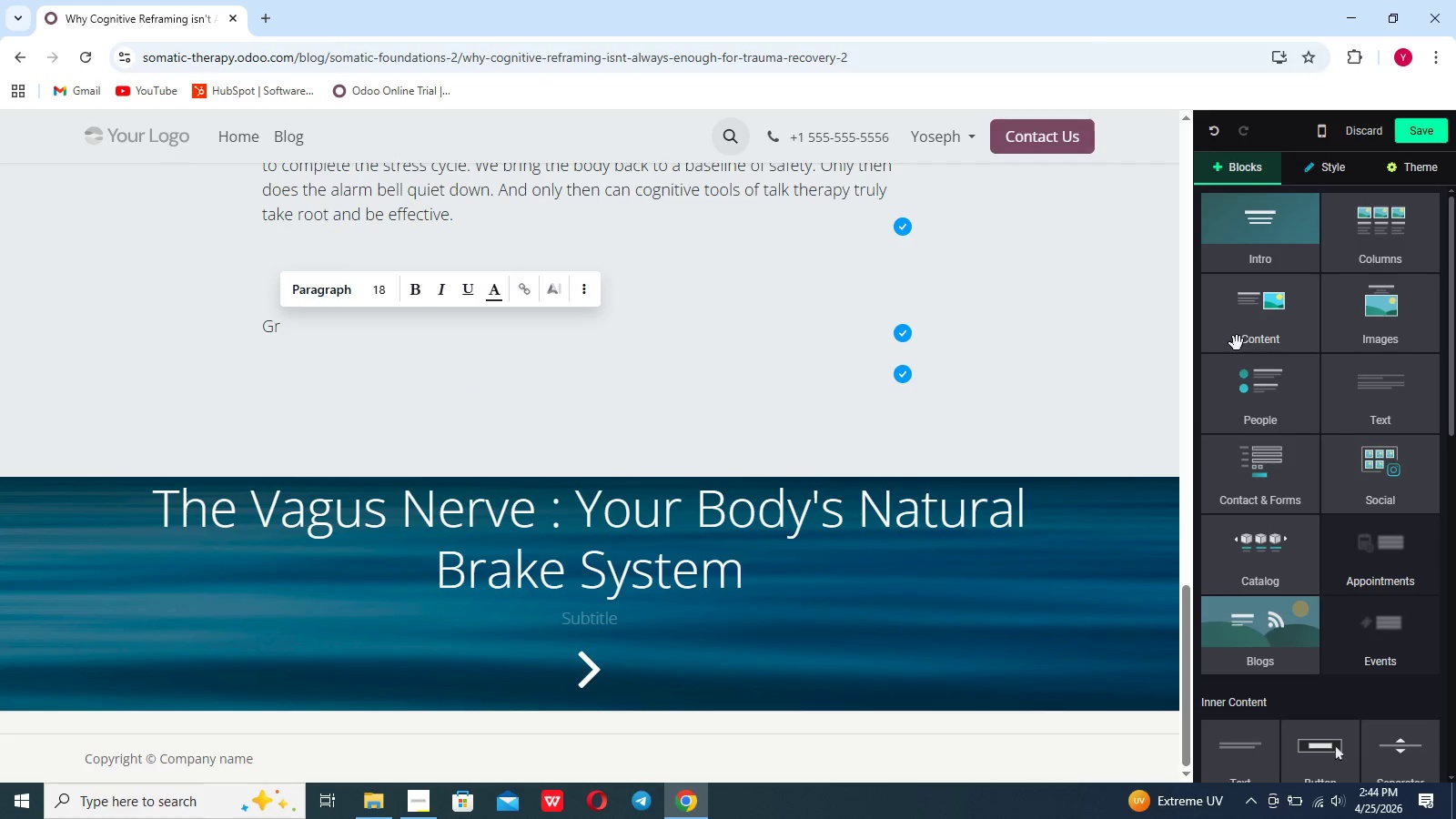 
wait(12.25)
 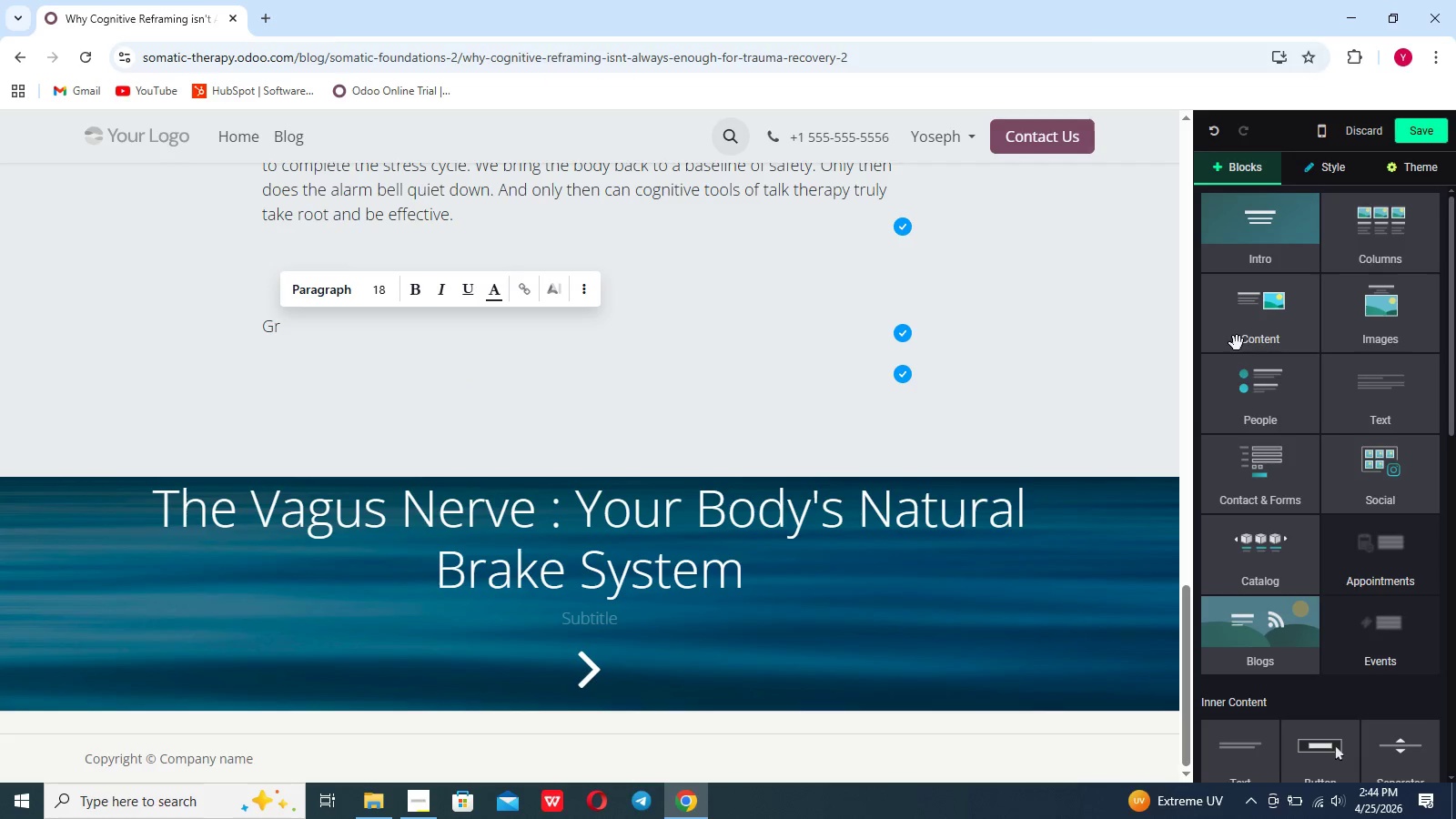 
key(Enter)
 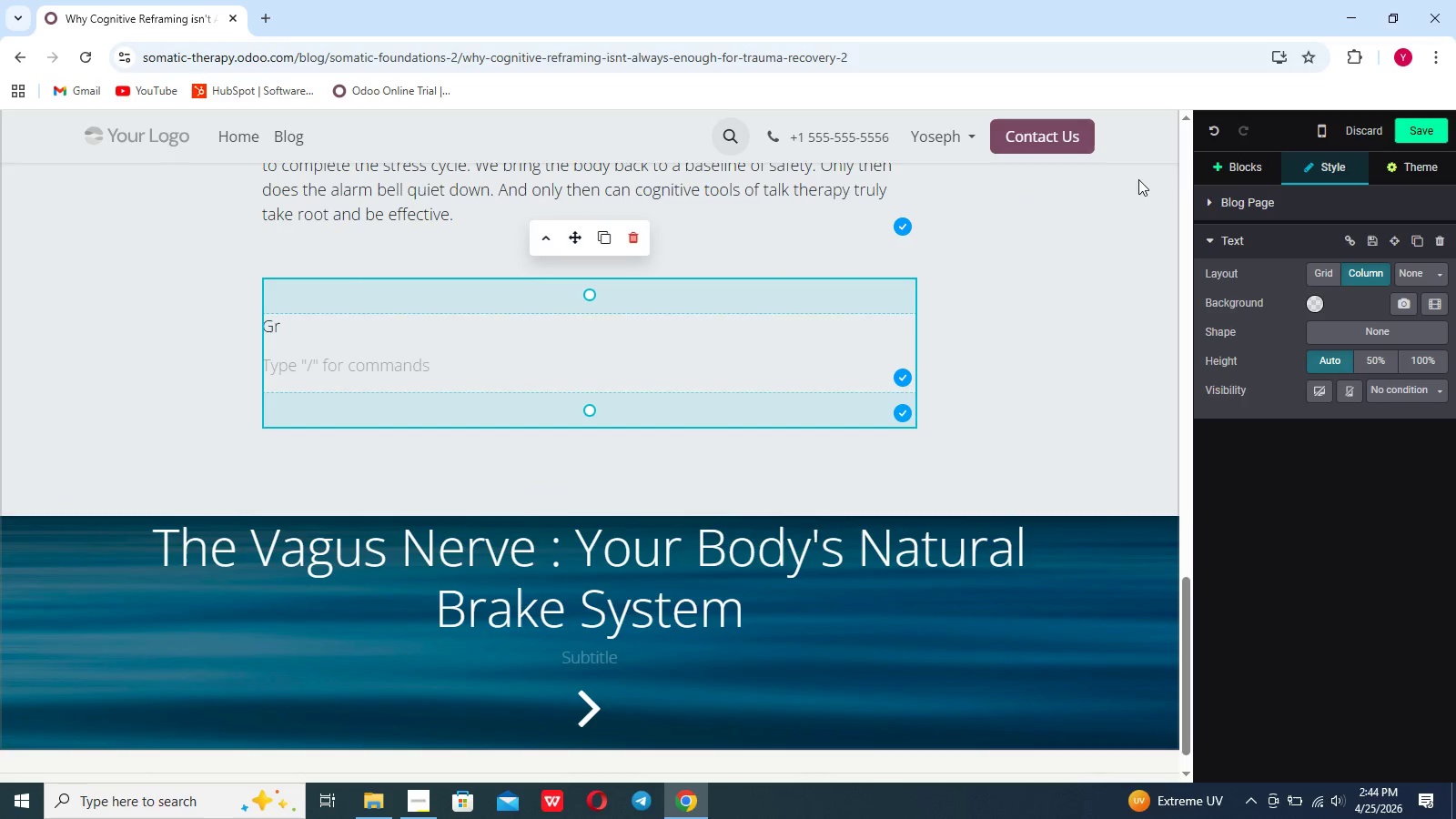 
left_click([1228, 165])
 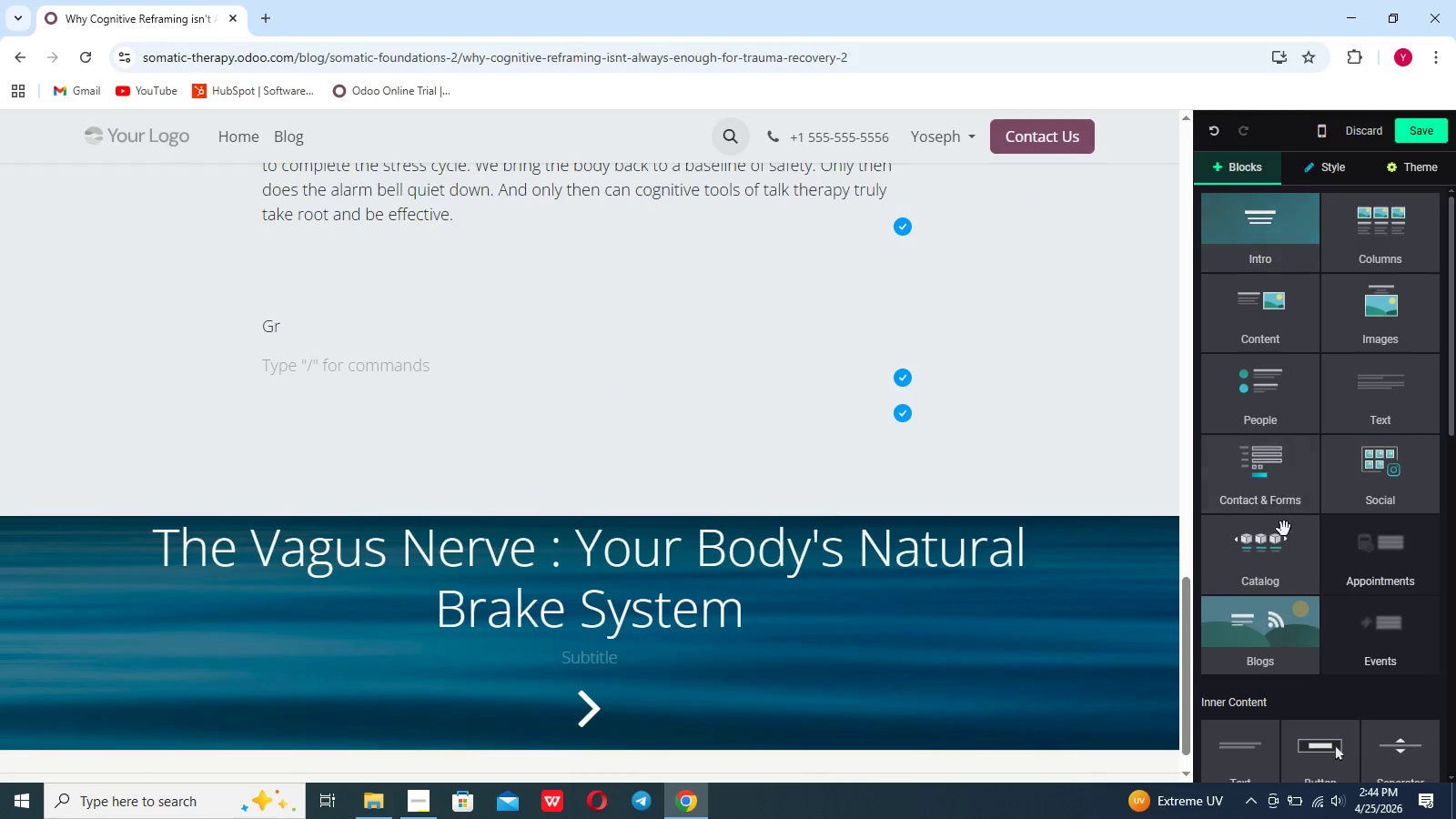 
scroll: coordinate [1284, 529], scroll_direction: down, amount: 7.0
 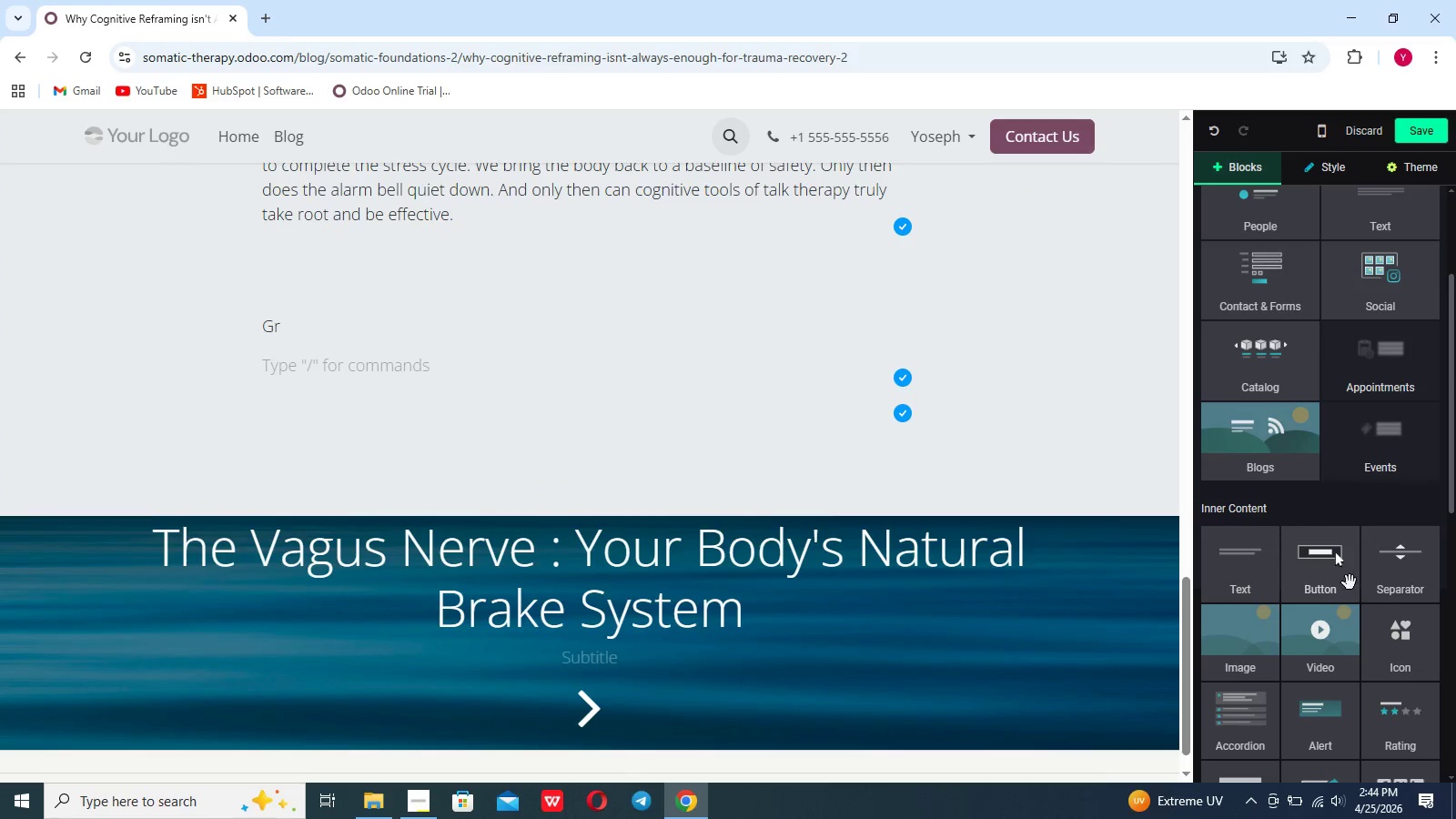 
left_click_drag(start_coordinate=[1351, 585], to_coordinate=[333, 408])
 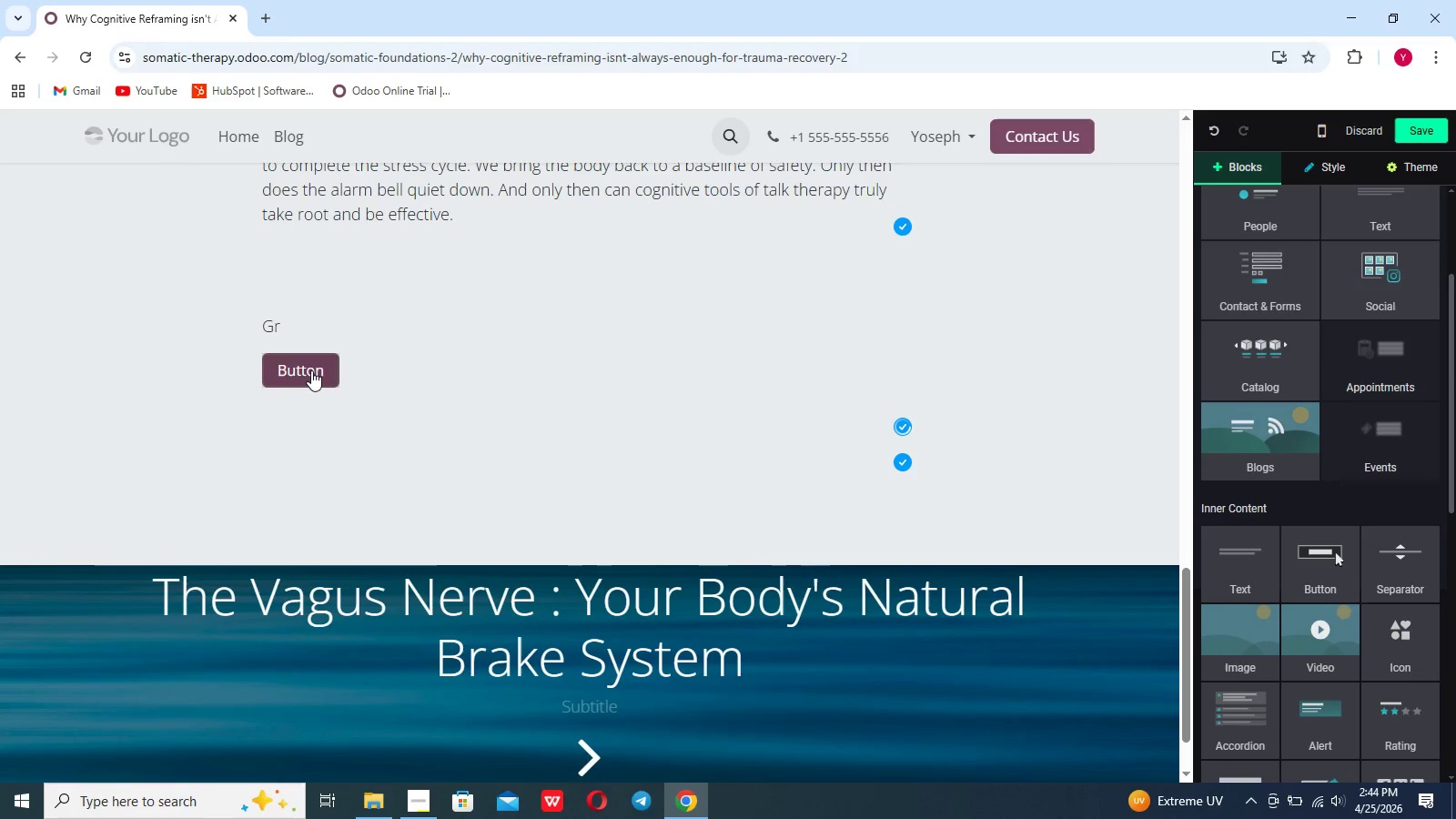 
left_click([311, 370])
 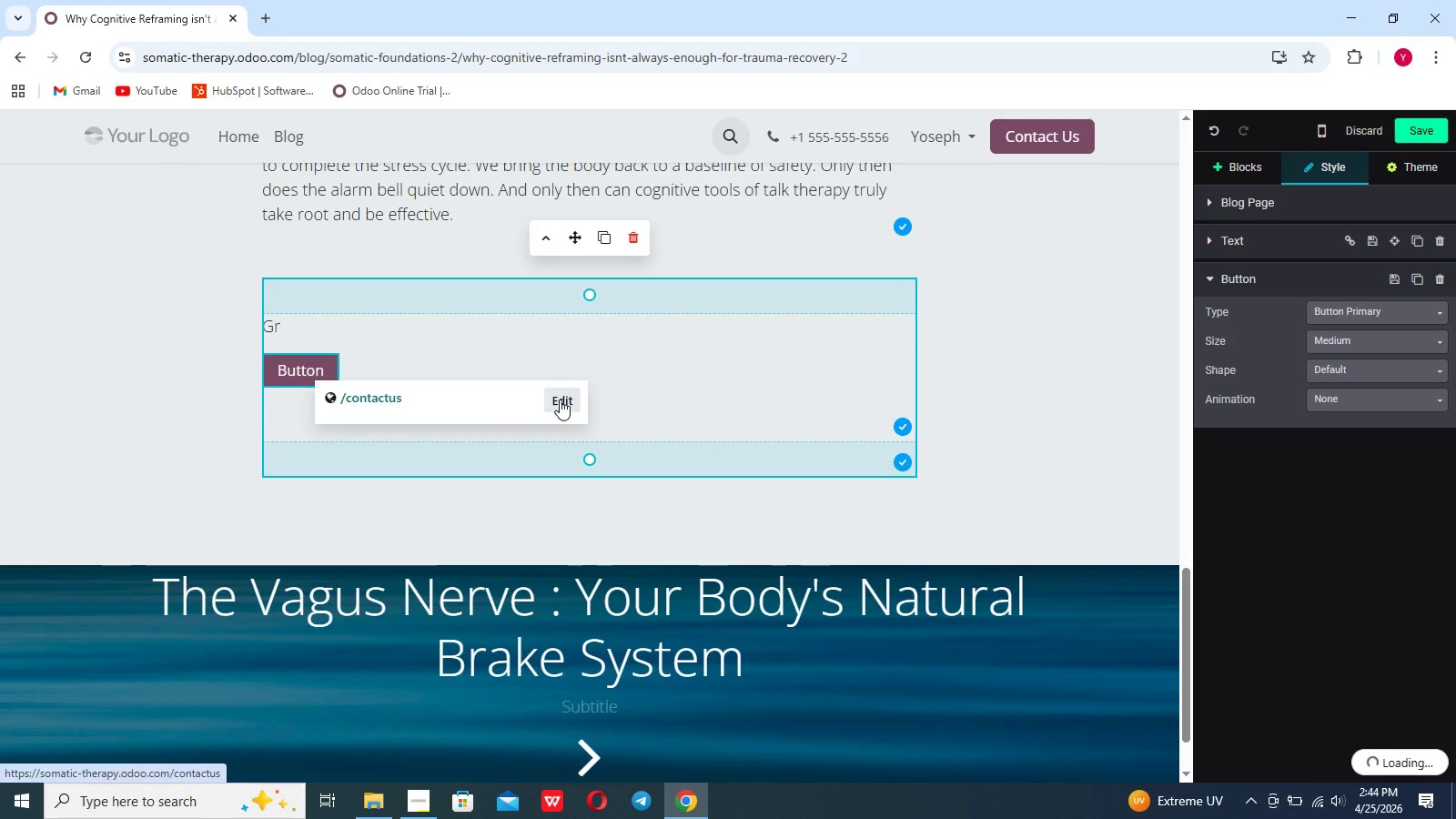 
left_click([564, 399])
 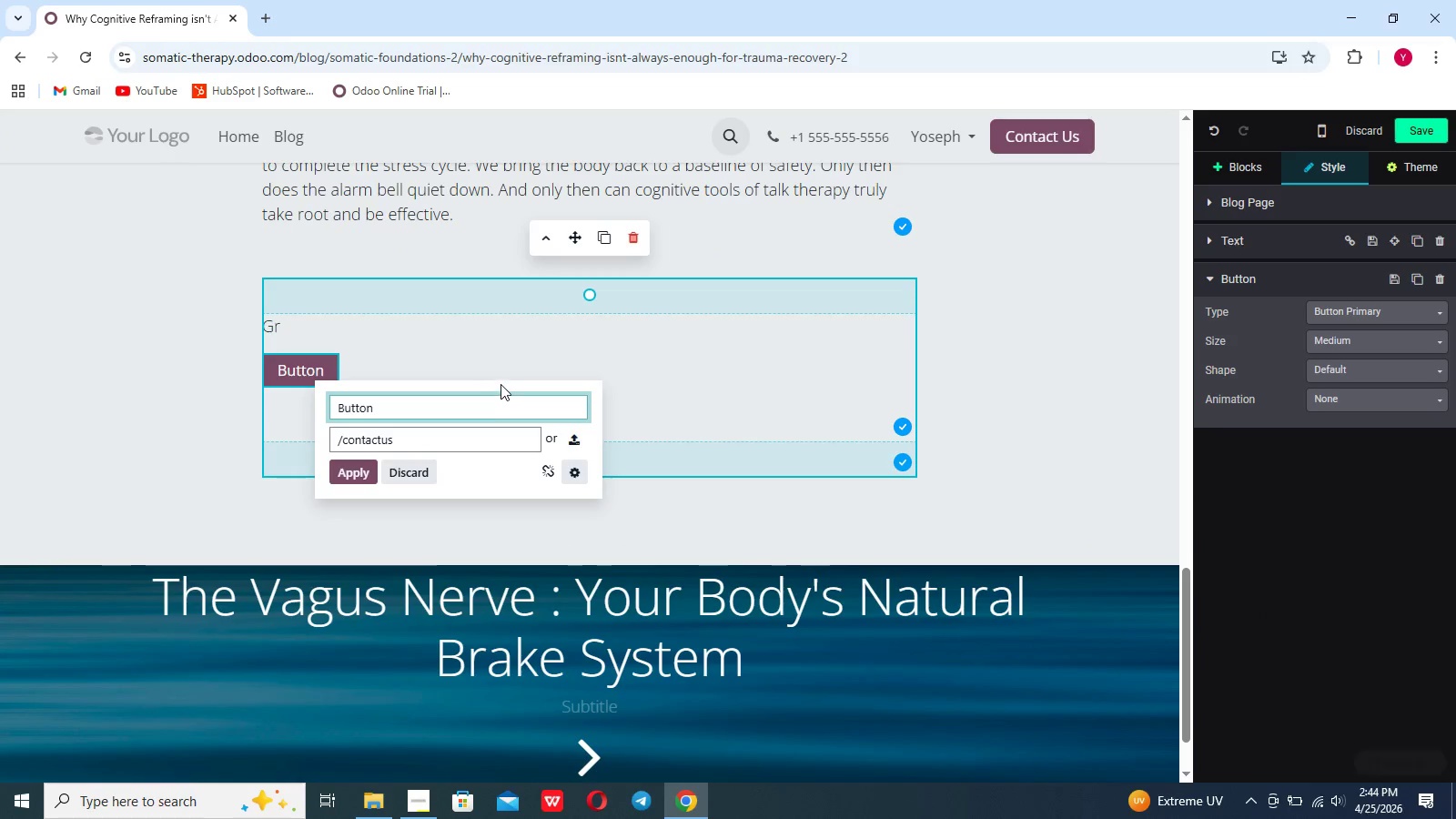 
left_click([500, 384])
 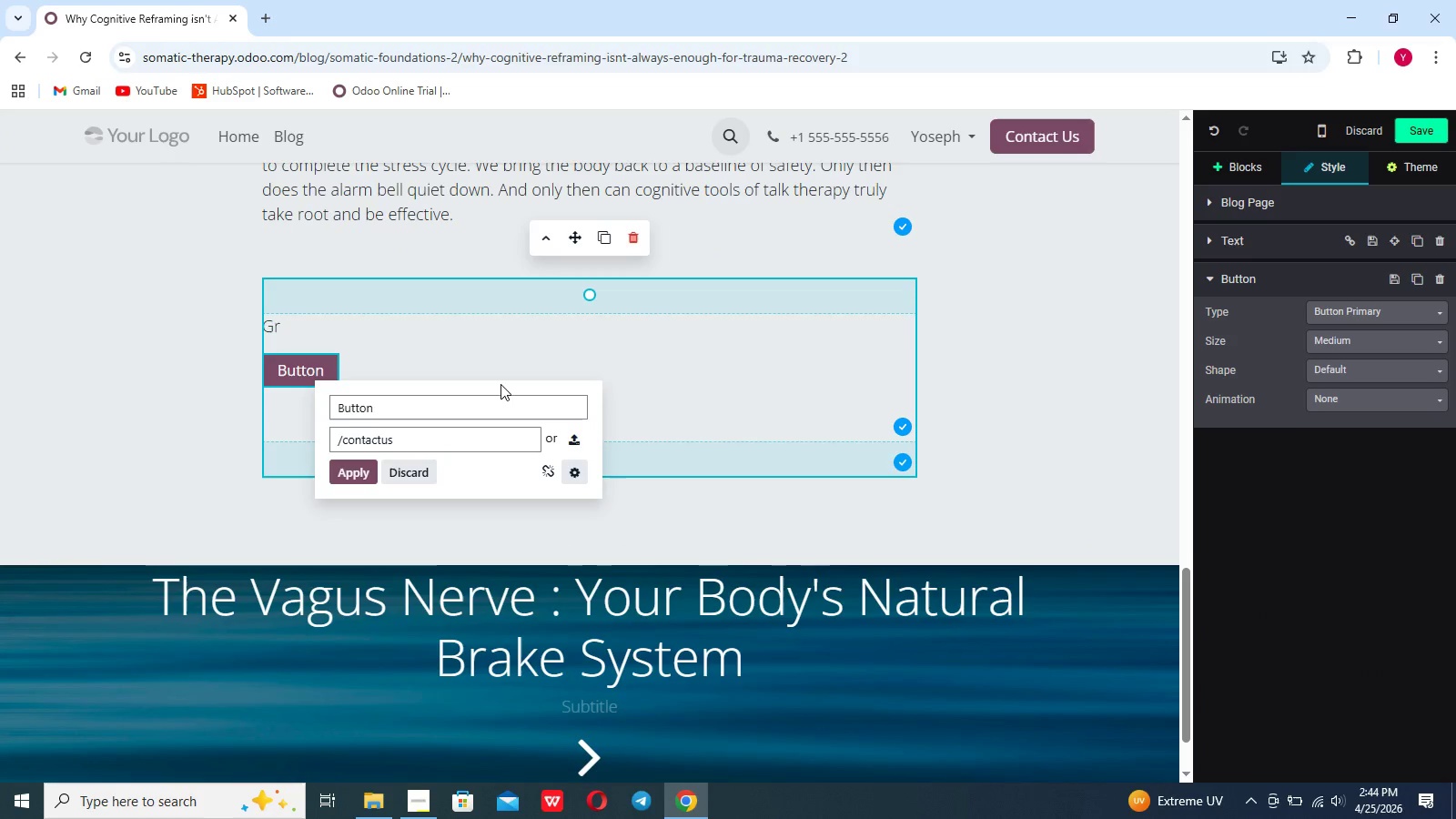 
key(Control+A)
 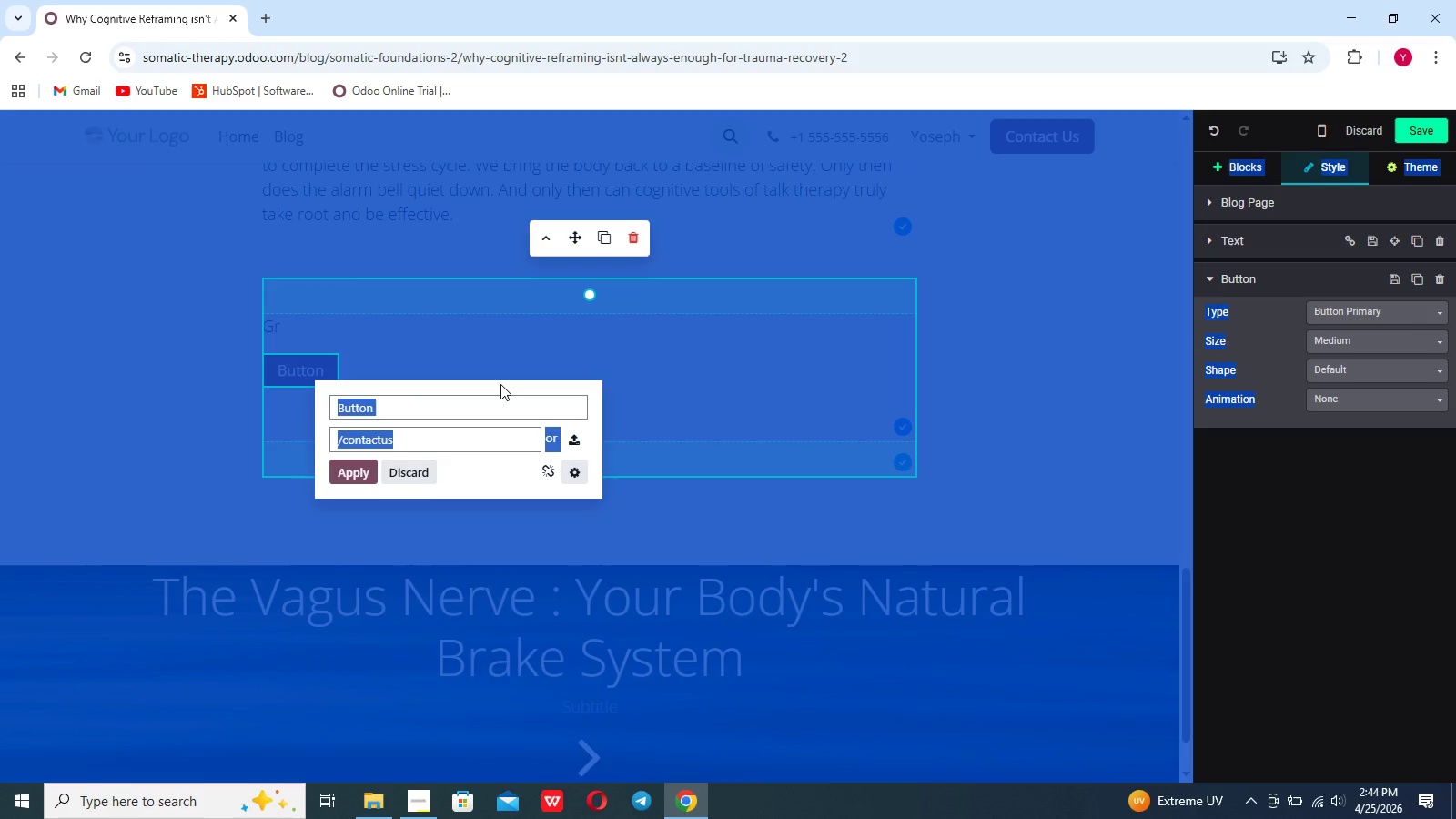 
left_click([500, 384])
 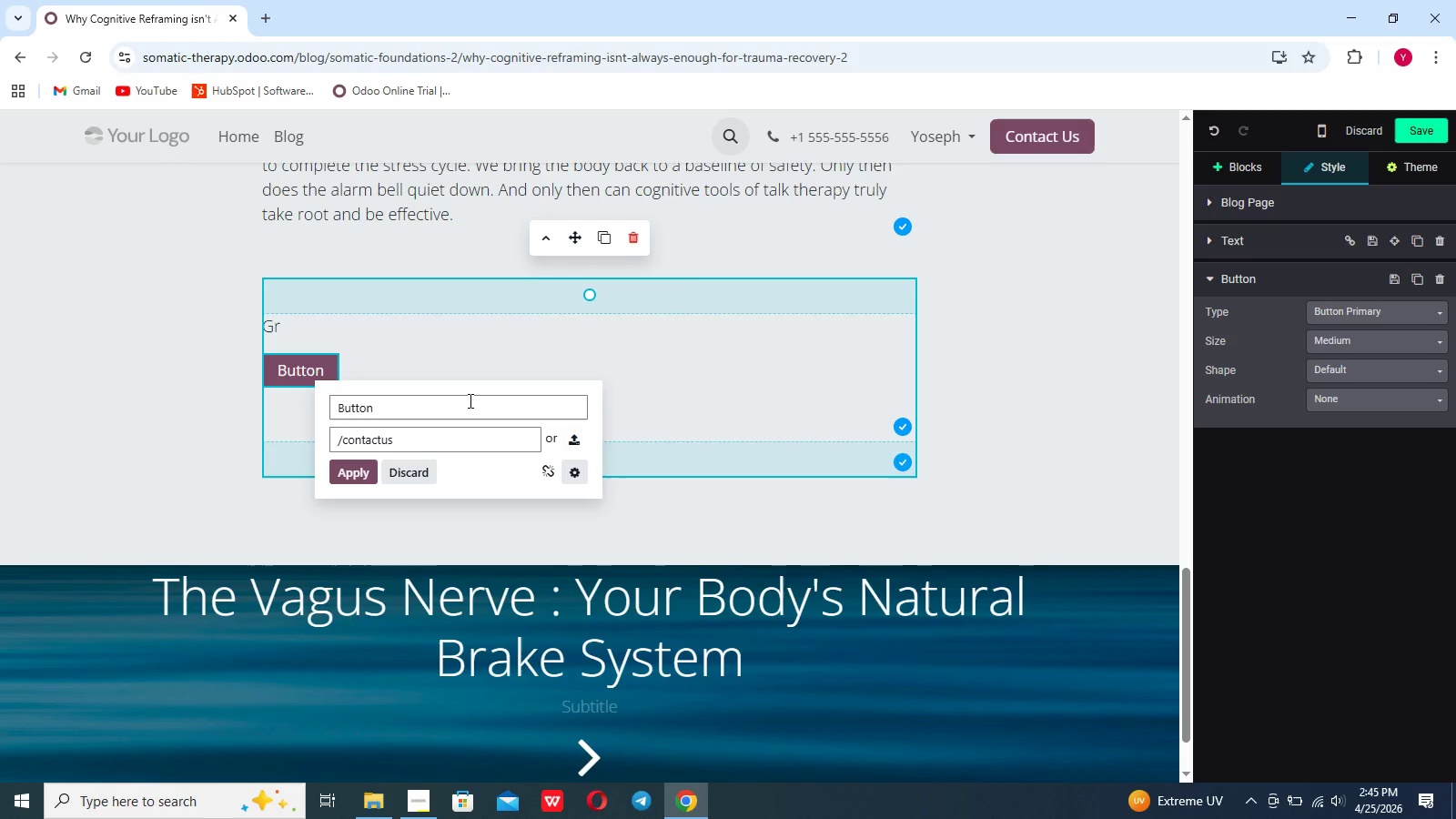 
left_click([469, 400])
 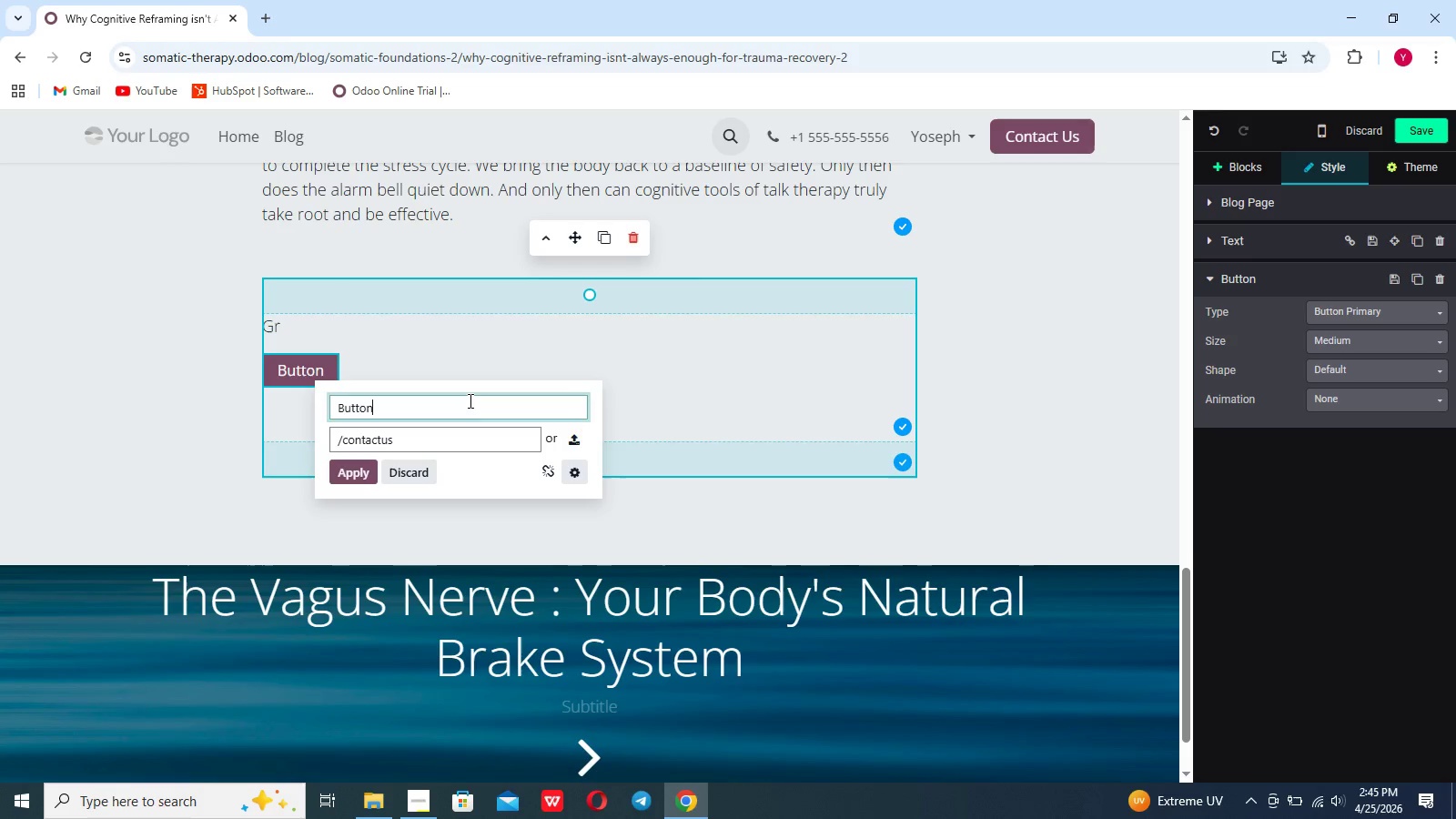 
key(Control+A)
 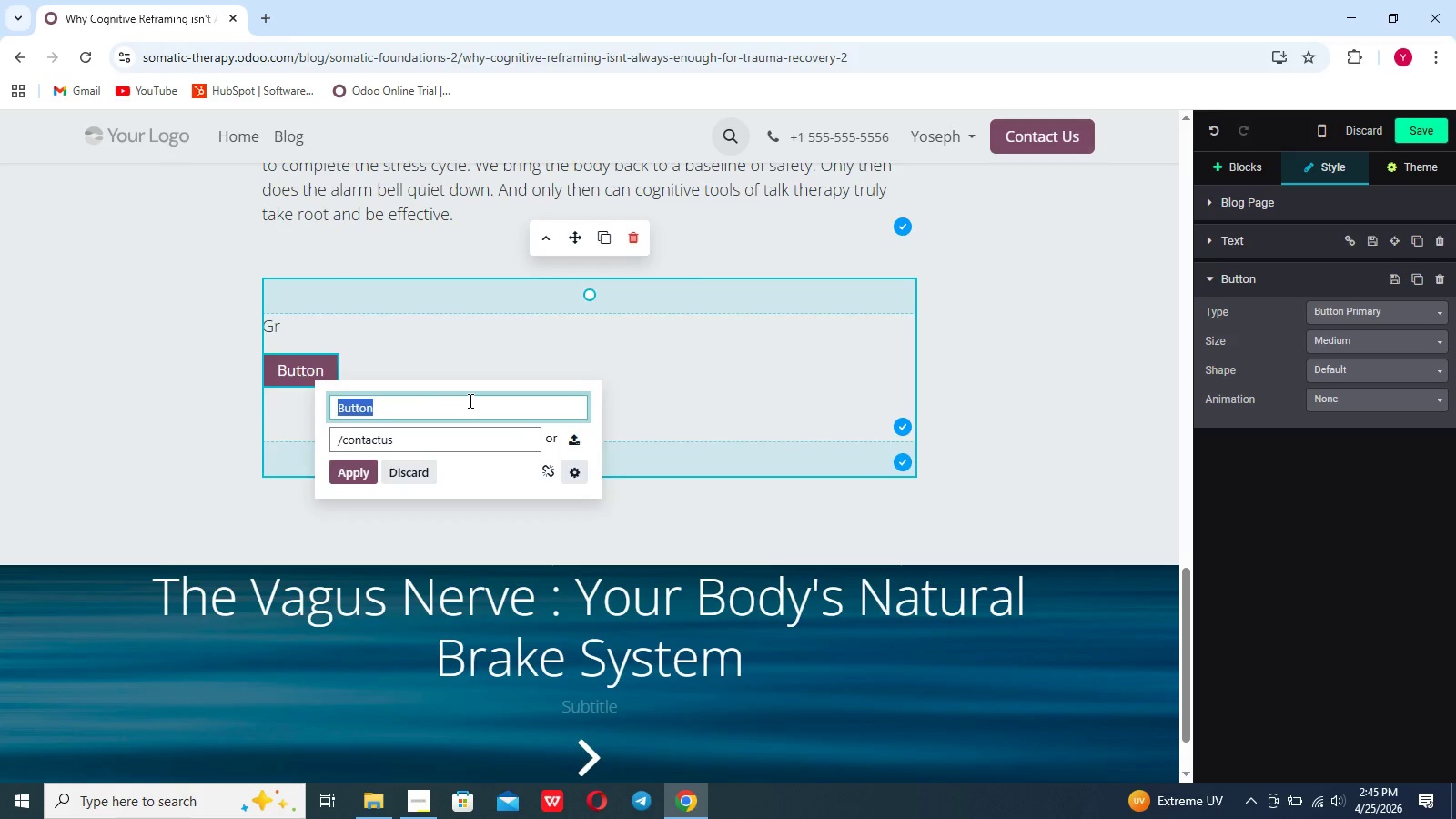 
key(Backspace)
type(Let;s le)
key(Backspace)
key(Backspace)
key(Backspace)
key(Backspace)
key(Backspace)
type('s )
key(Backspace)
key(Backspace)
key(Backspace)
key(Backspace)
key(Backspace)
key(Backspace)
type(learn )
 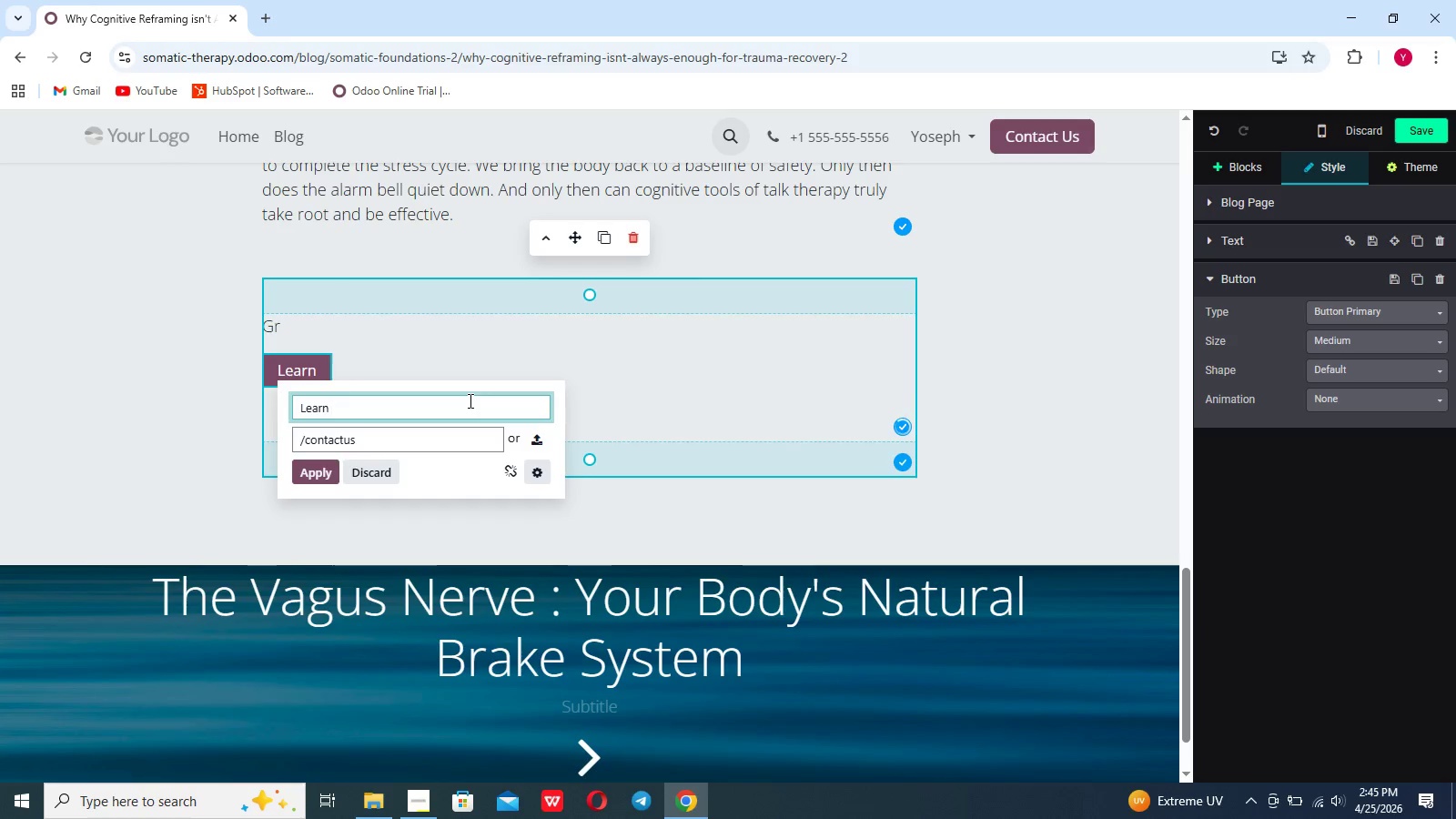 
type(more about bottom-Up processing")
 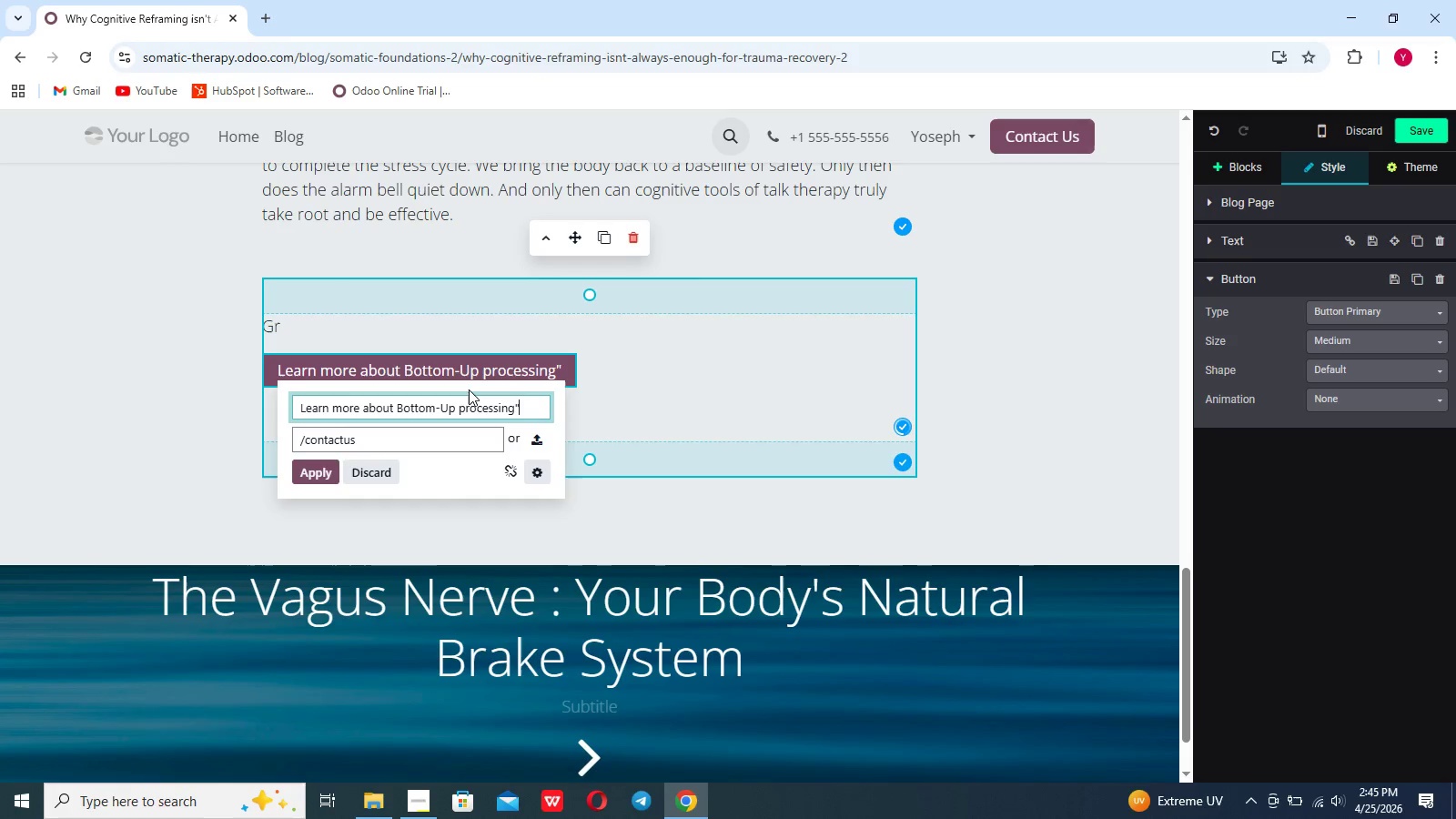 
hold_key(key=ArrowLeft, duration=1.52)
 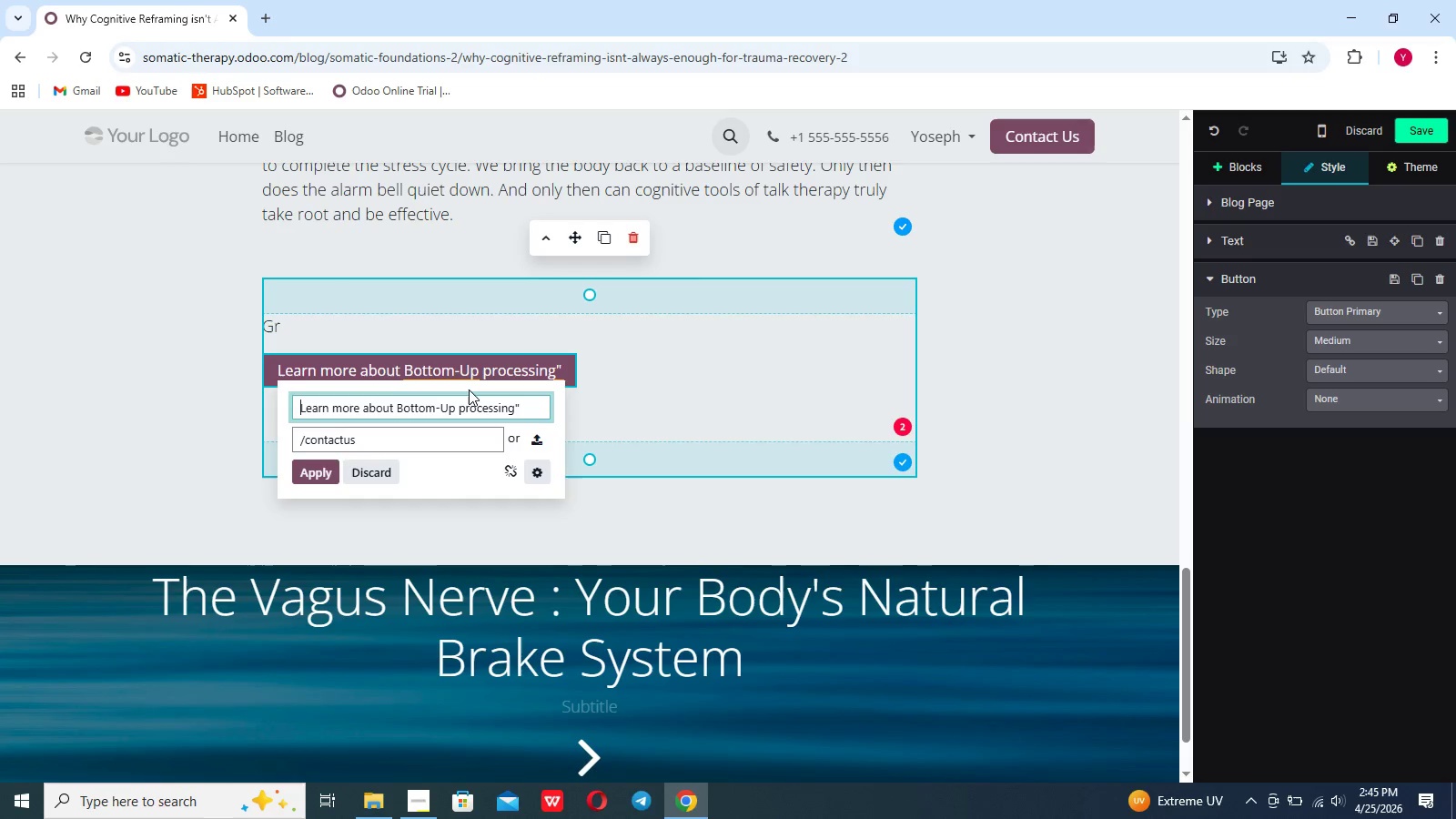 
hold_key(key=ArrowLeft, duration=0.98)
 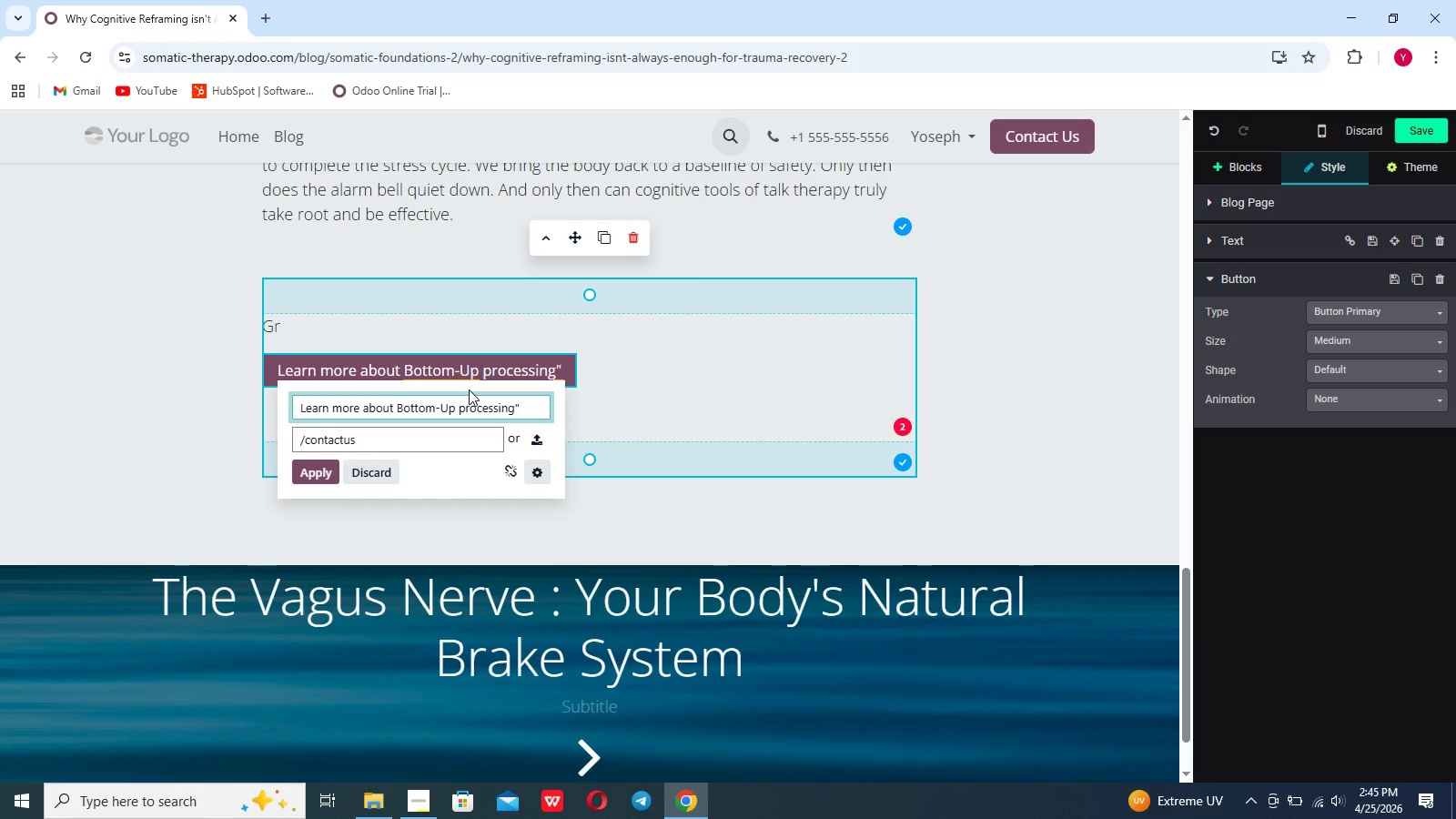 
hold_key(key=ShiftLeft, duration=1.51)
 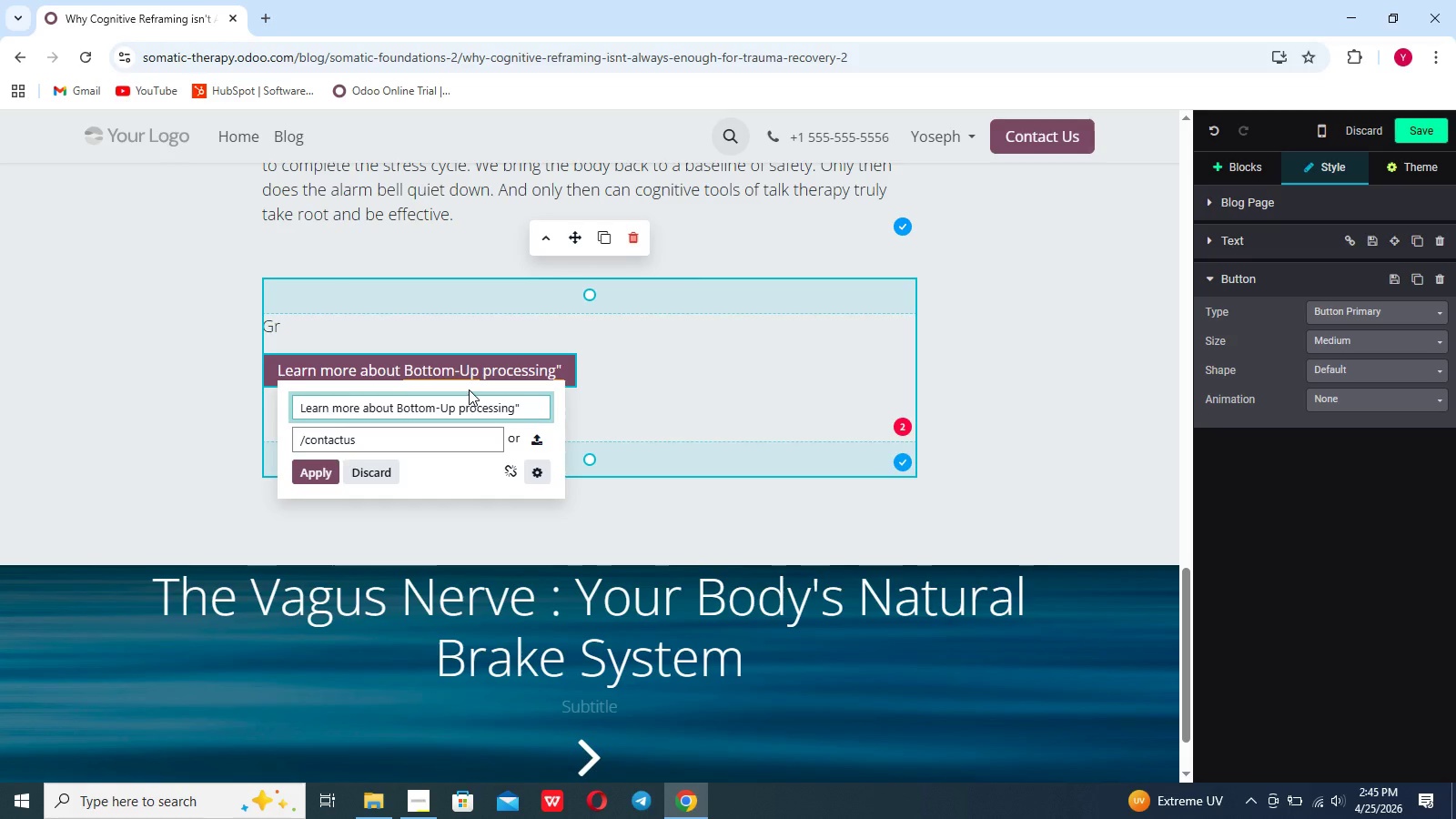 
hold_key(key=ShiftLeft, duration=1.28)
 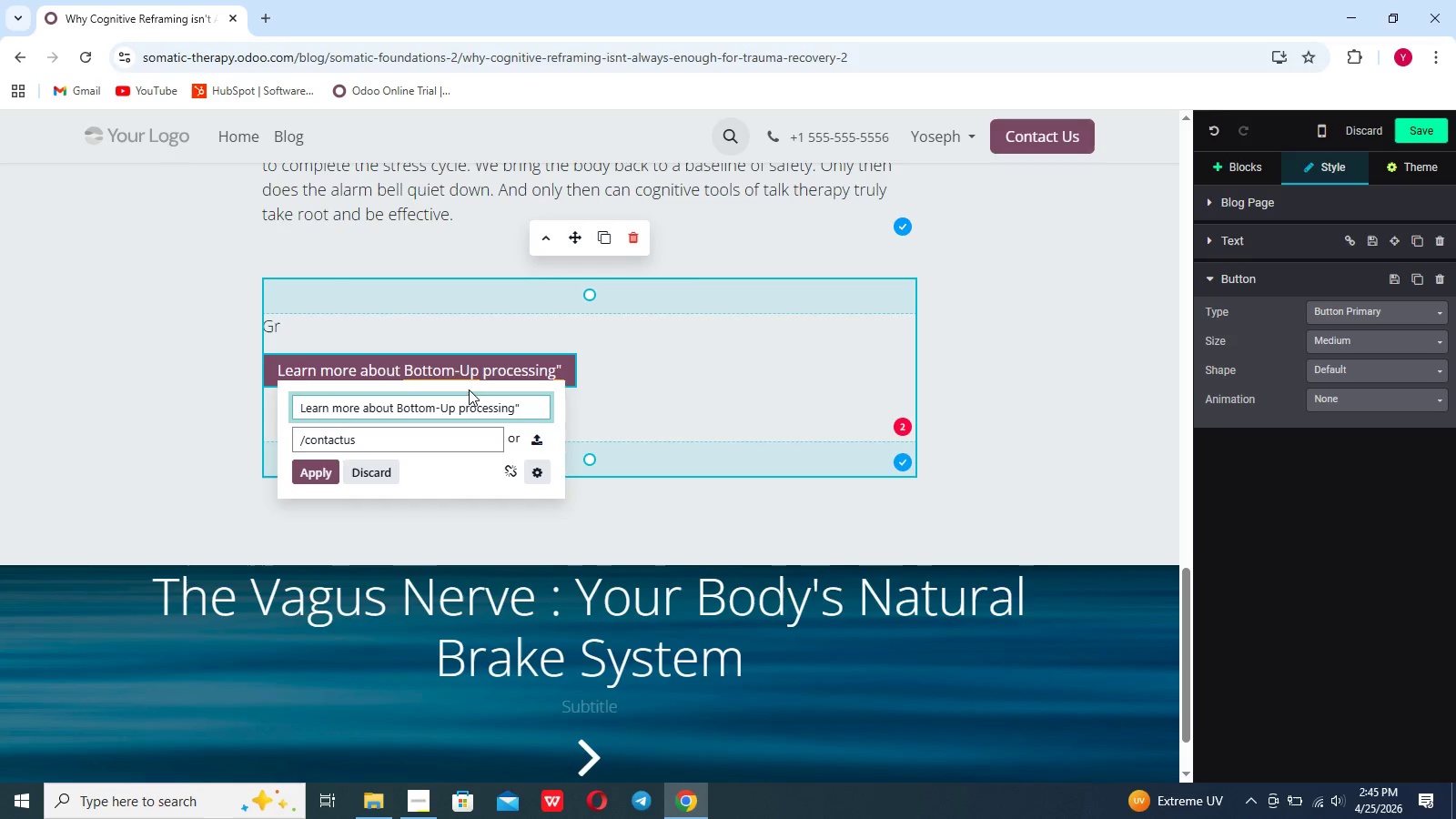 
hold_key(key=ArrowRight, duration=1.51)
 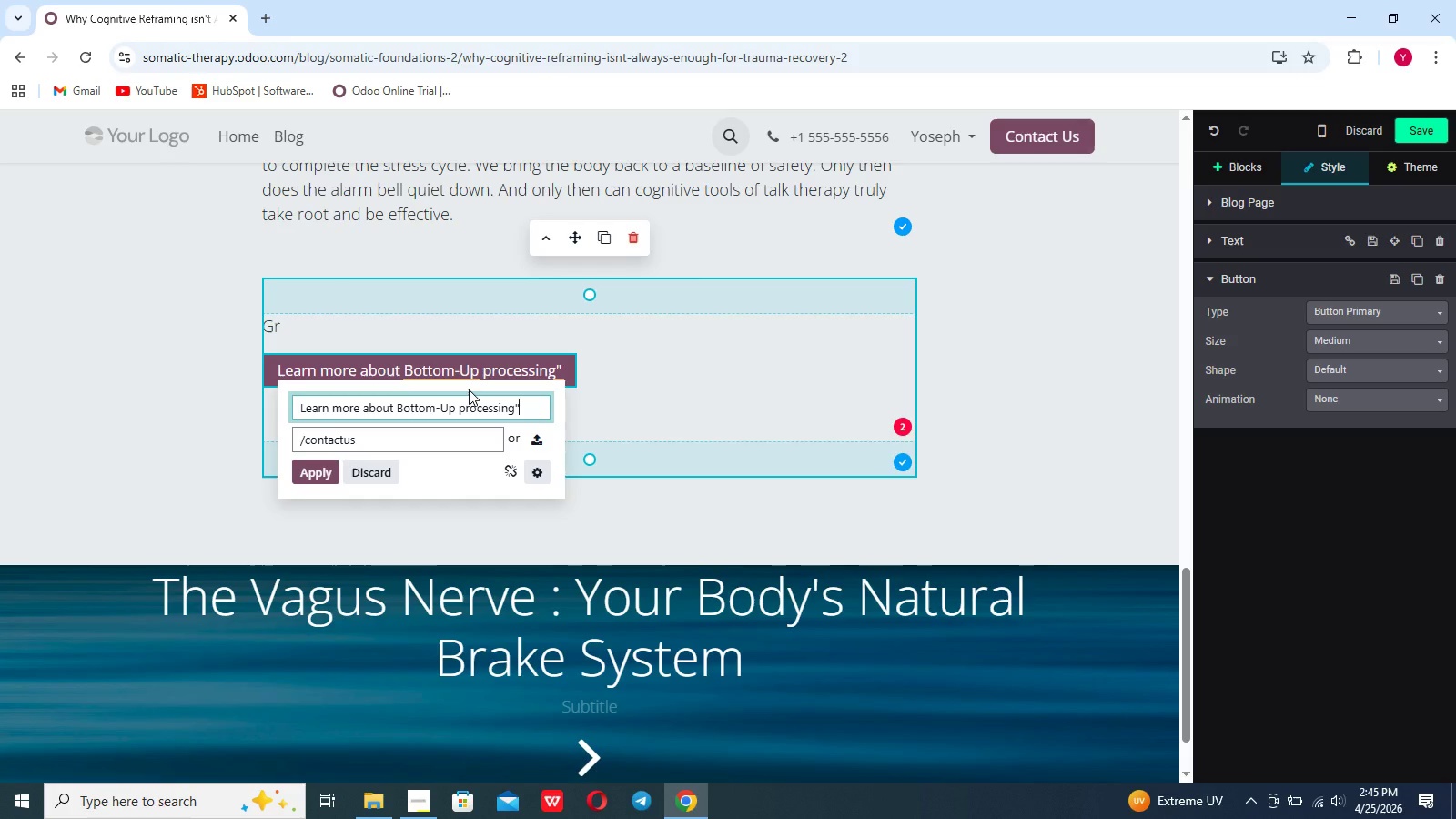 
key(ArrowRight)
 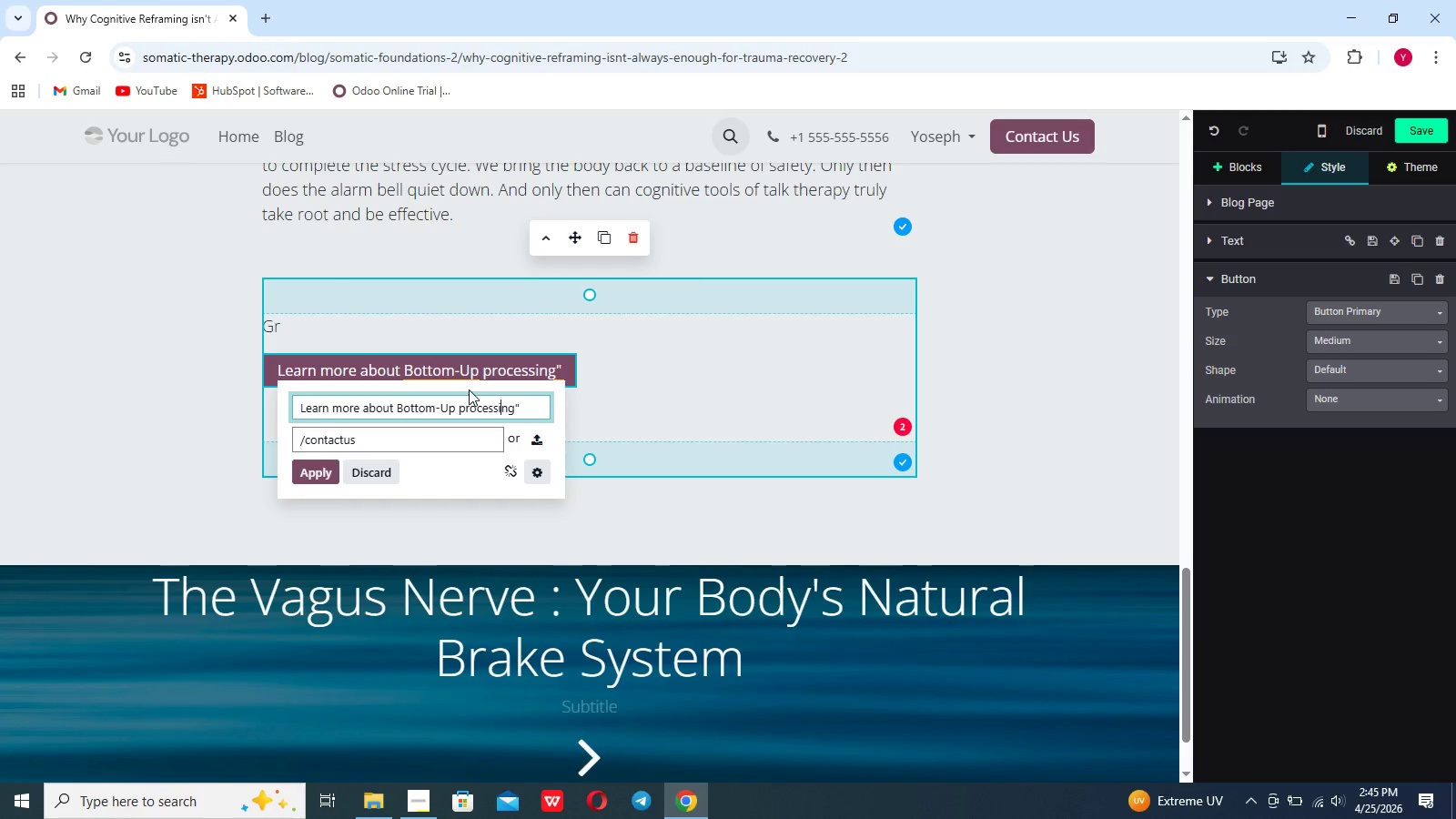 
key(ArrowRight)
 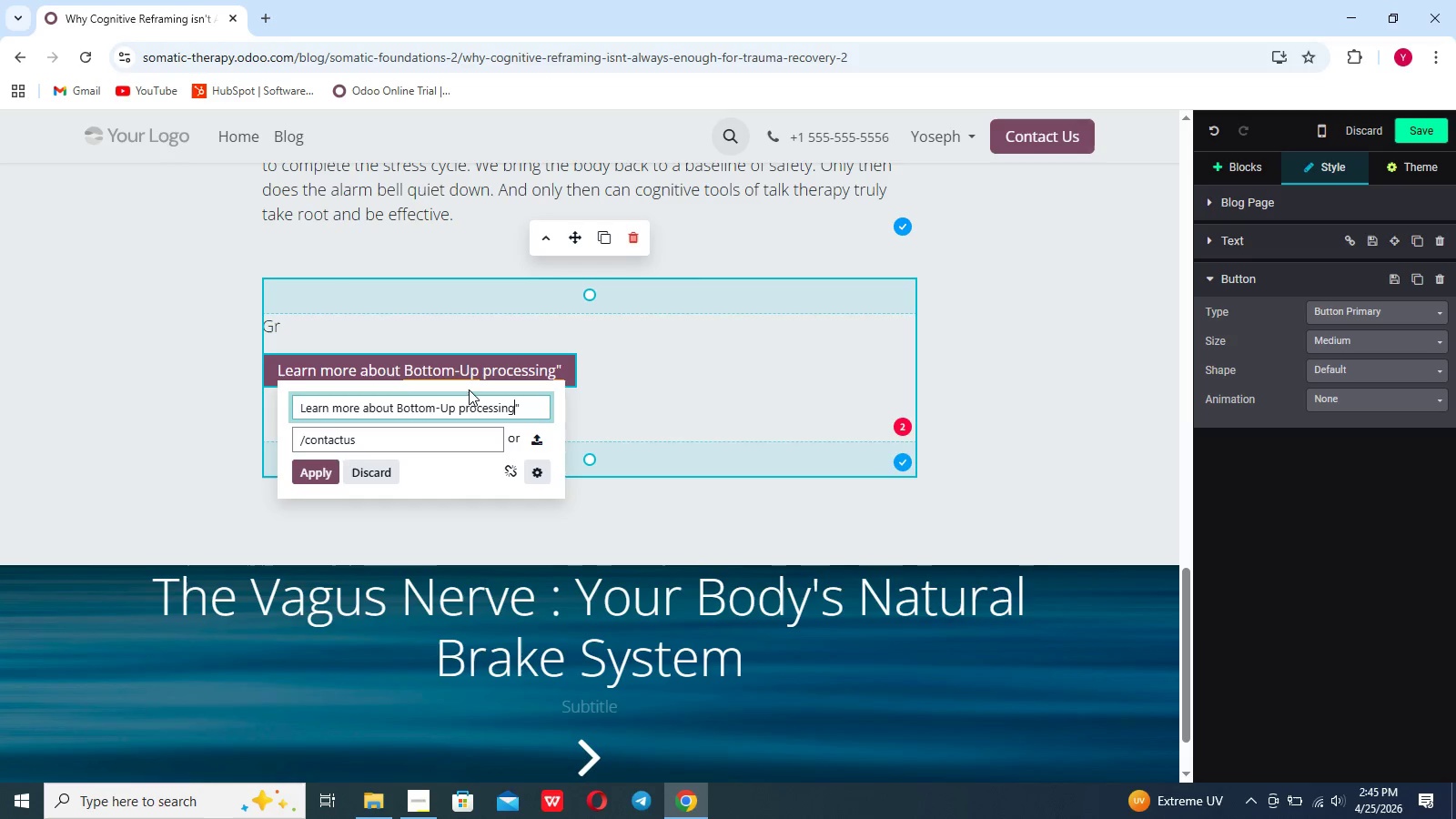 
key(ArrowRight)
 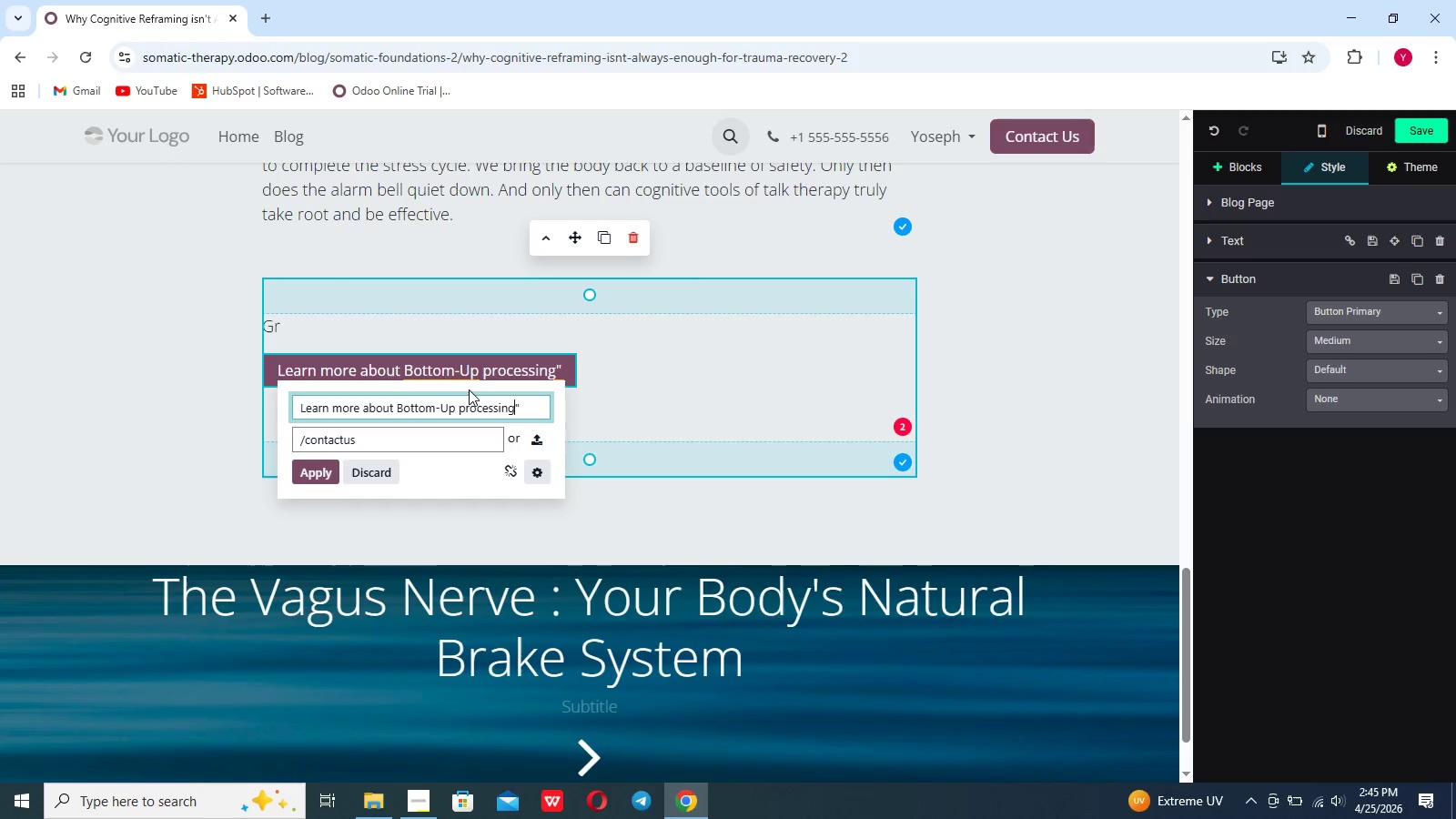 
key(ArrowRight)
 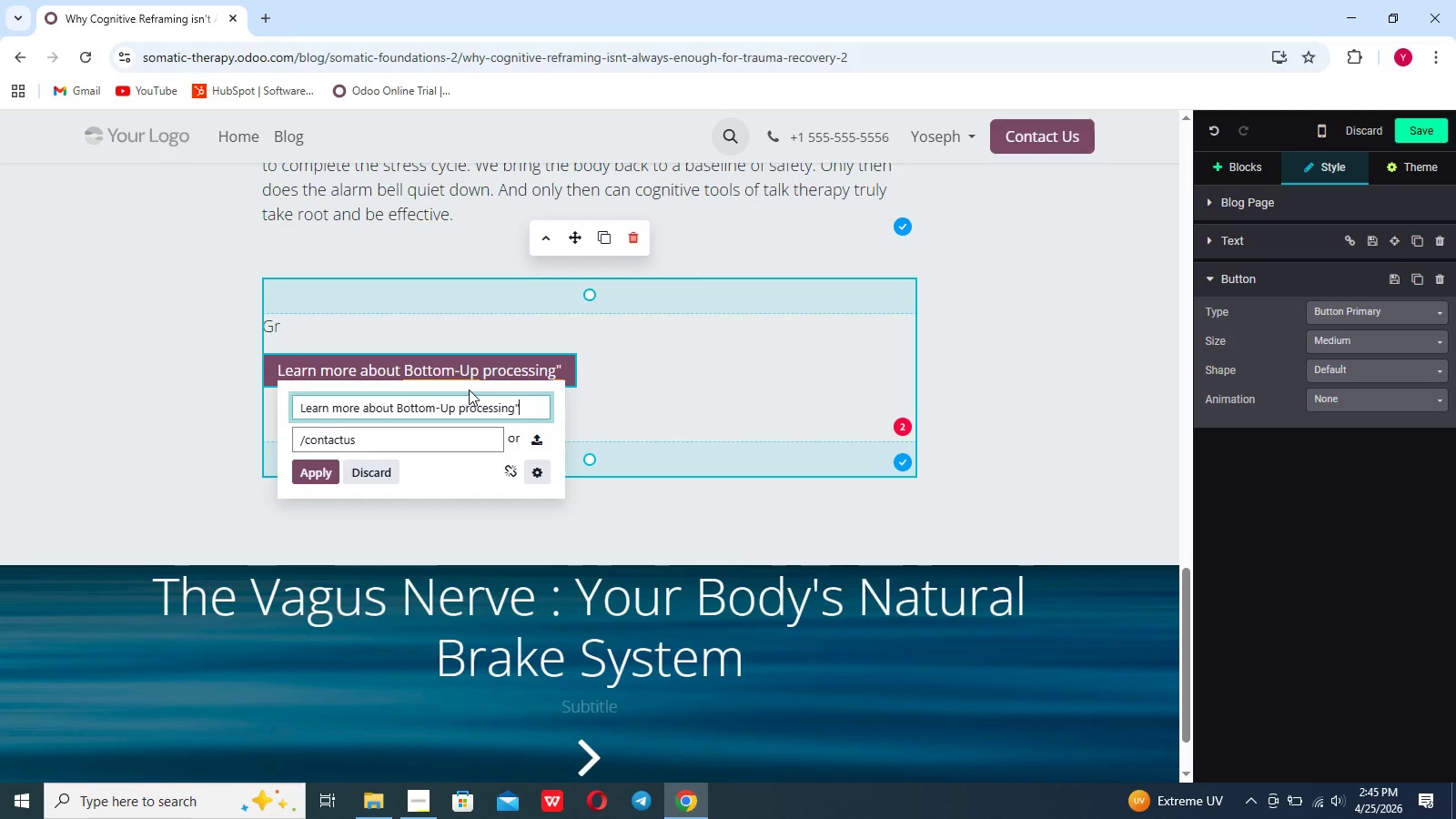 
key(ArrowRight)
 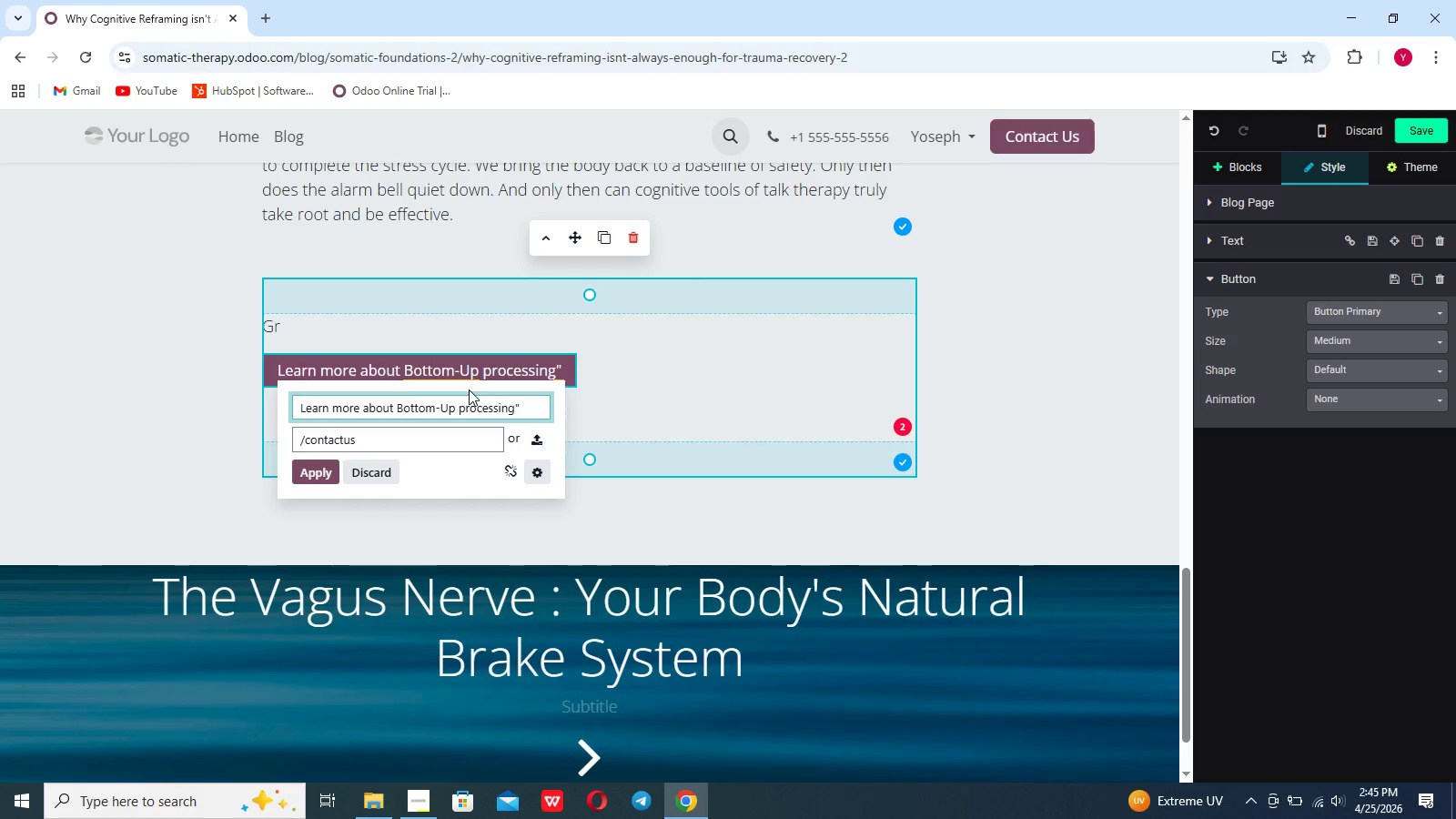 
key(Backspace)
 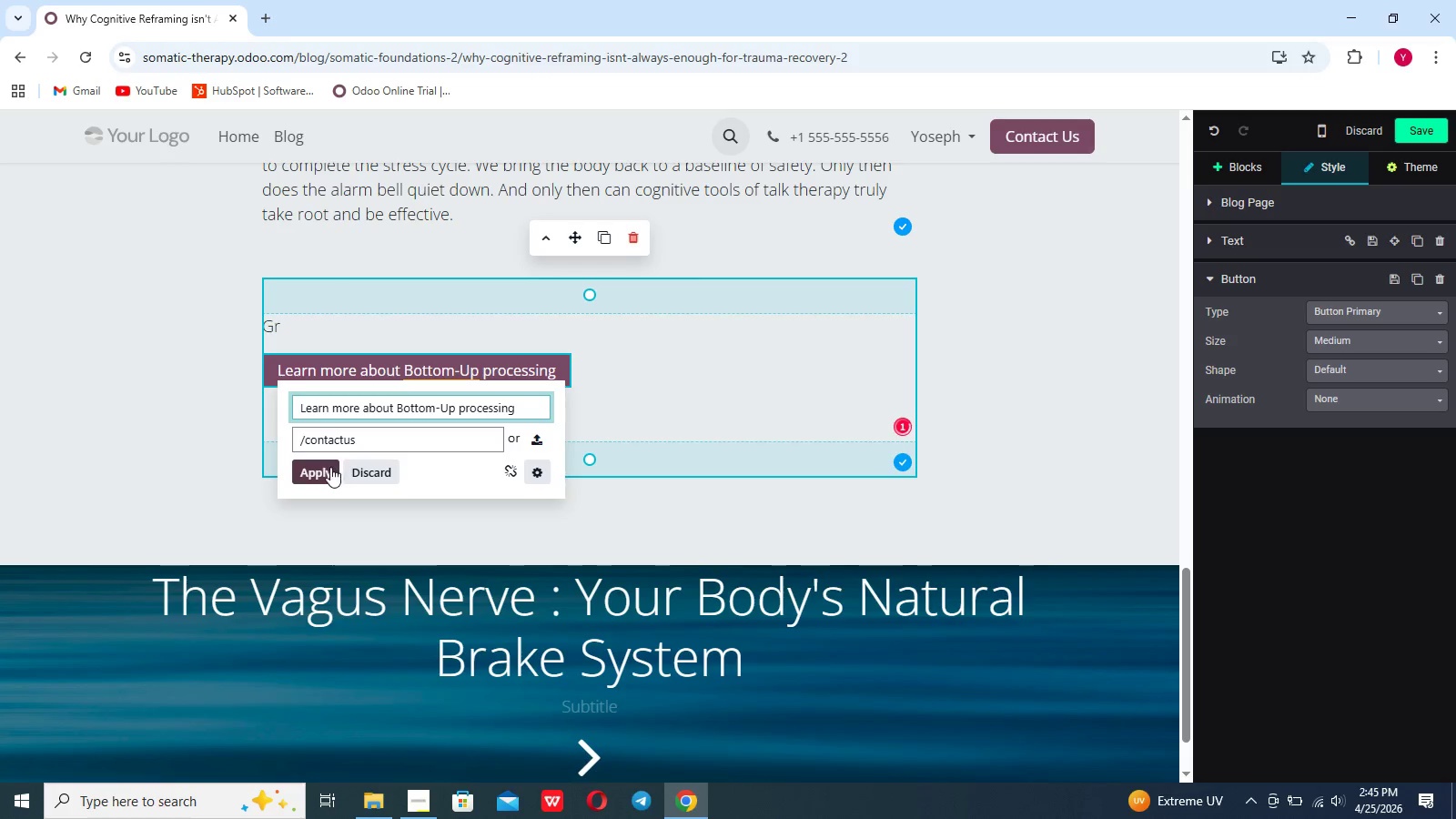 
left_click([326, 467])
 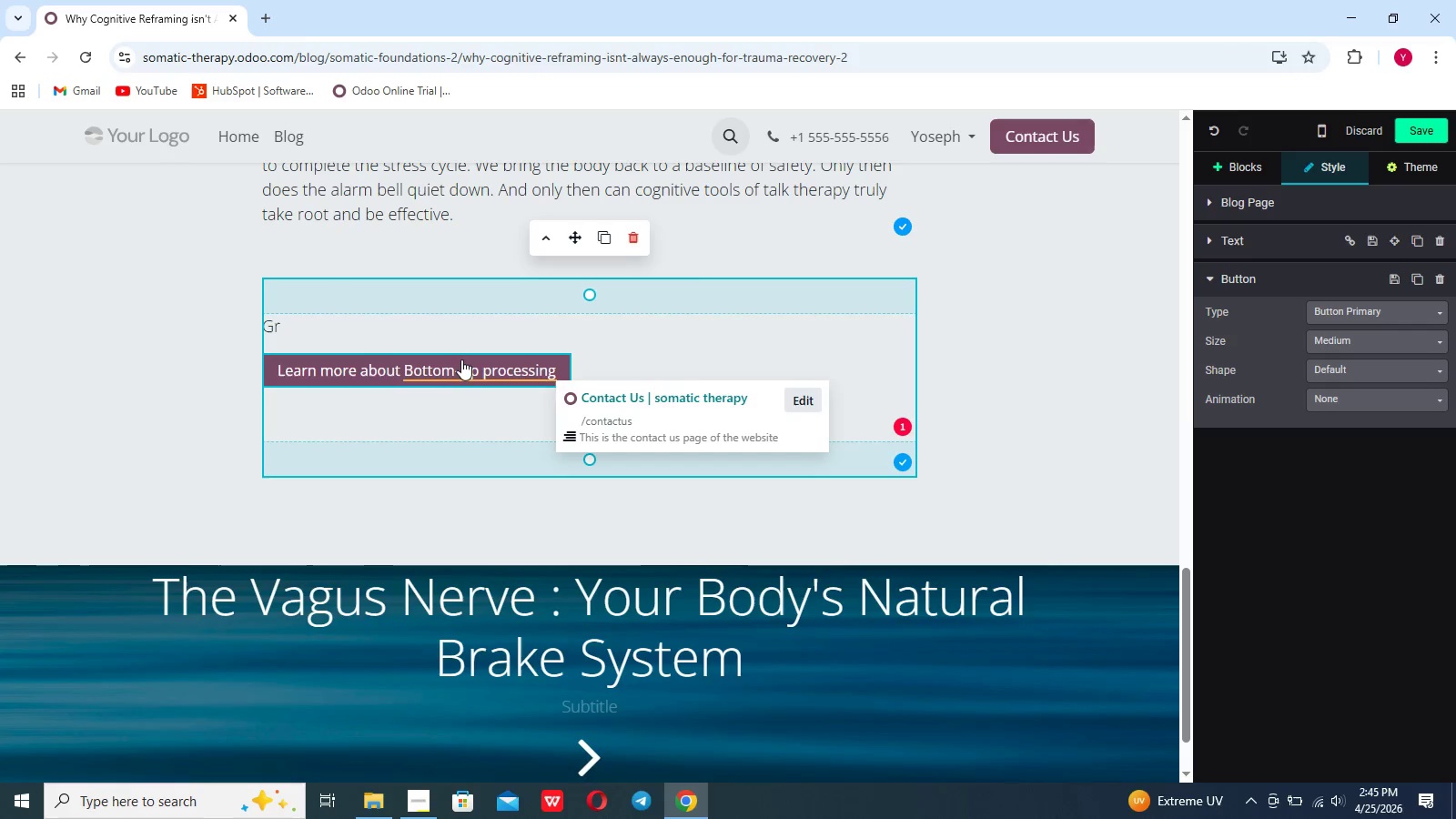 
left_click([452, 374])
 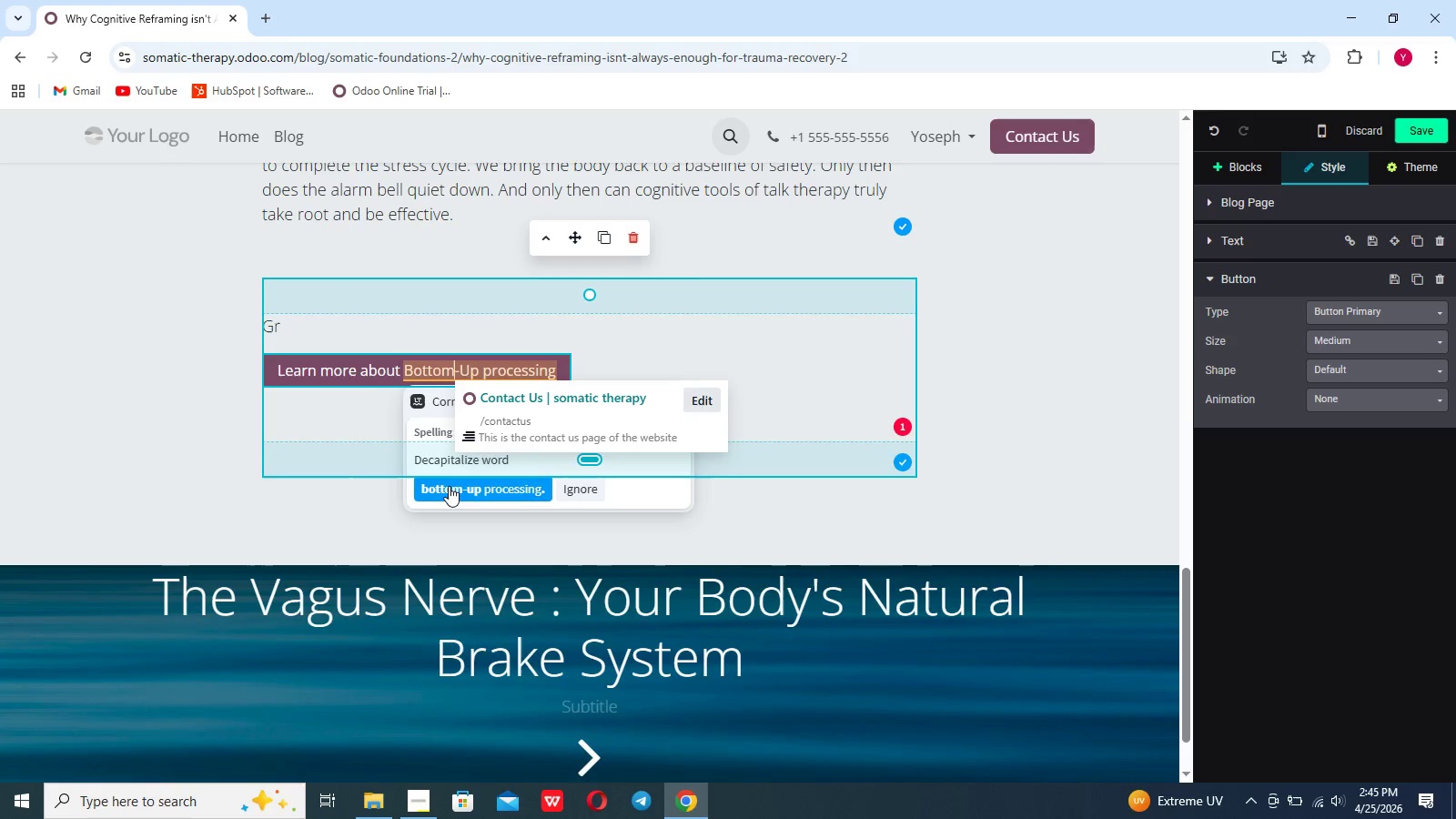 
left_click([449, 488])
 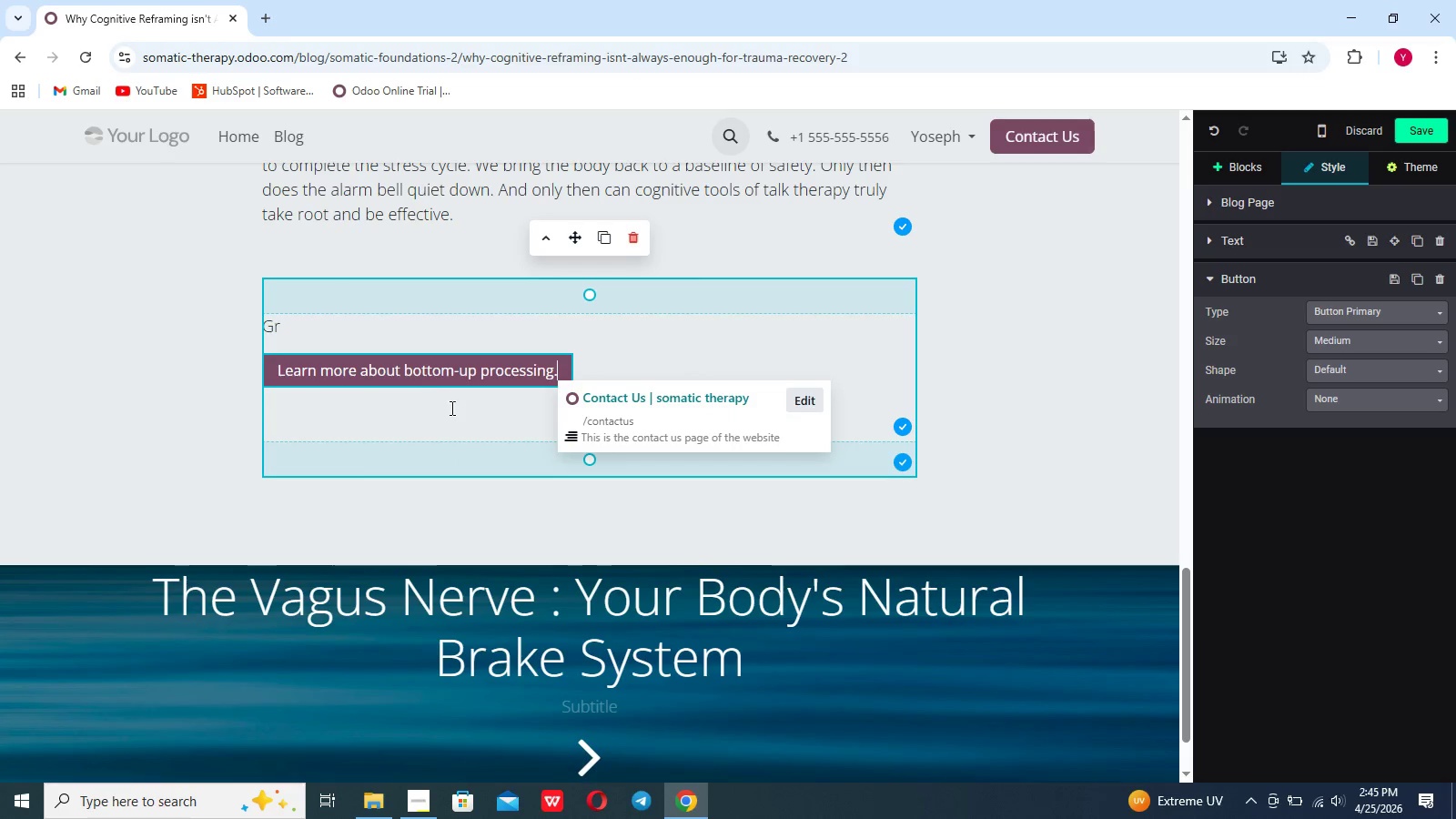 
left_click([451, 415])
 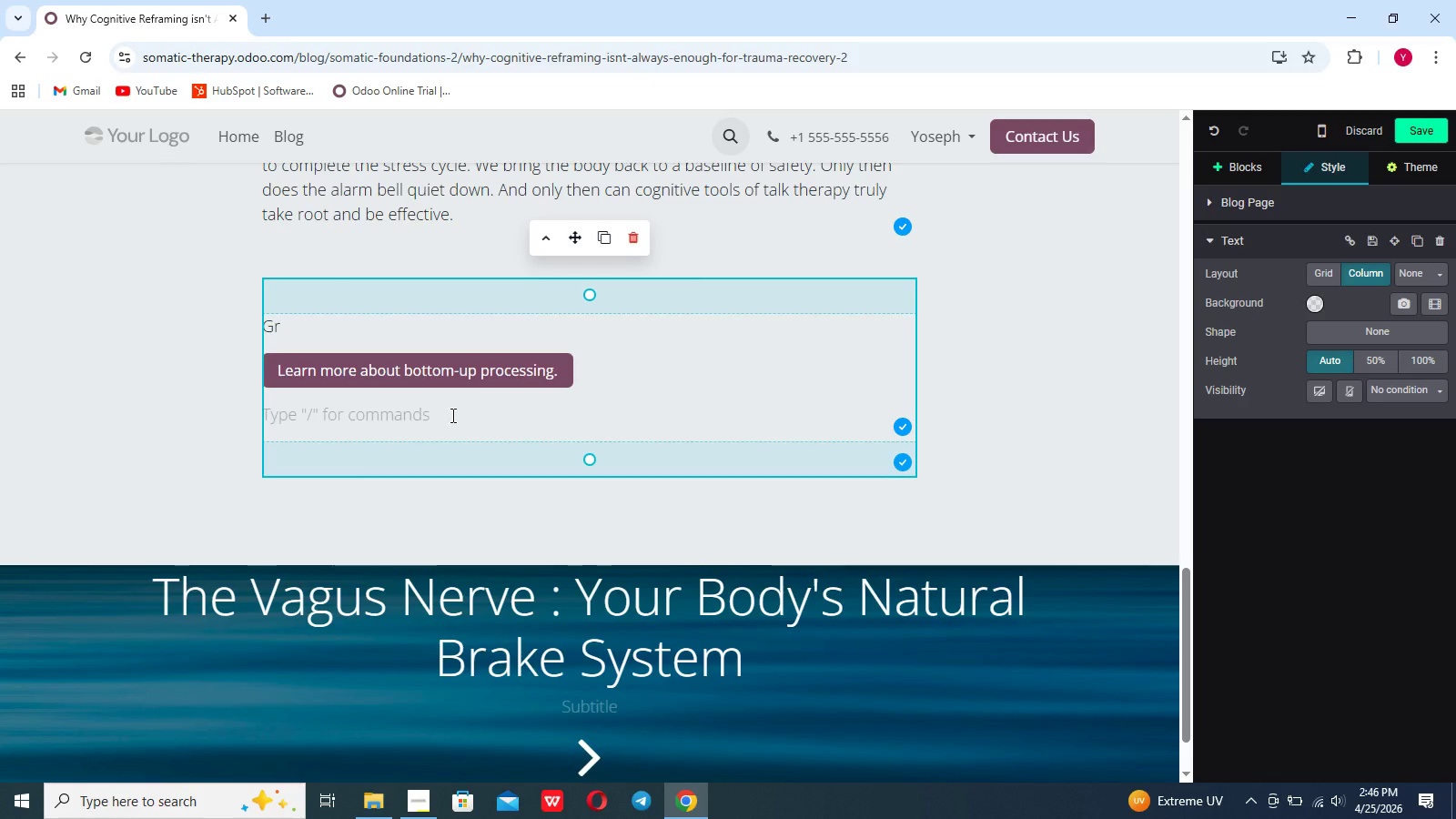 
hold_key(key=ShiftLeft, duration=1.08)
 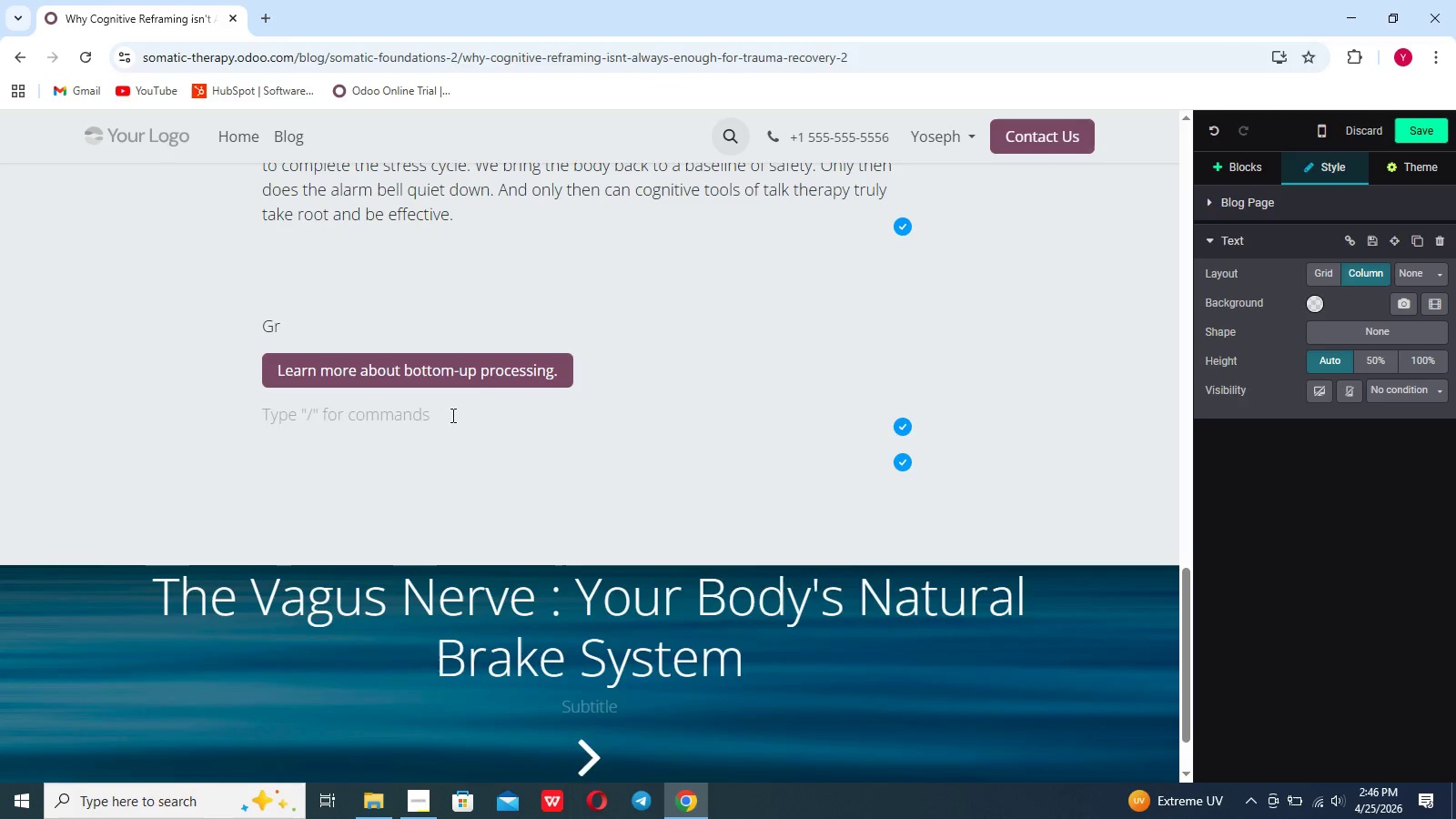 
key(Enter)
 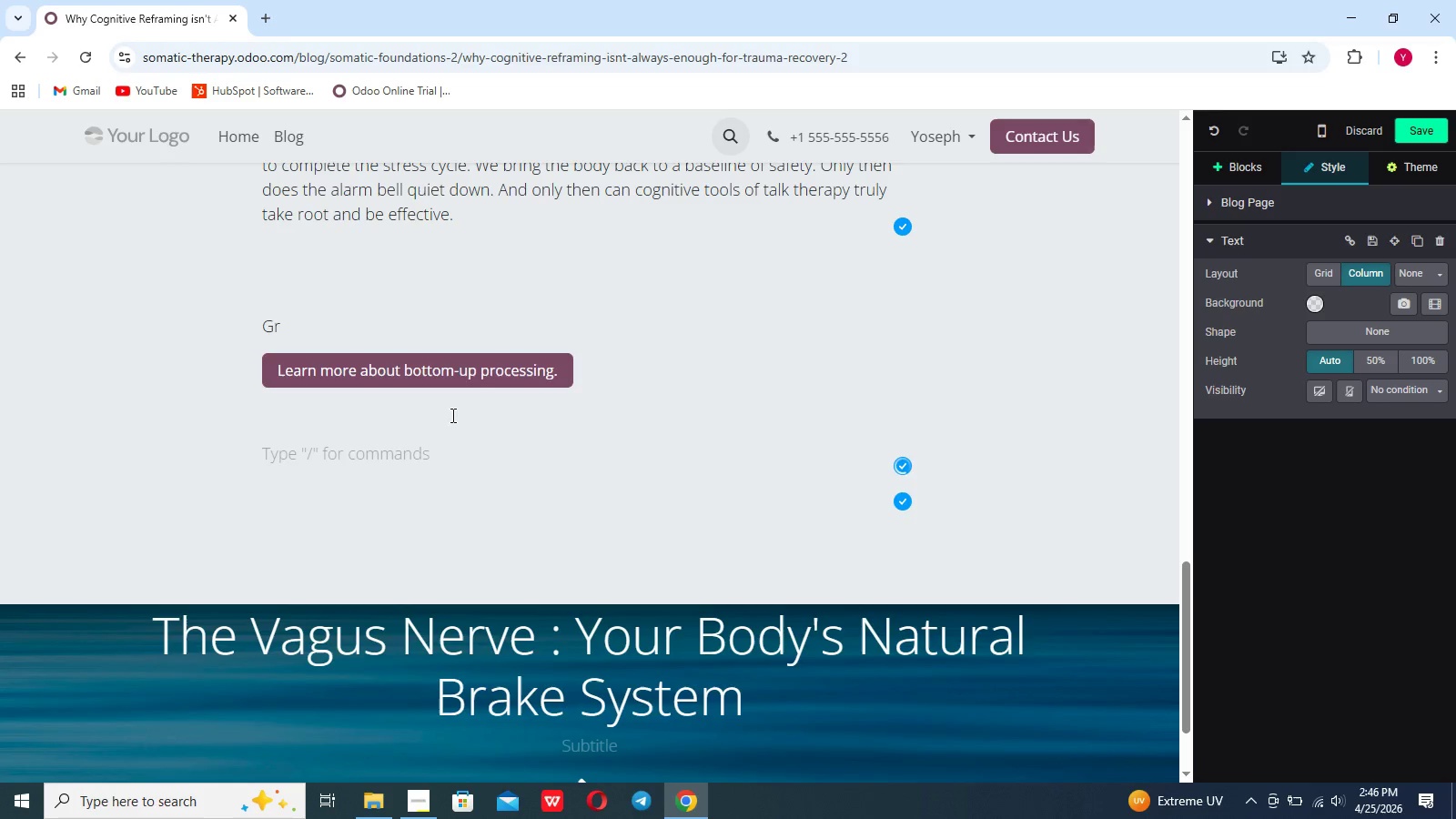 
type(Join our community )
 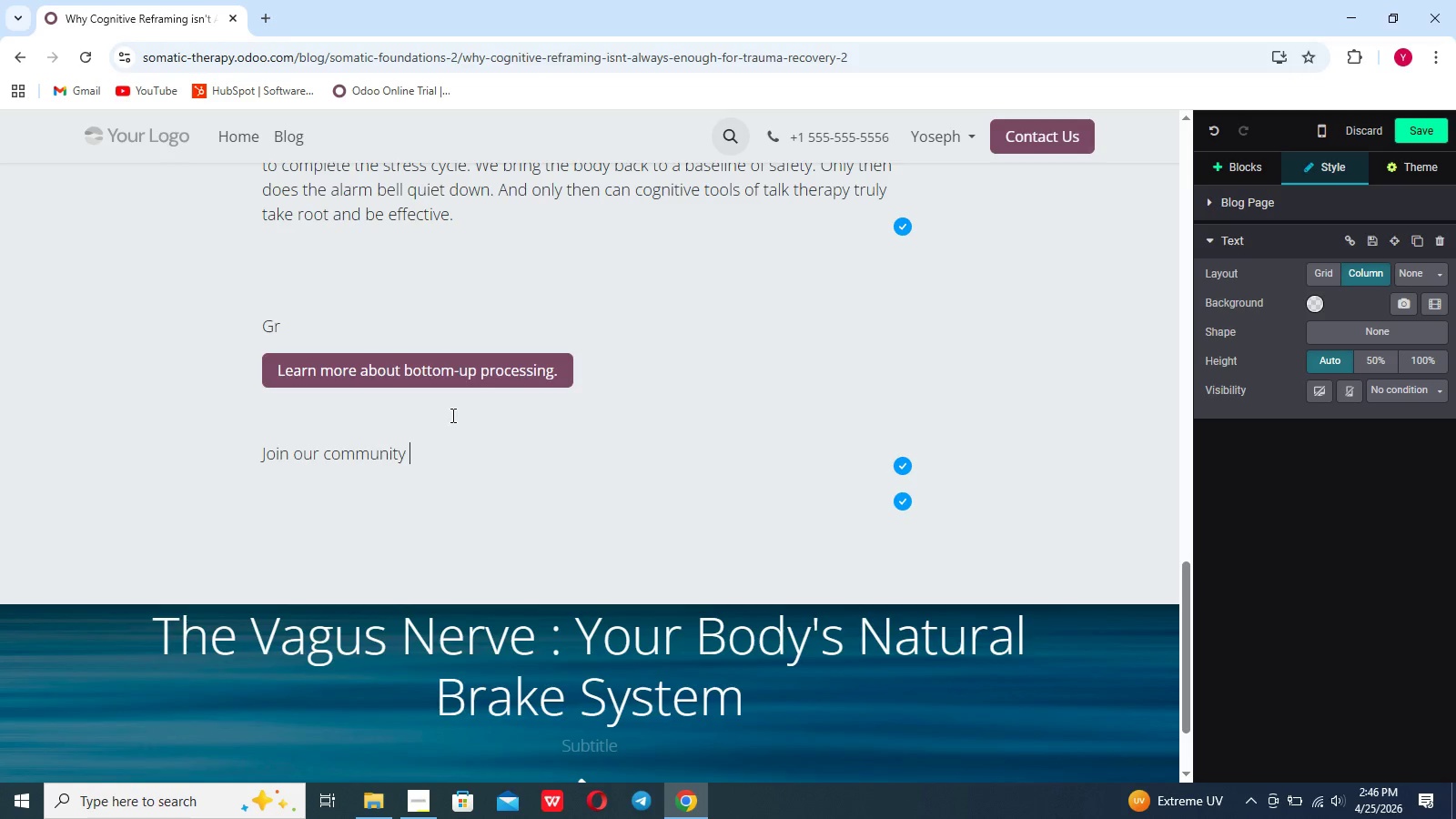 
type(for deeper insights into bottom-up healing.)
 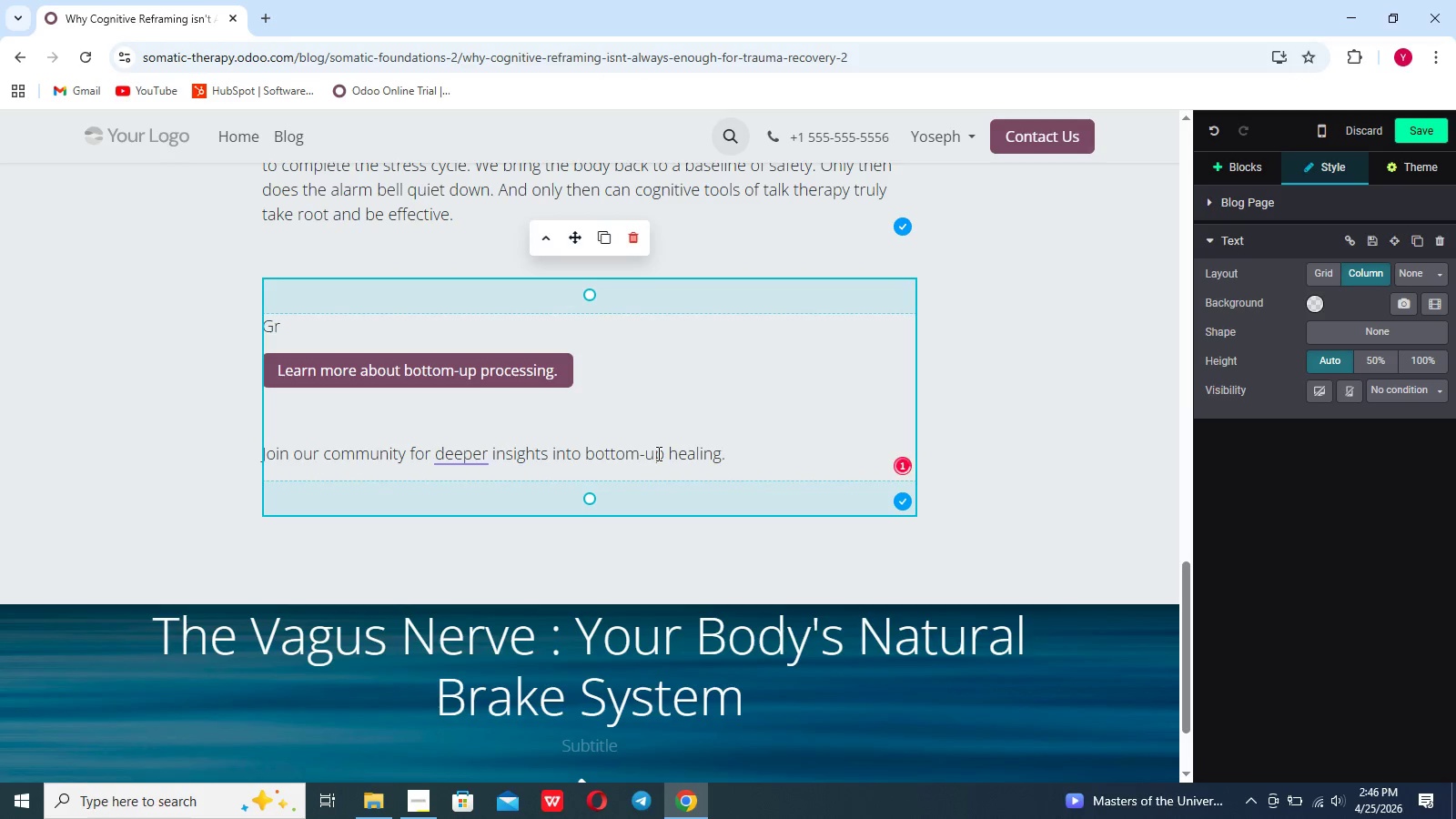 
key(Enter)
 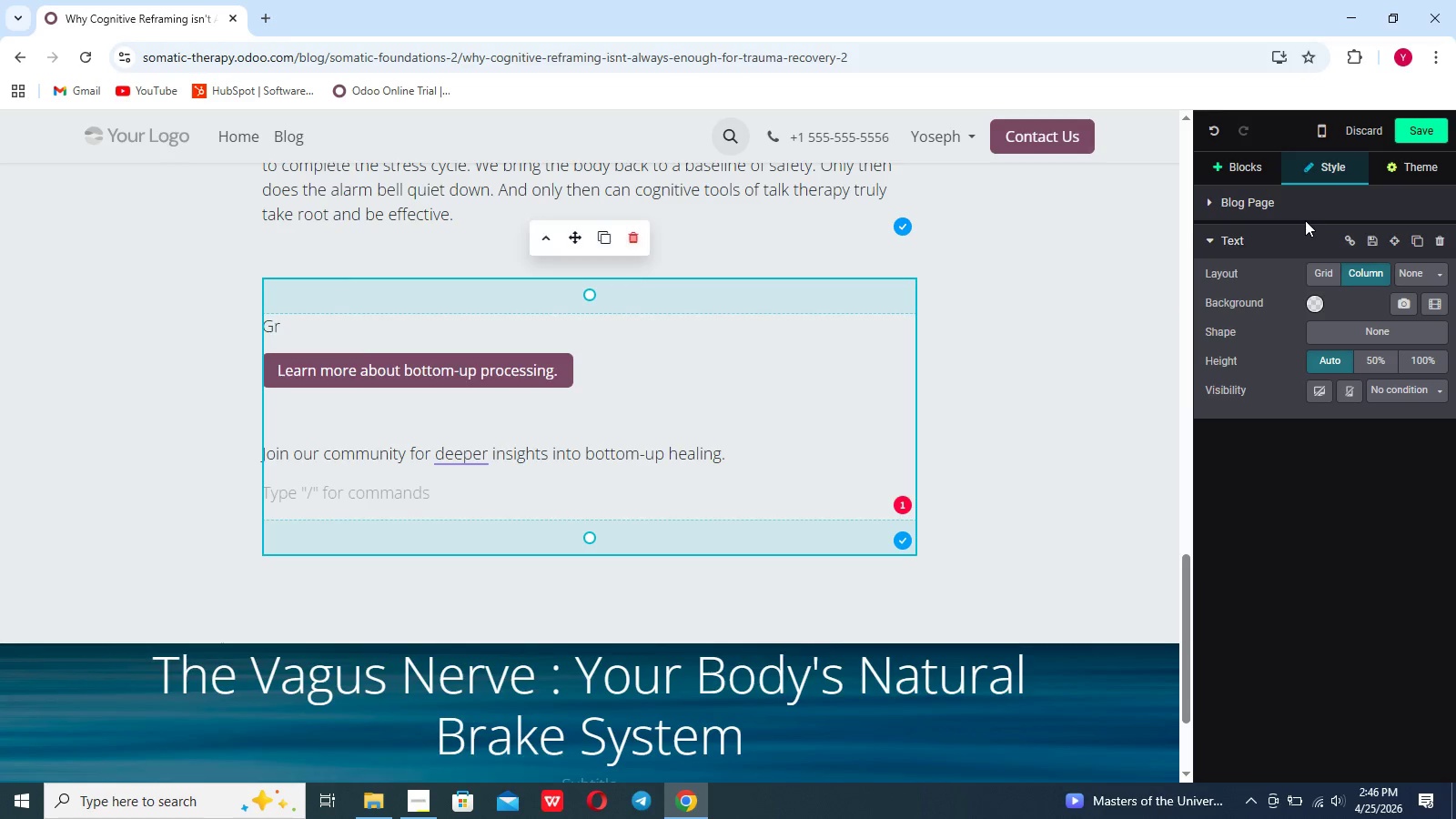 
left_click([1261, 177])
 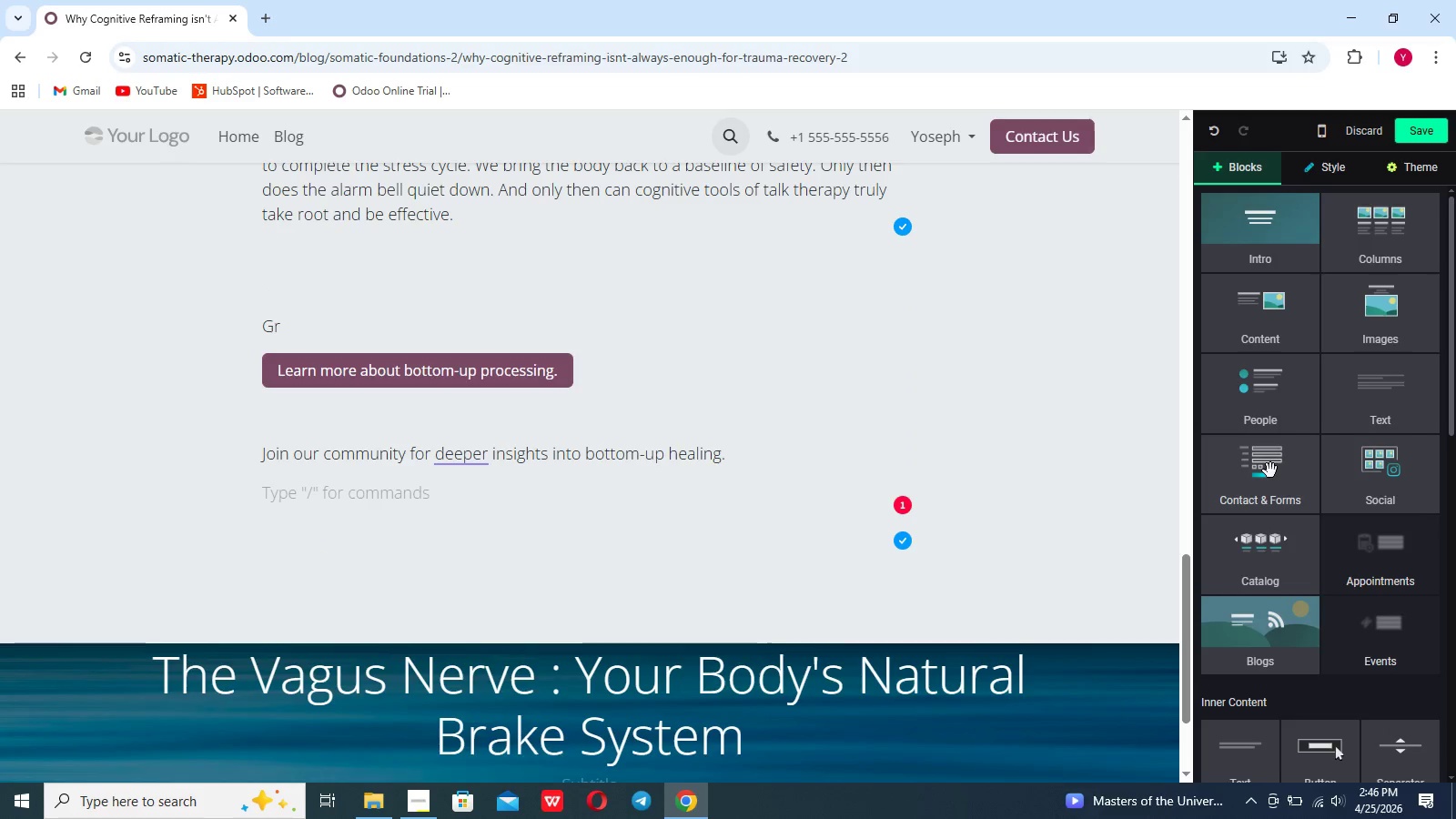 
scroll: coordinate [1270, 470], scroll_direction: down, amount: 17.0
 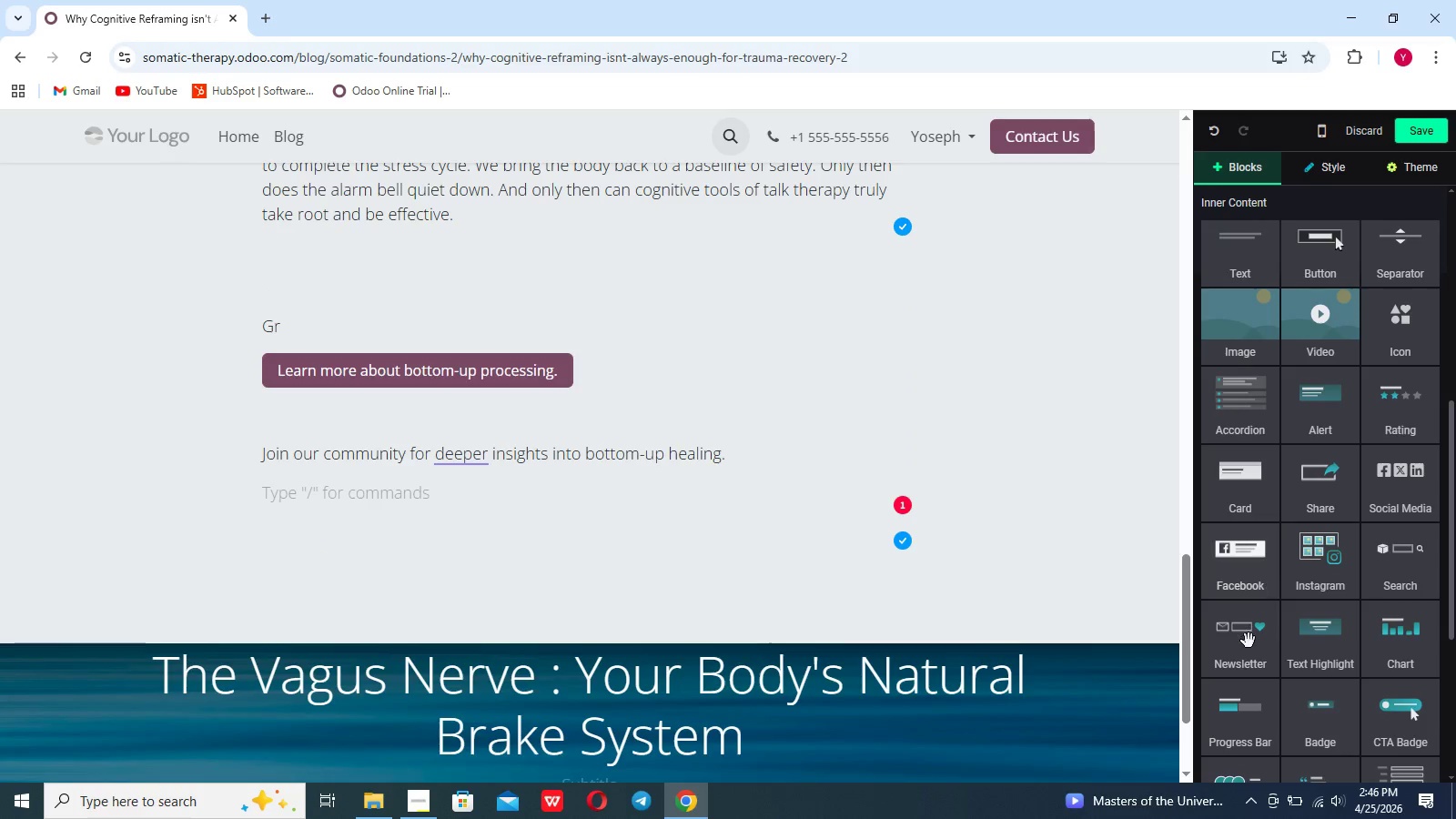 
left_click_drag(start_coordinate=[1246, 644], to_coordinate=[431, 528])
 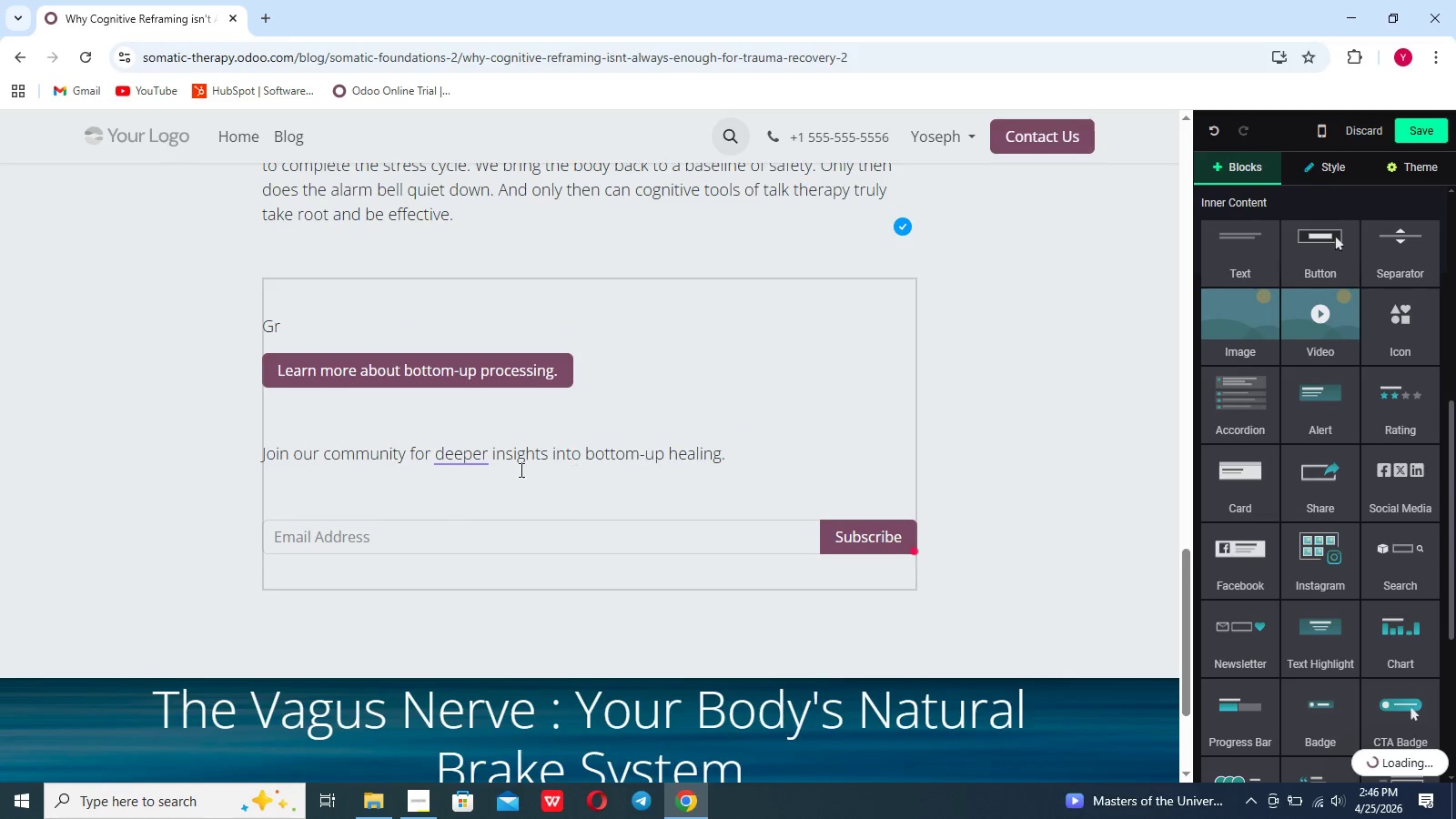 
left_click([496, 466])
 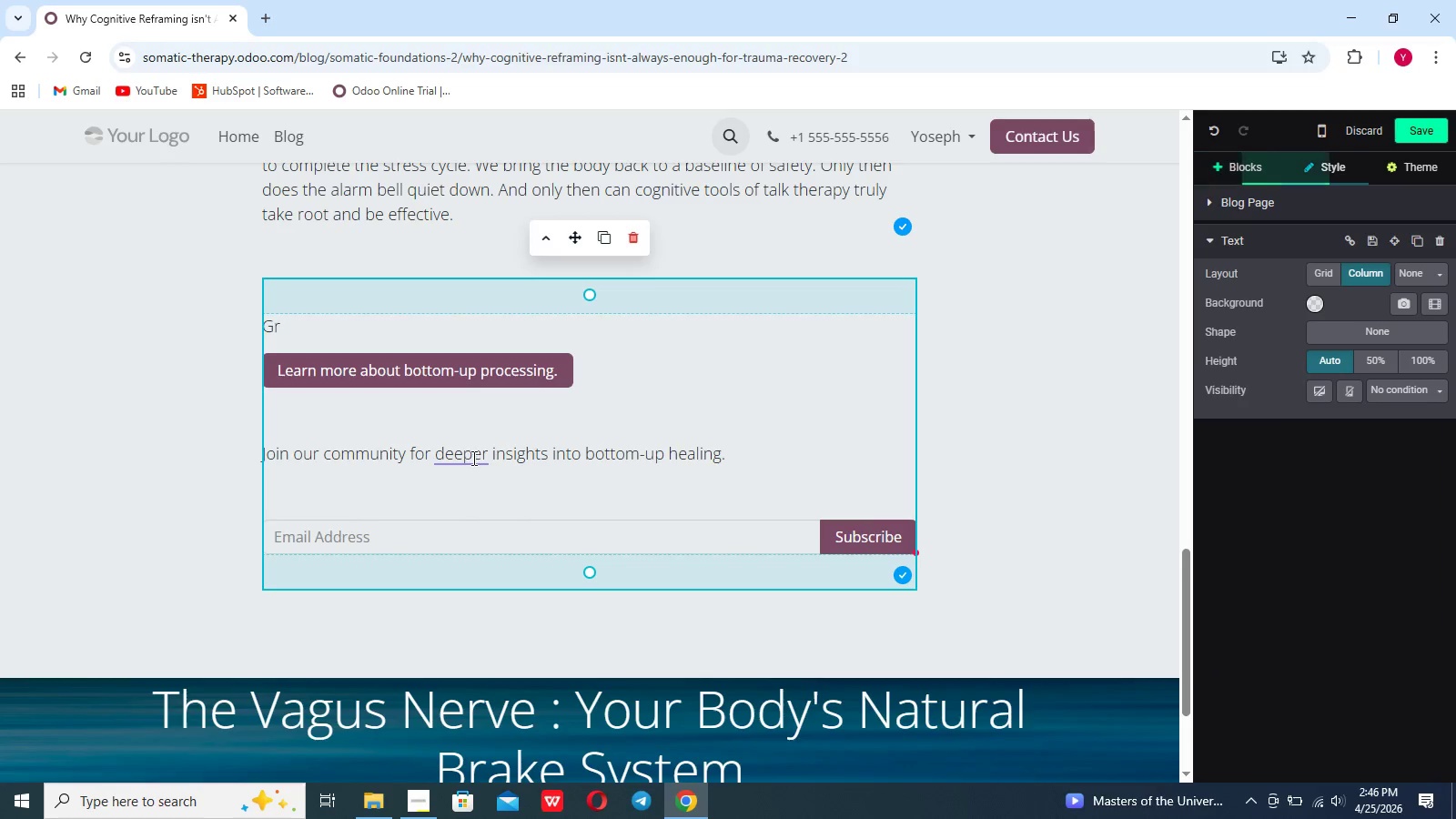 
left_click([472, 457])
 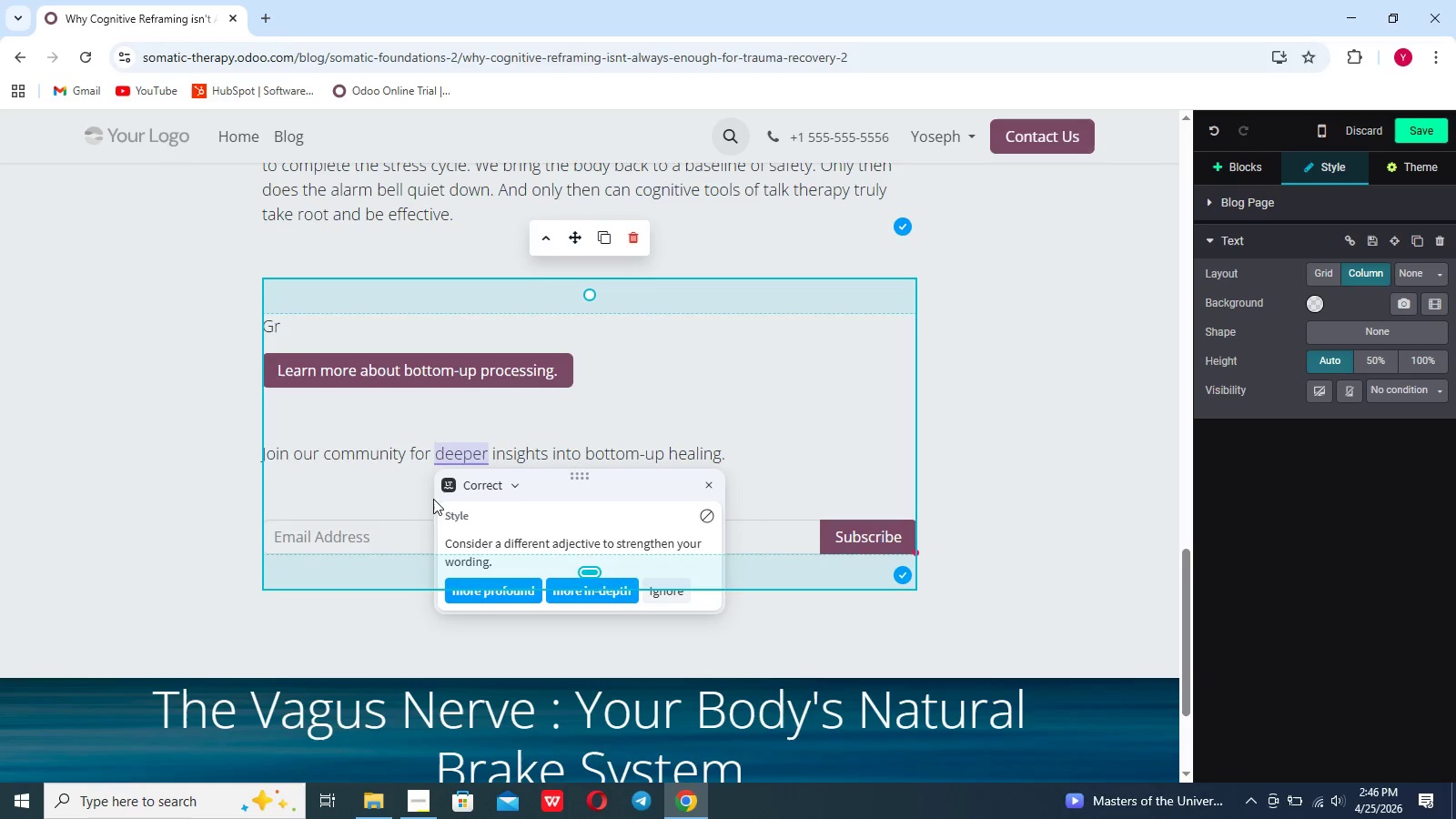 
left_click([428, 497])
 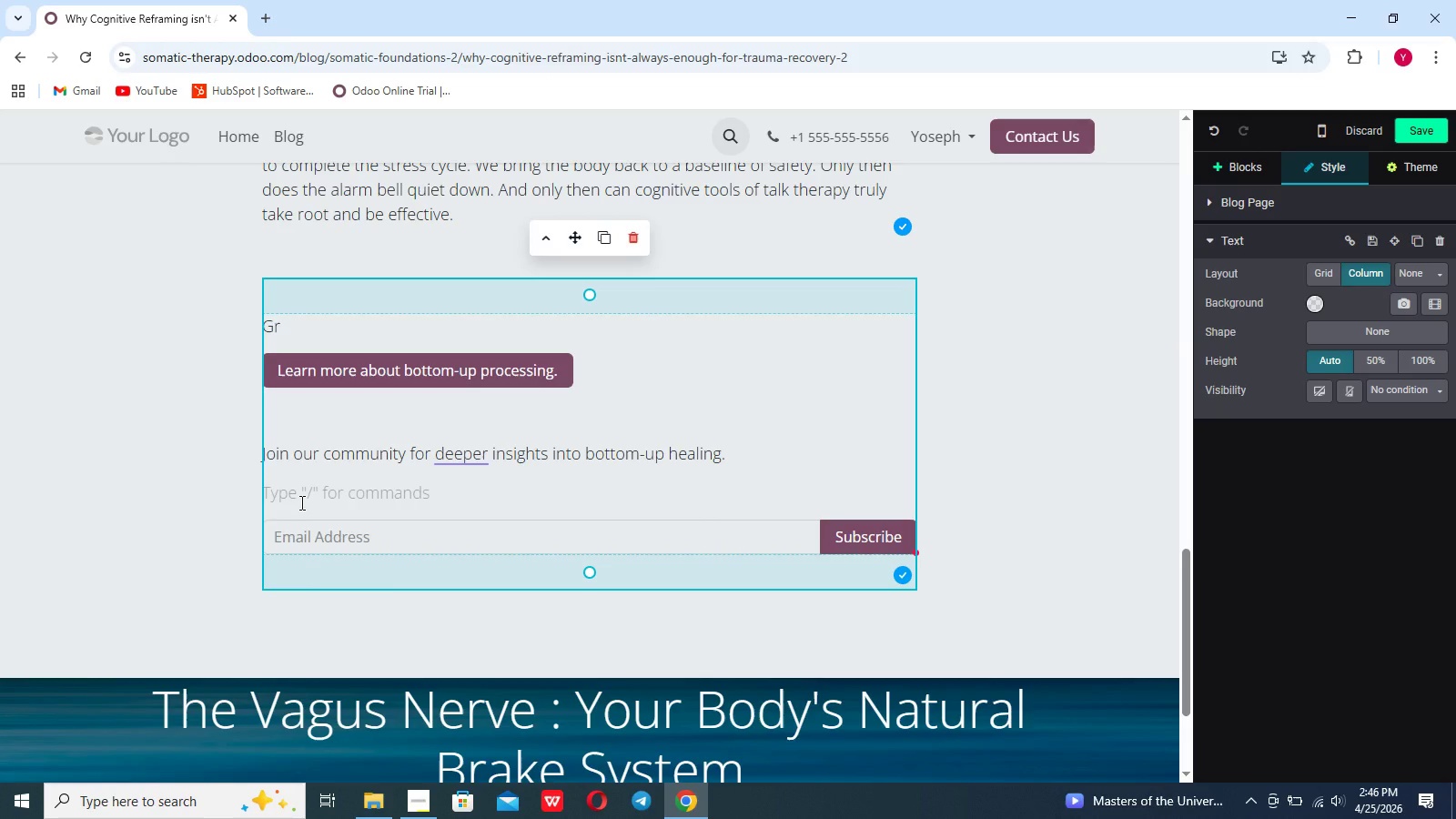 
key(Backspace)
 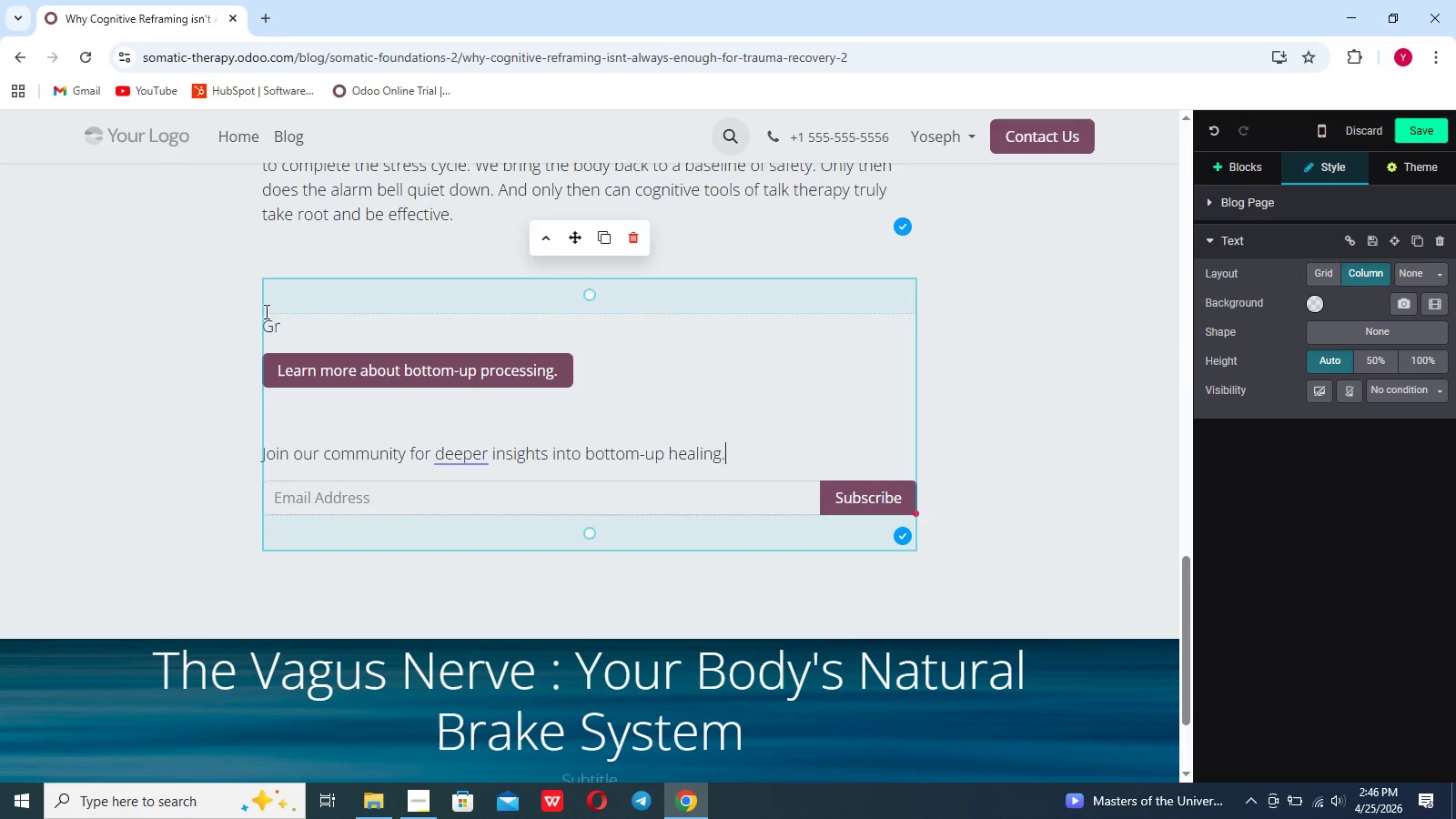 
left_click([286, 331])
 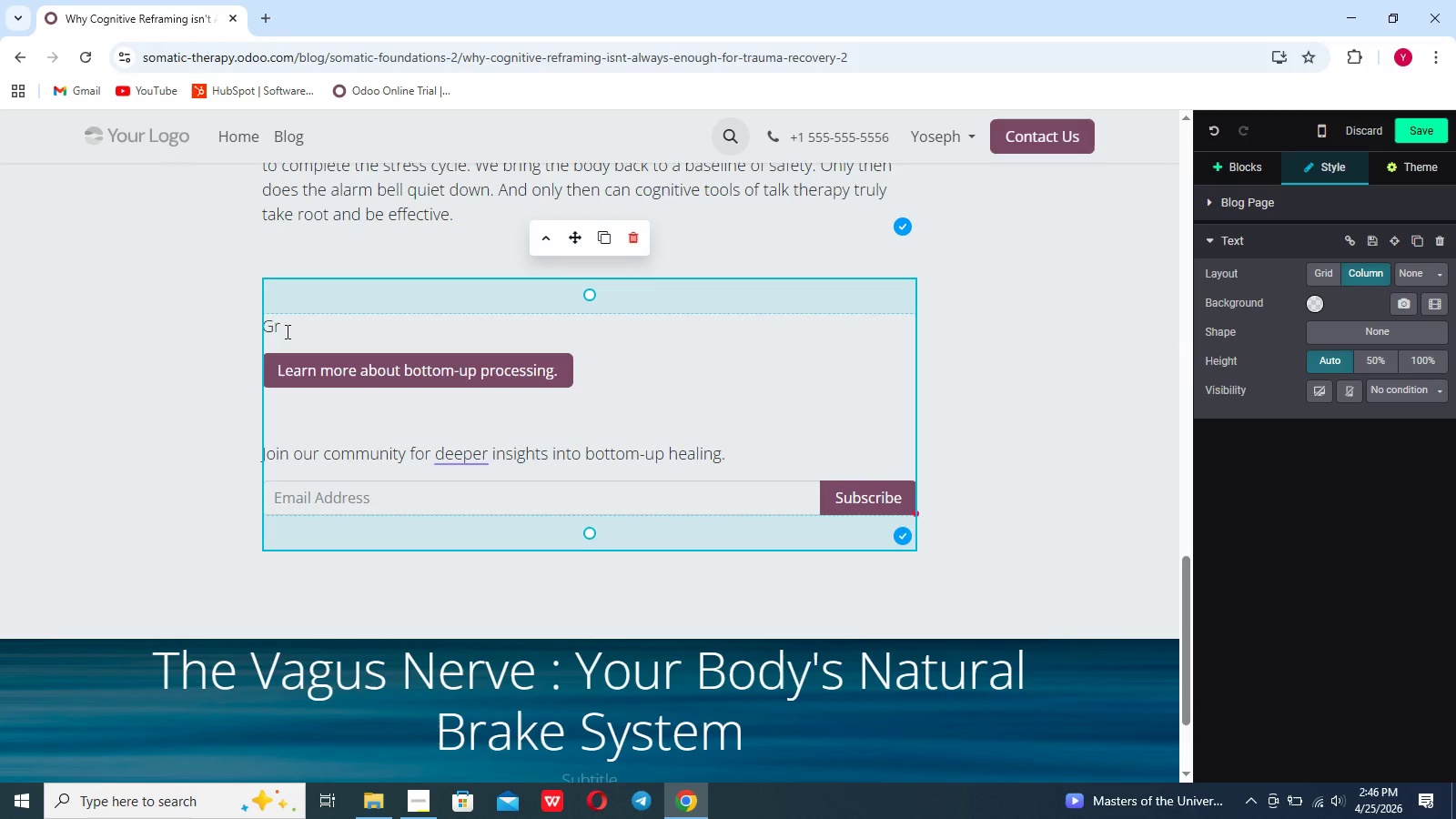 
key(Backspace)
 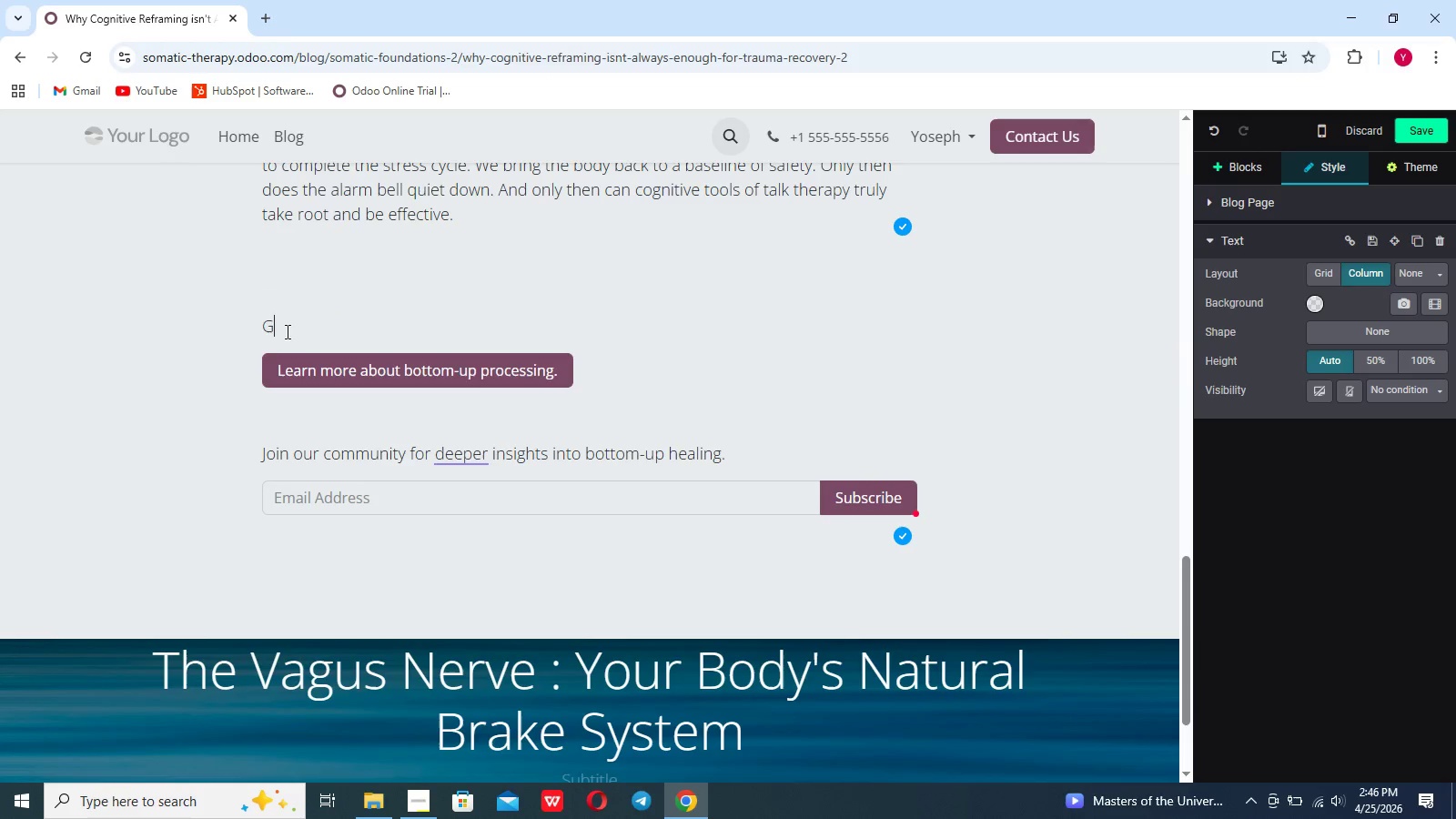 
key(Insert)
 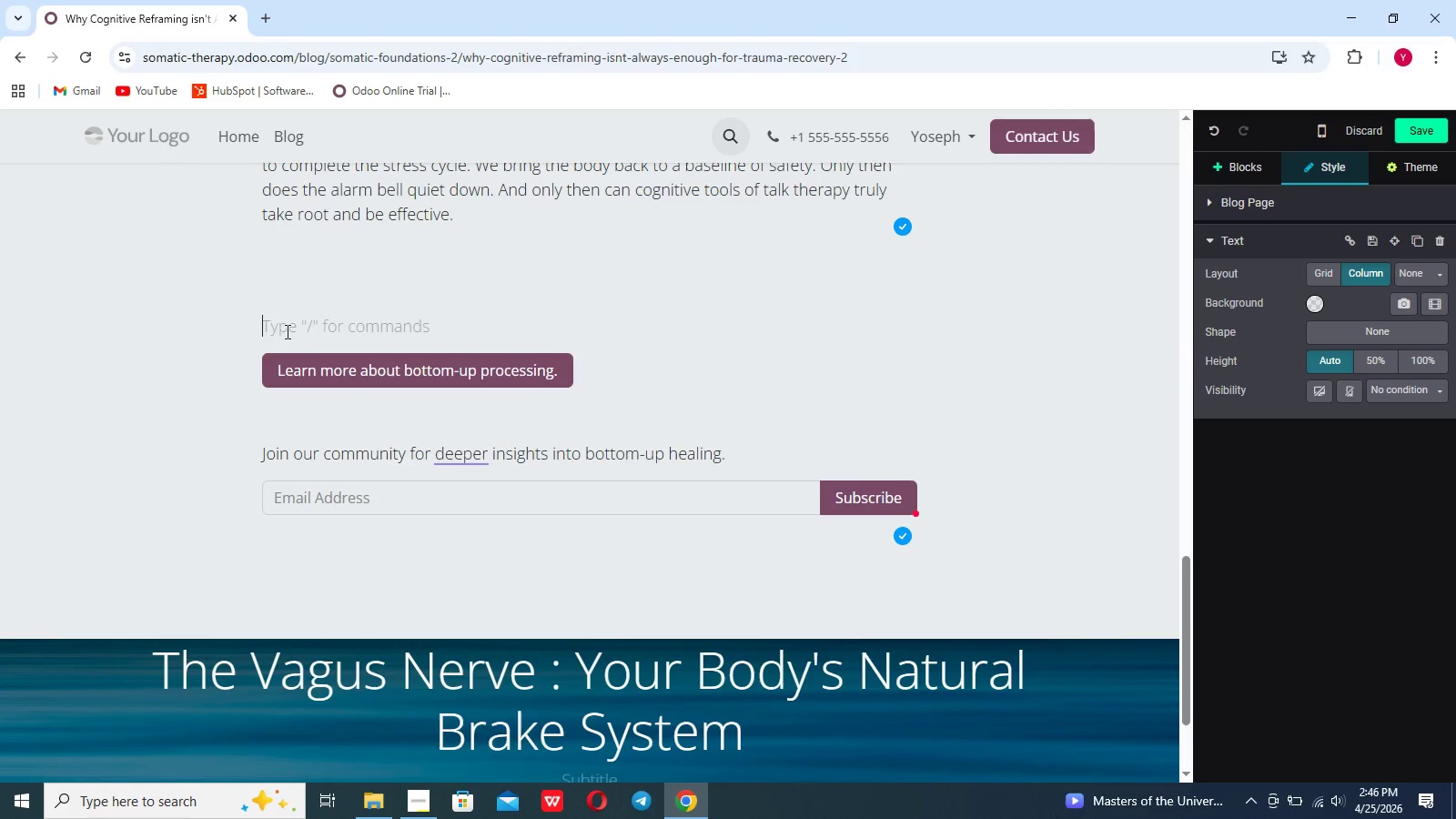 
key(Backspace)
 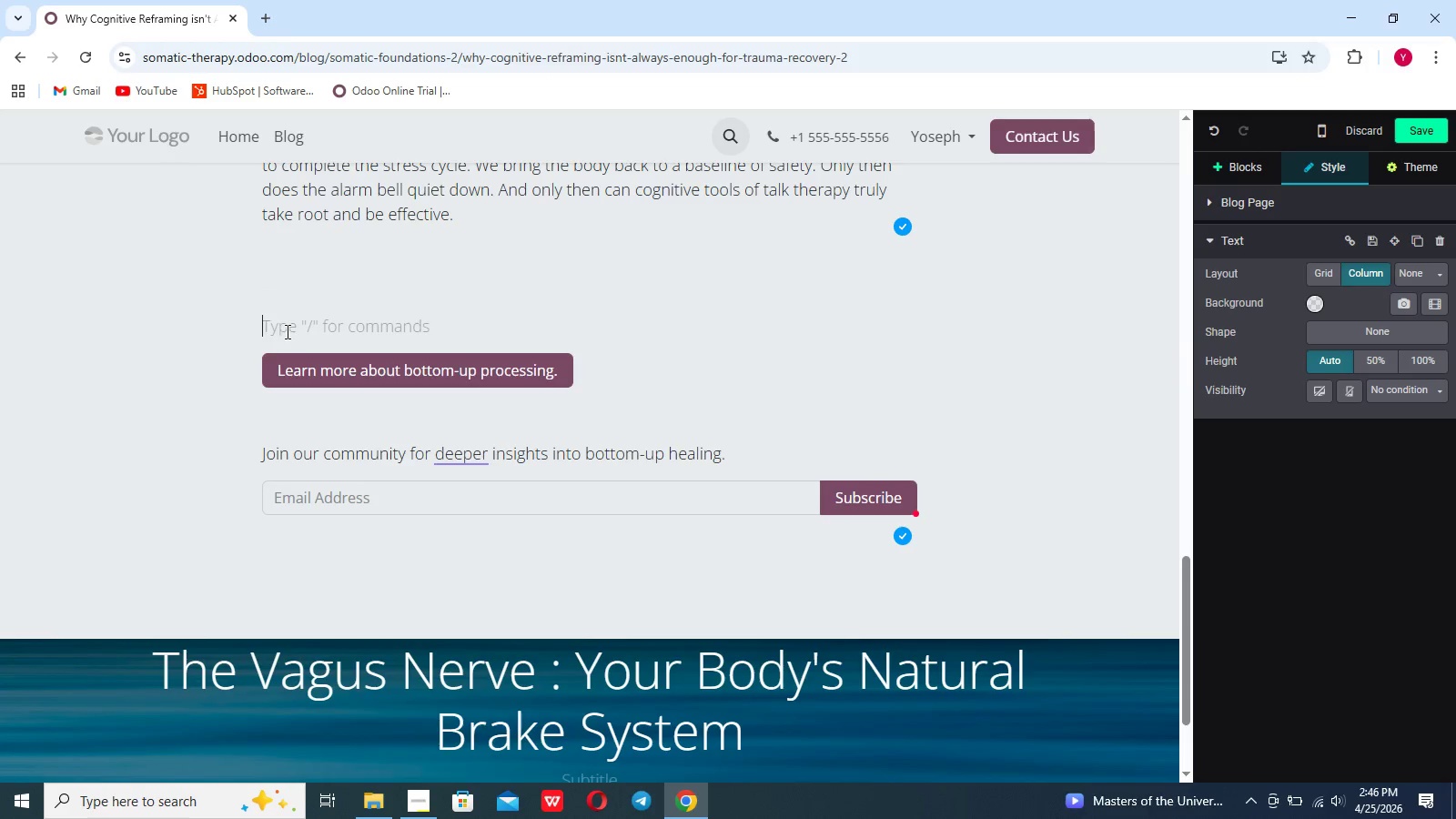 
key(Backspace)
 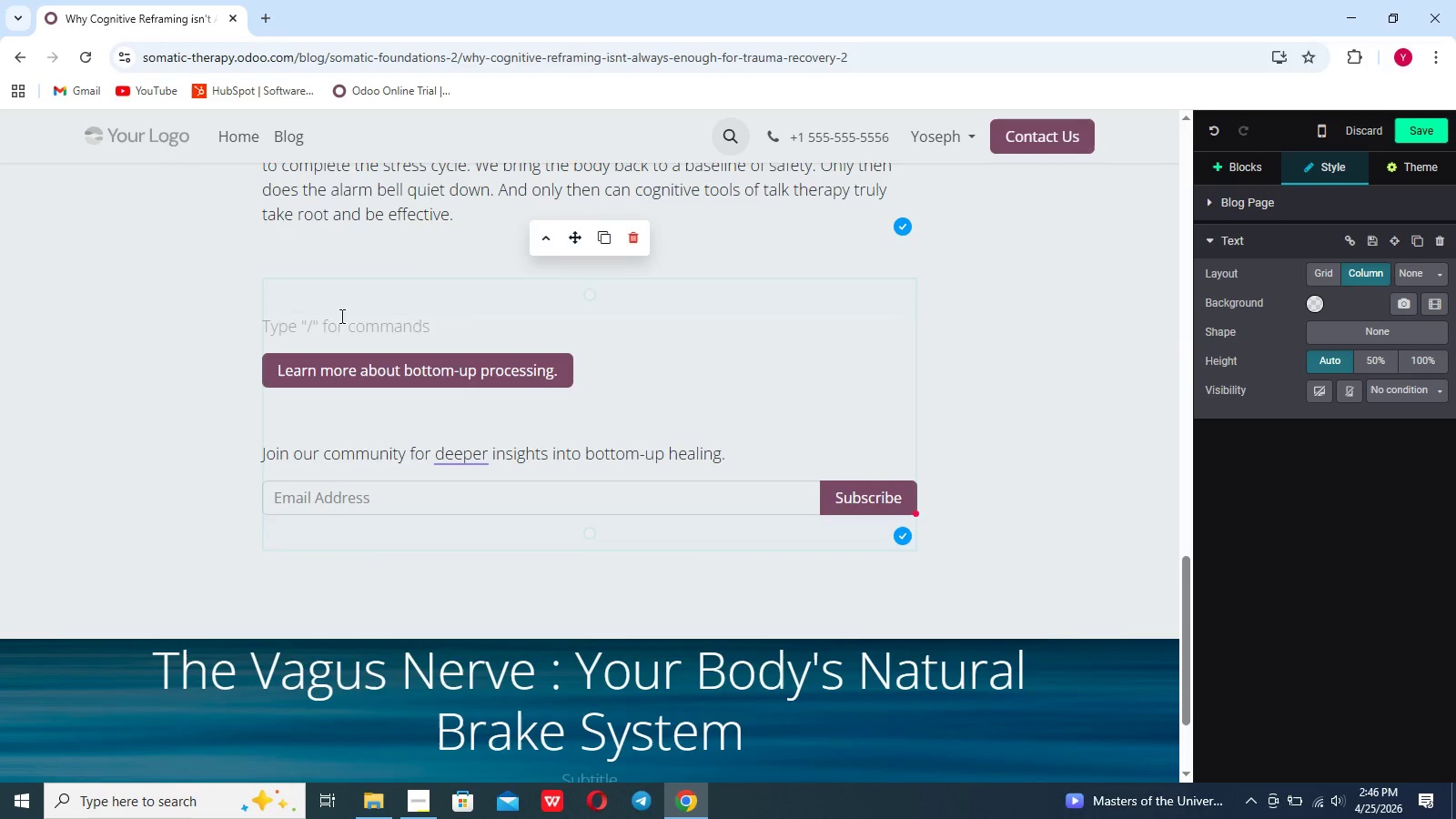 
left_click([418, 310])
 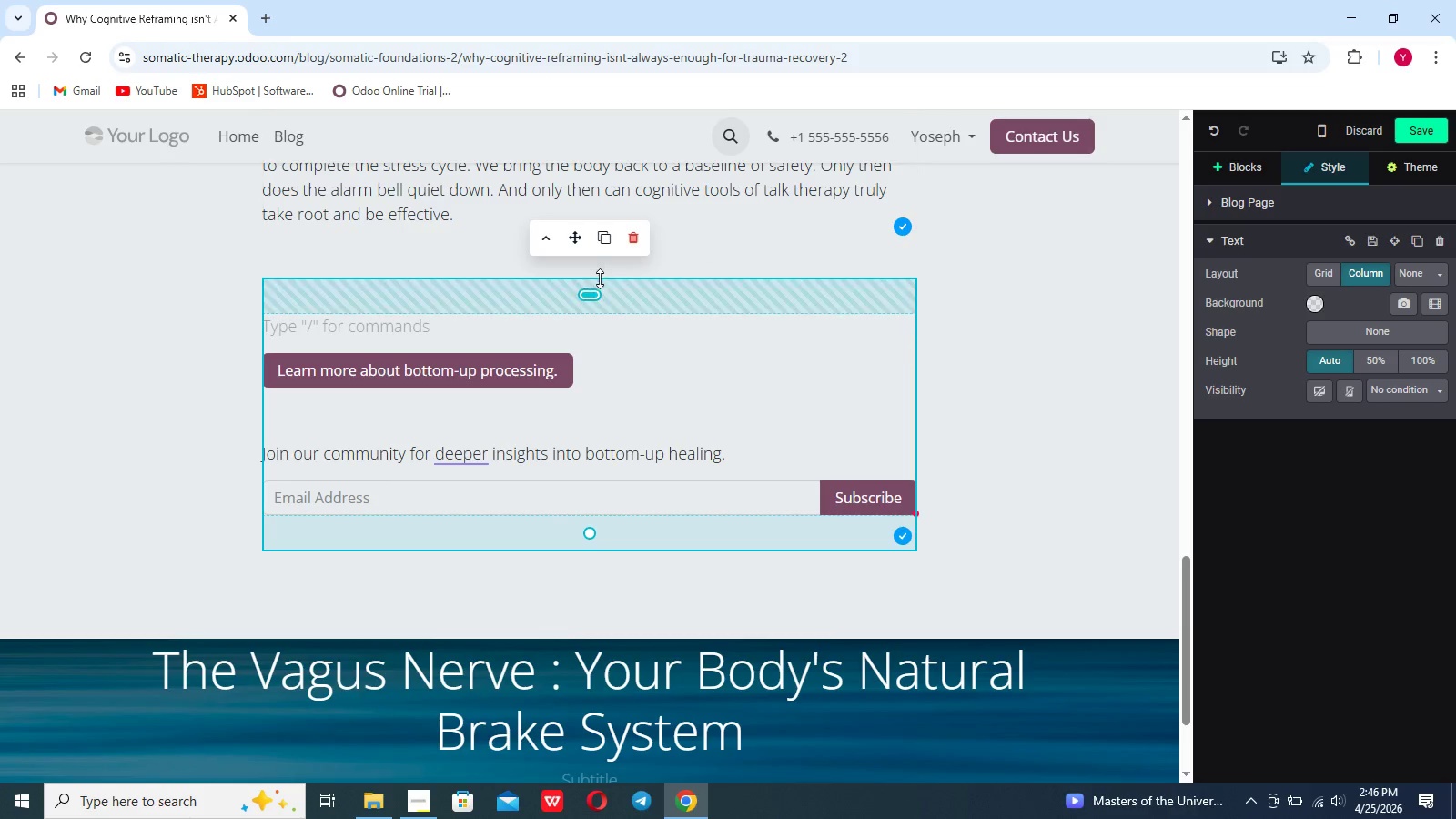 
left_click_drag(start_coordinate=[588, 288], to_coordinate=[581, 207])
 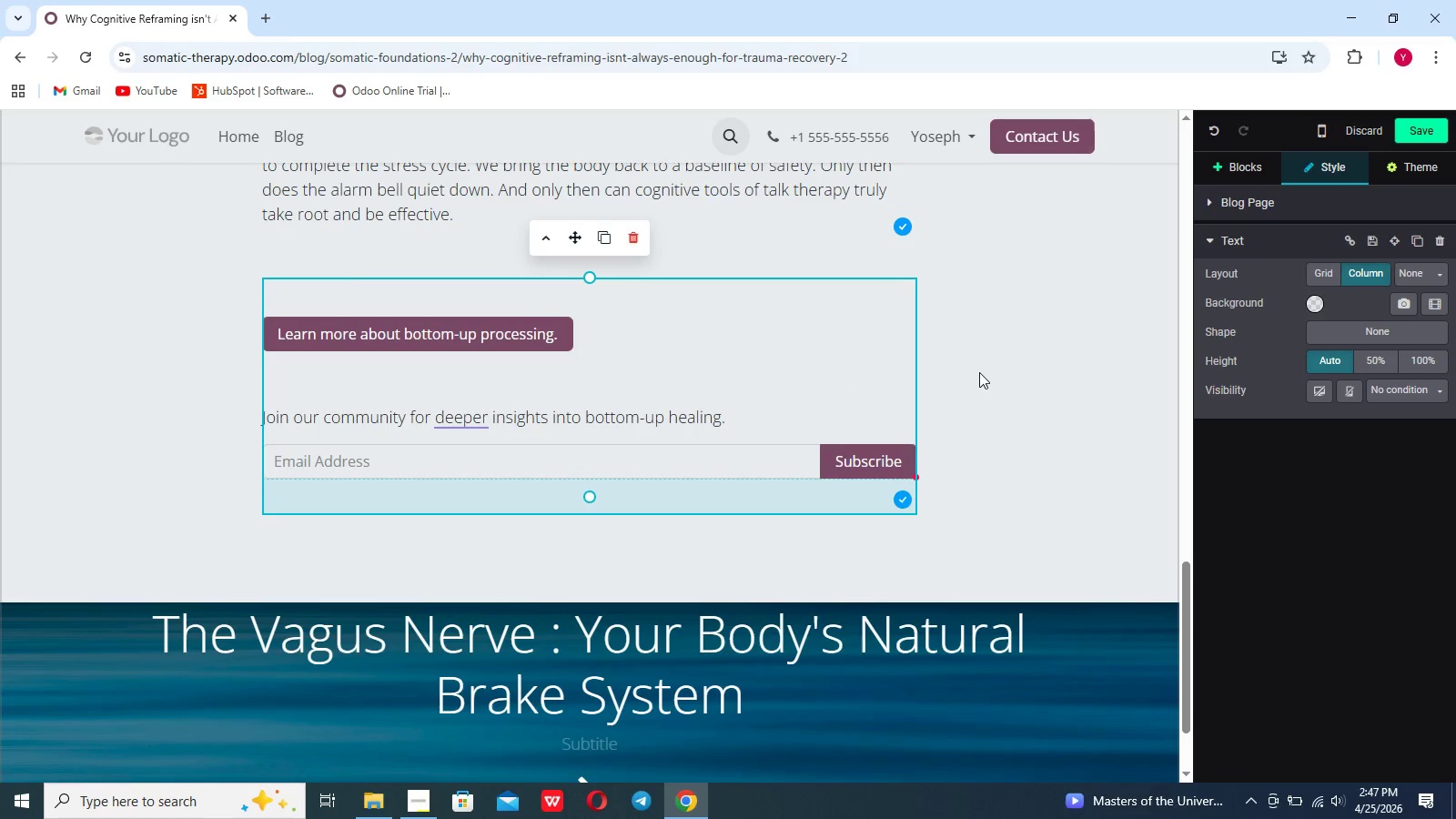 
left_click([981, 372])
 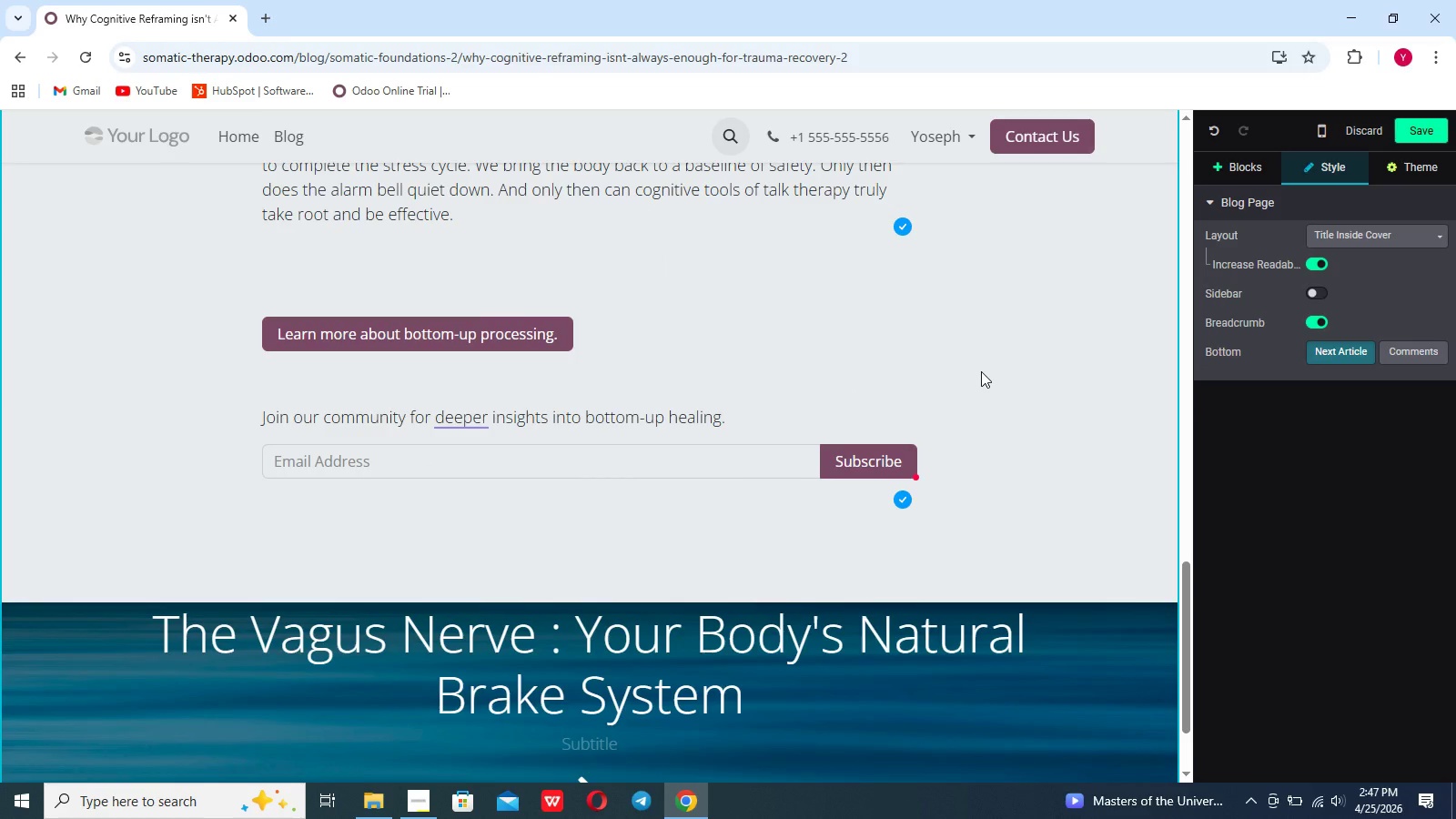 
scroll: coordinate [981, 371], scroll_direction: up, amount: 27.0
 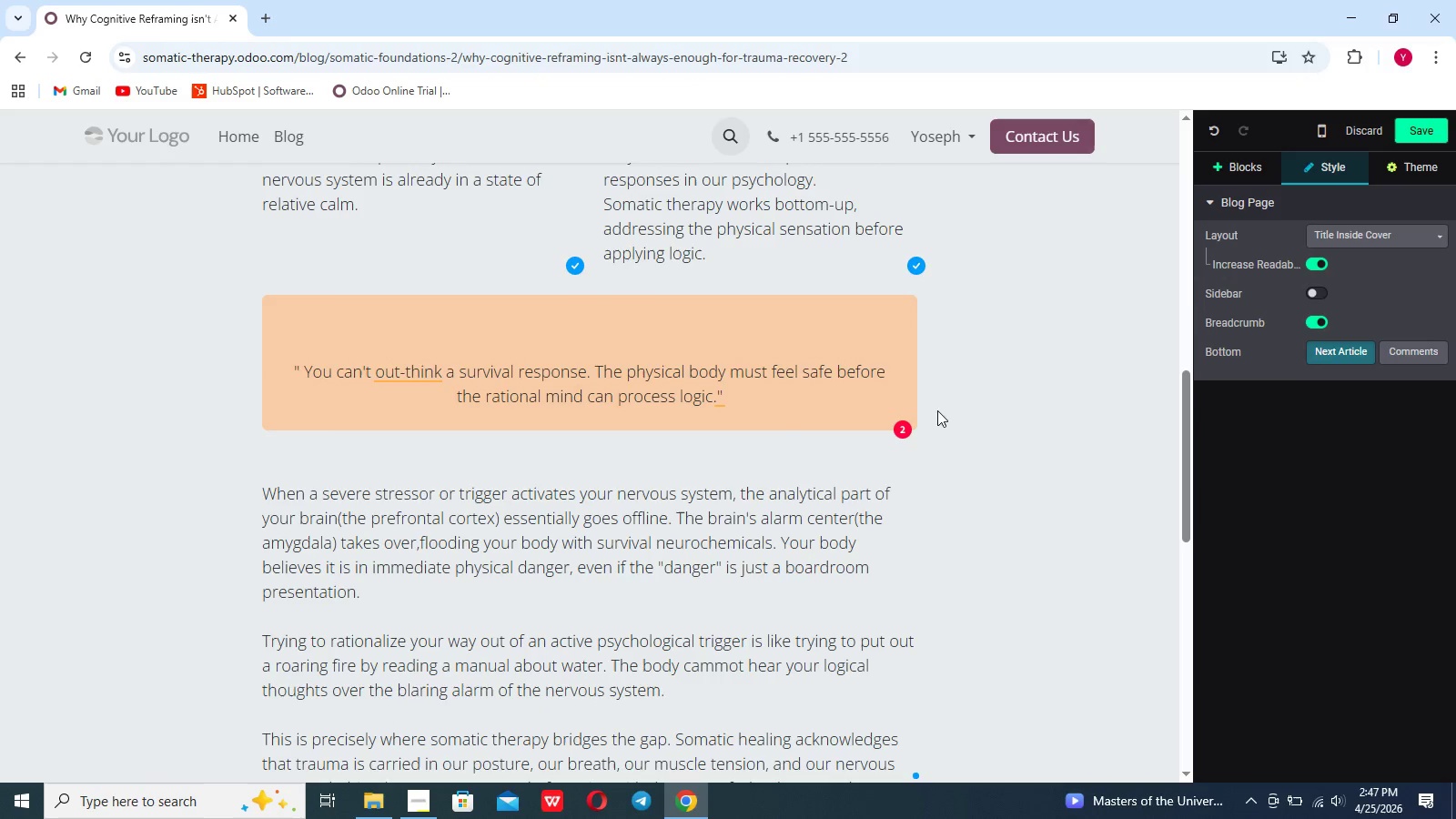 
mouse_move([907, 454])
 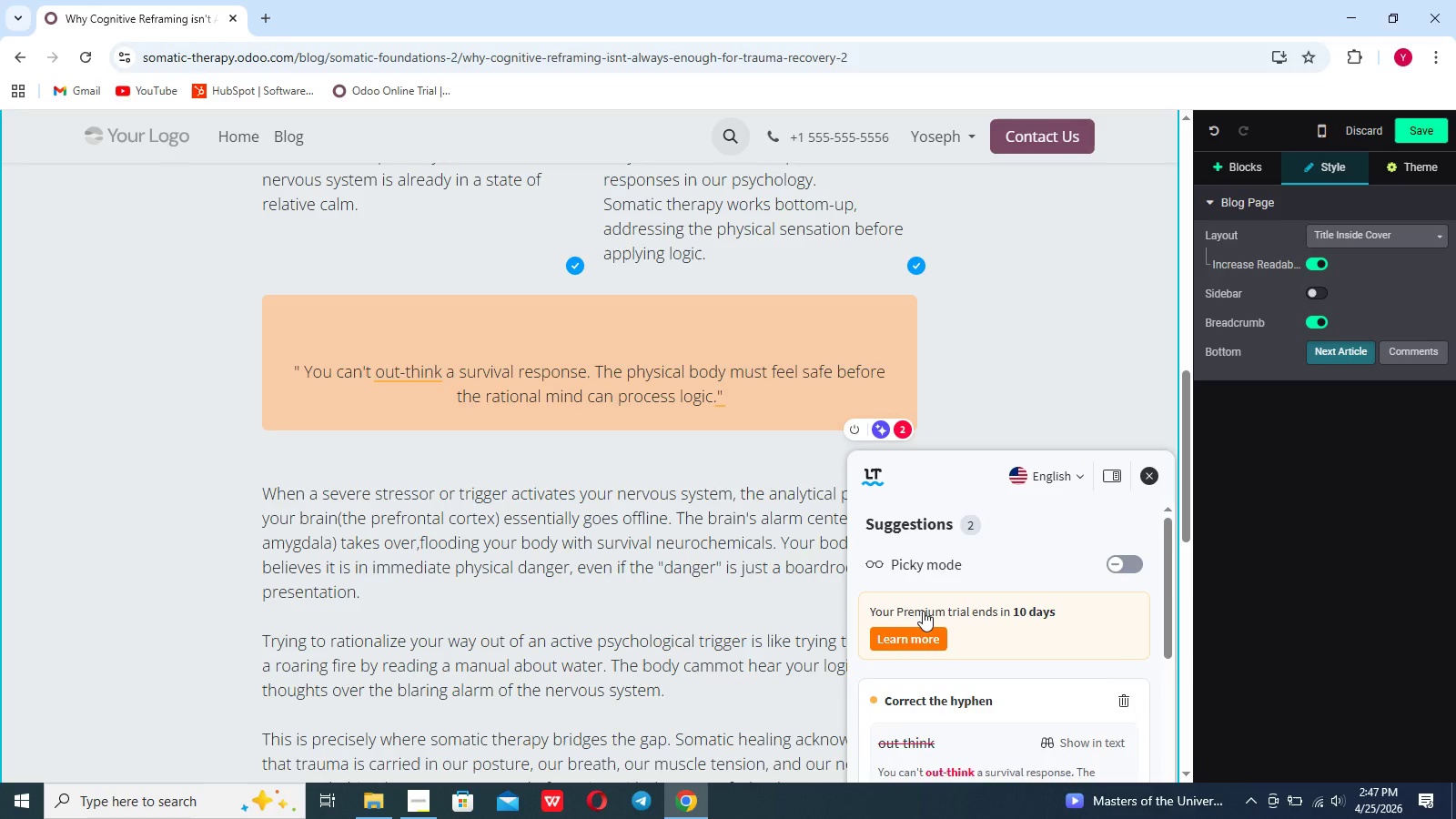 
scroll: coordinate [923, 611], scroll_direction: down, amount: 7.0
 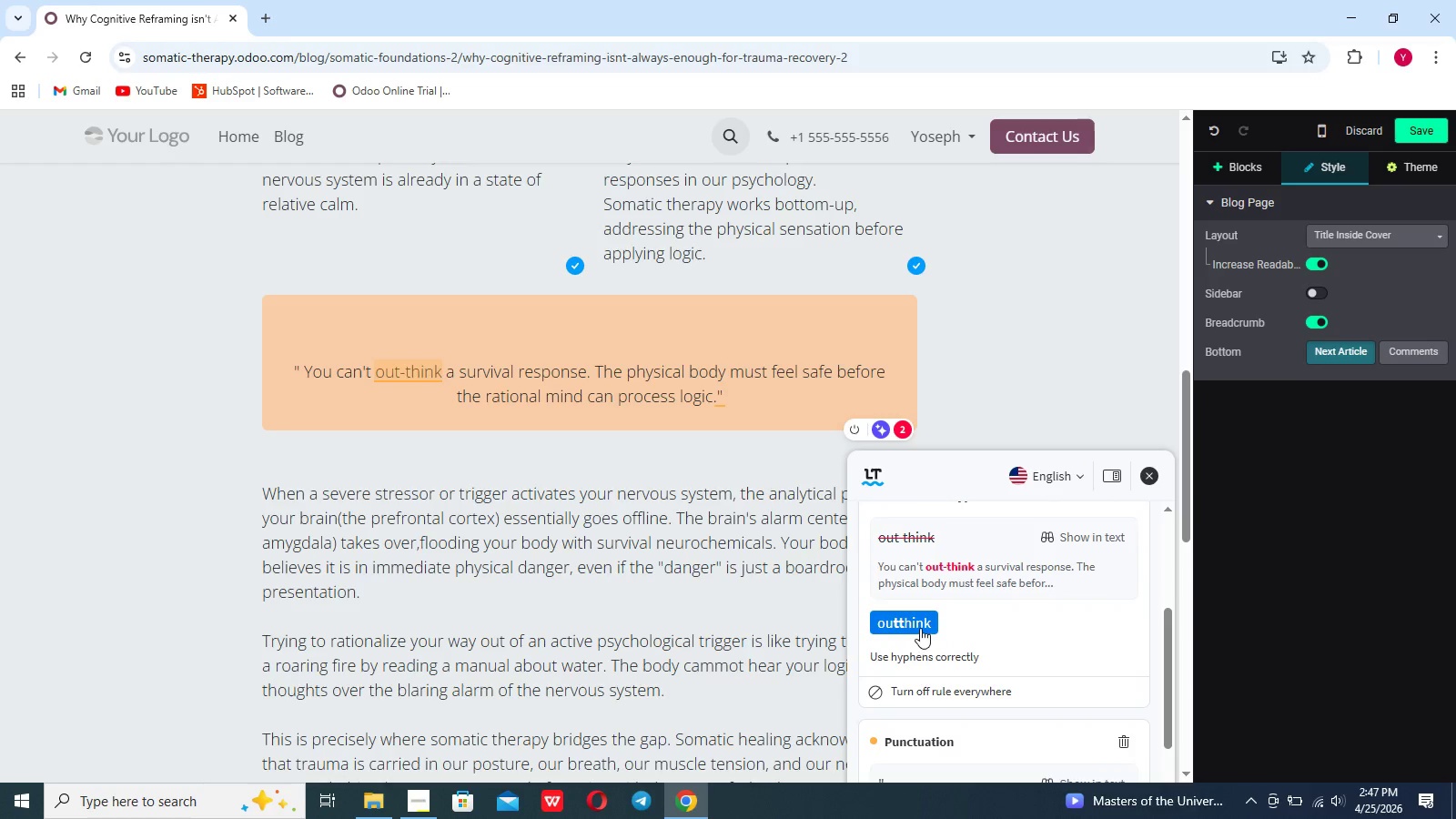 
left_click([920, 625])
 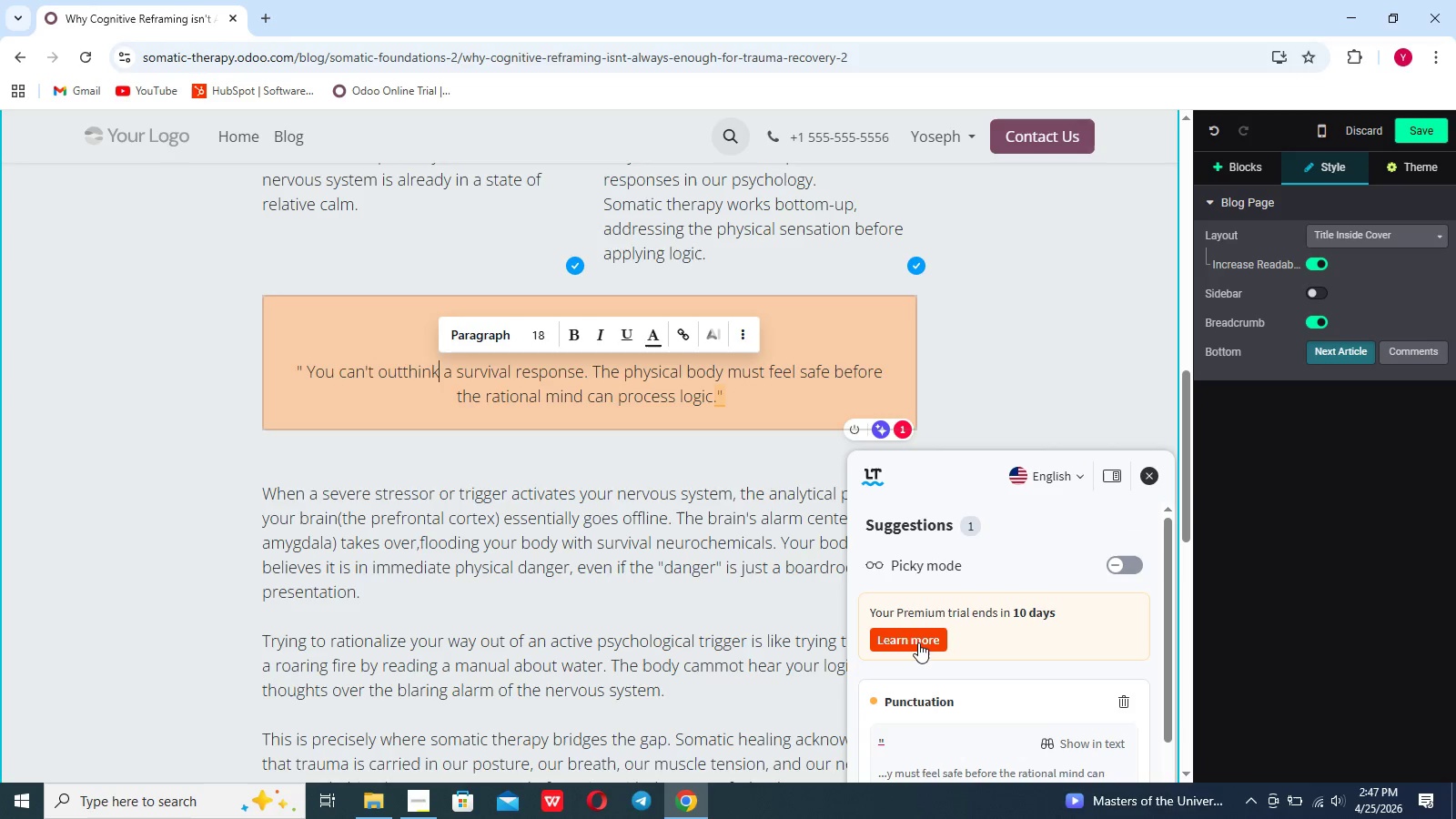 
scroll: coordinate [929, 723], scroll_direction: down, amount: 8.0
 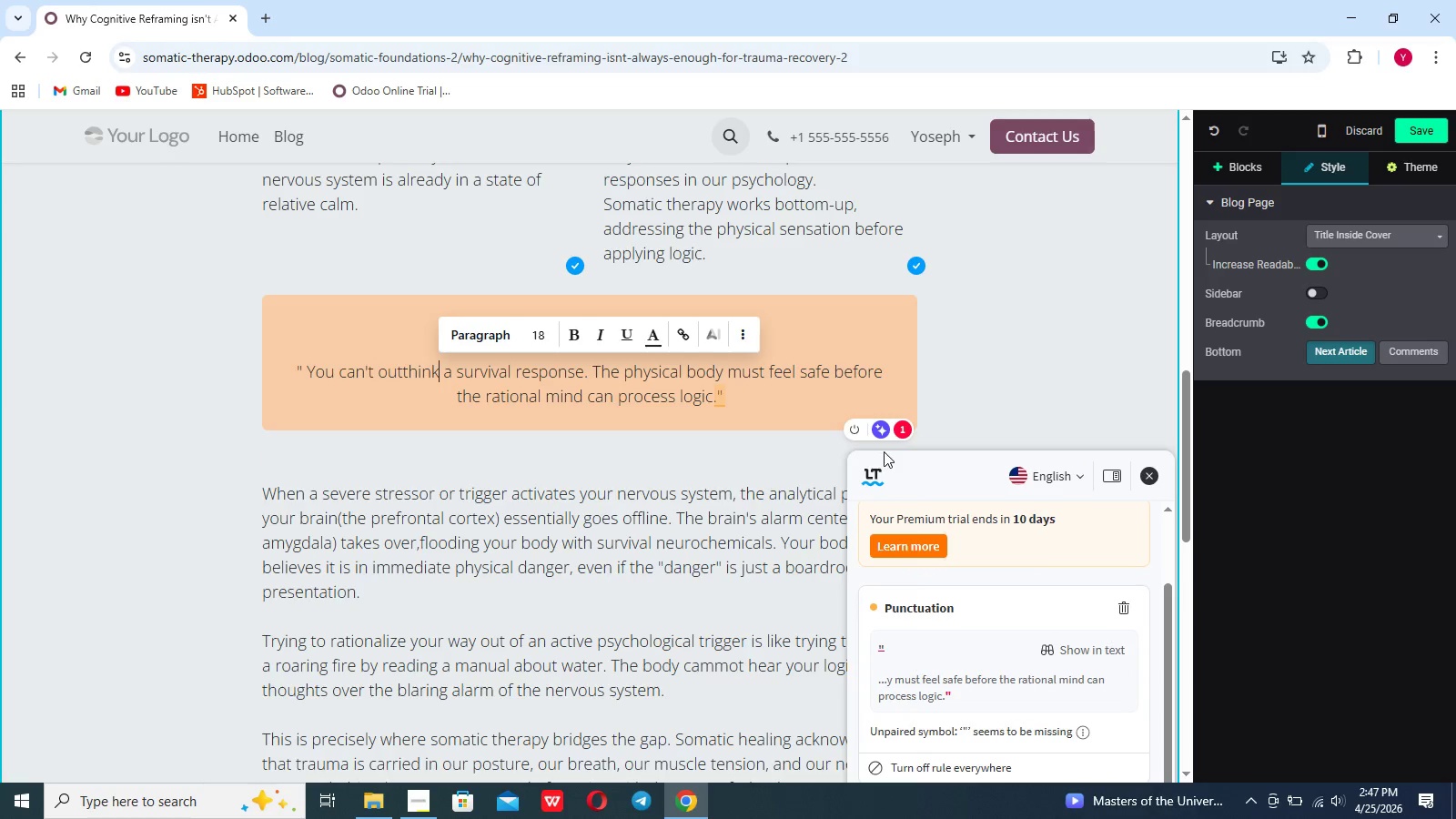 
left_click([904, 429])
 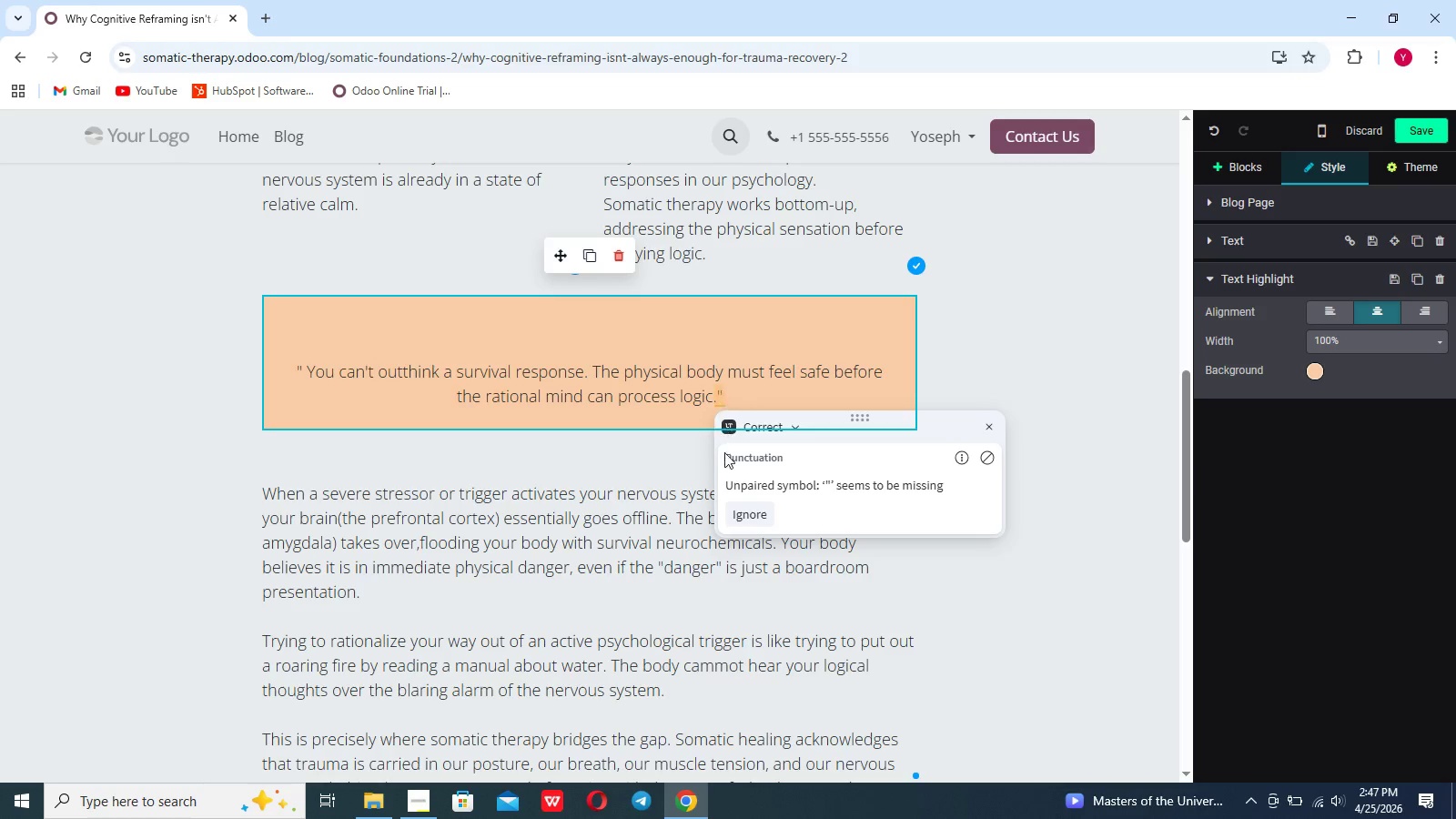 
left_click([664, 455])
 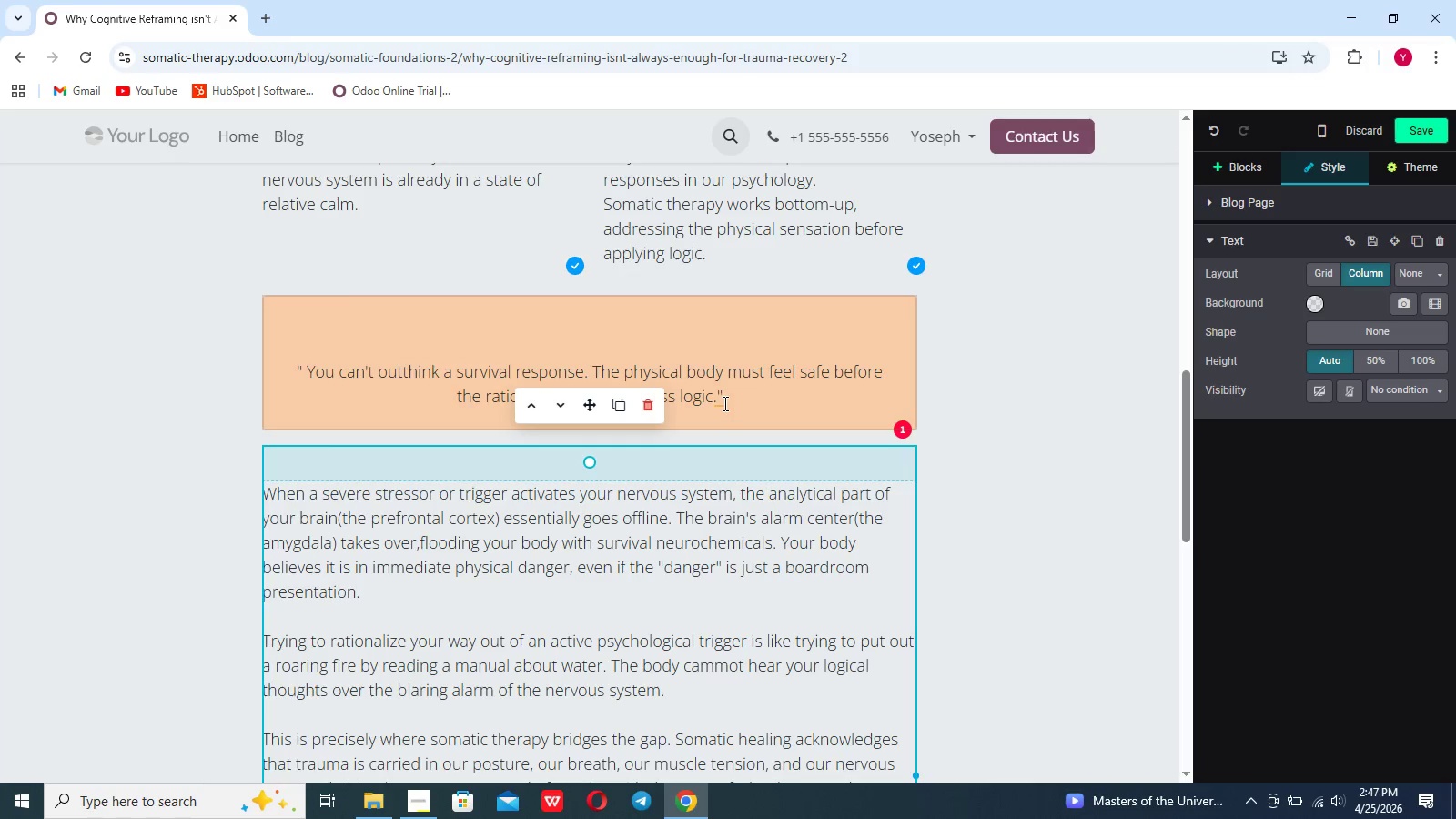 
left_click([714, 403])
 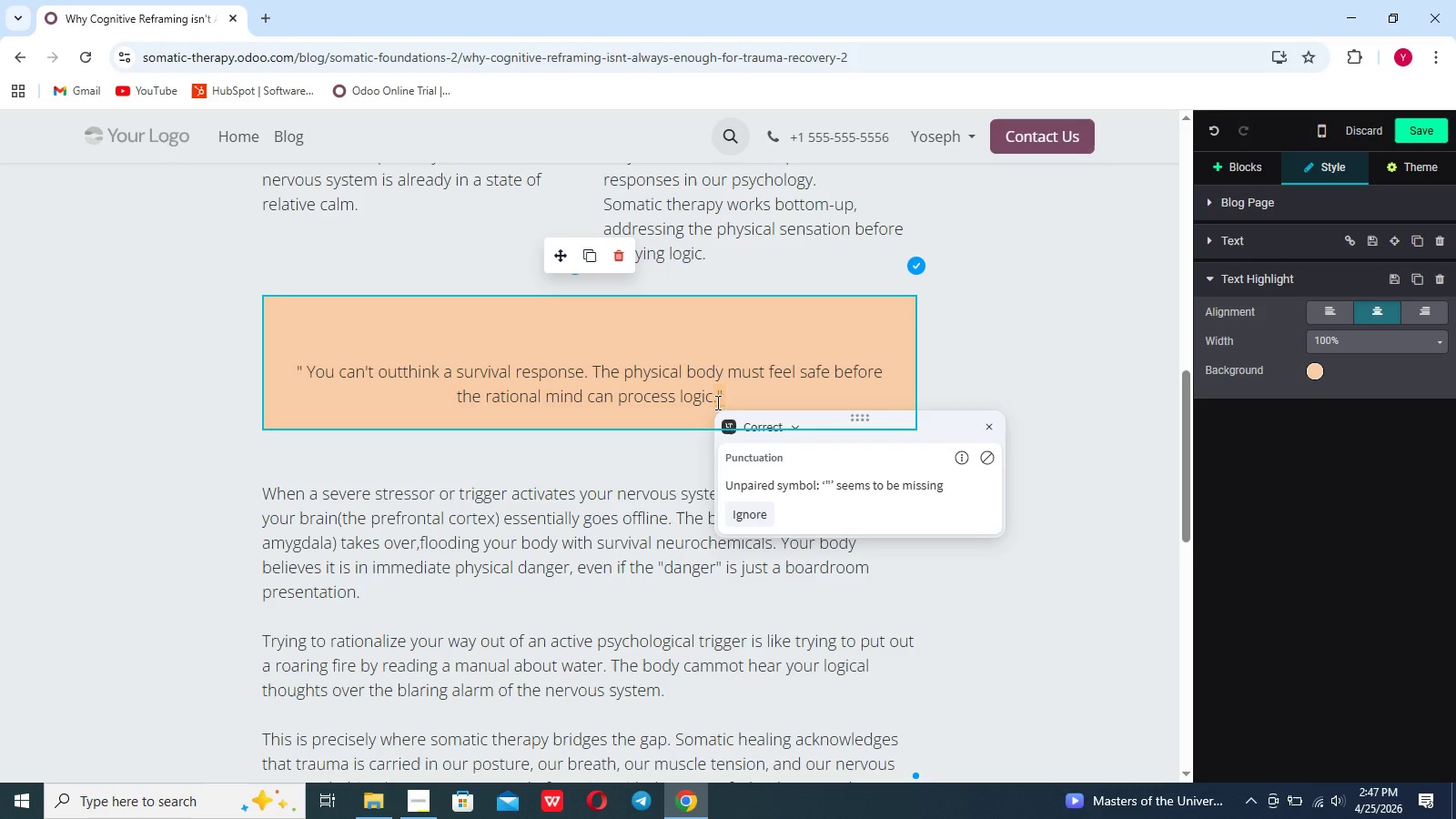 
left_click_drag(start_coordinate=[716, 400], to_coordinate=[716, 392])
 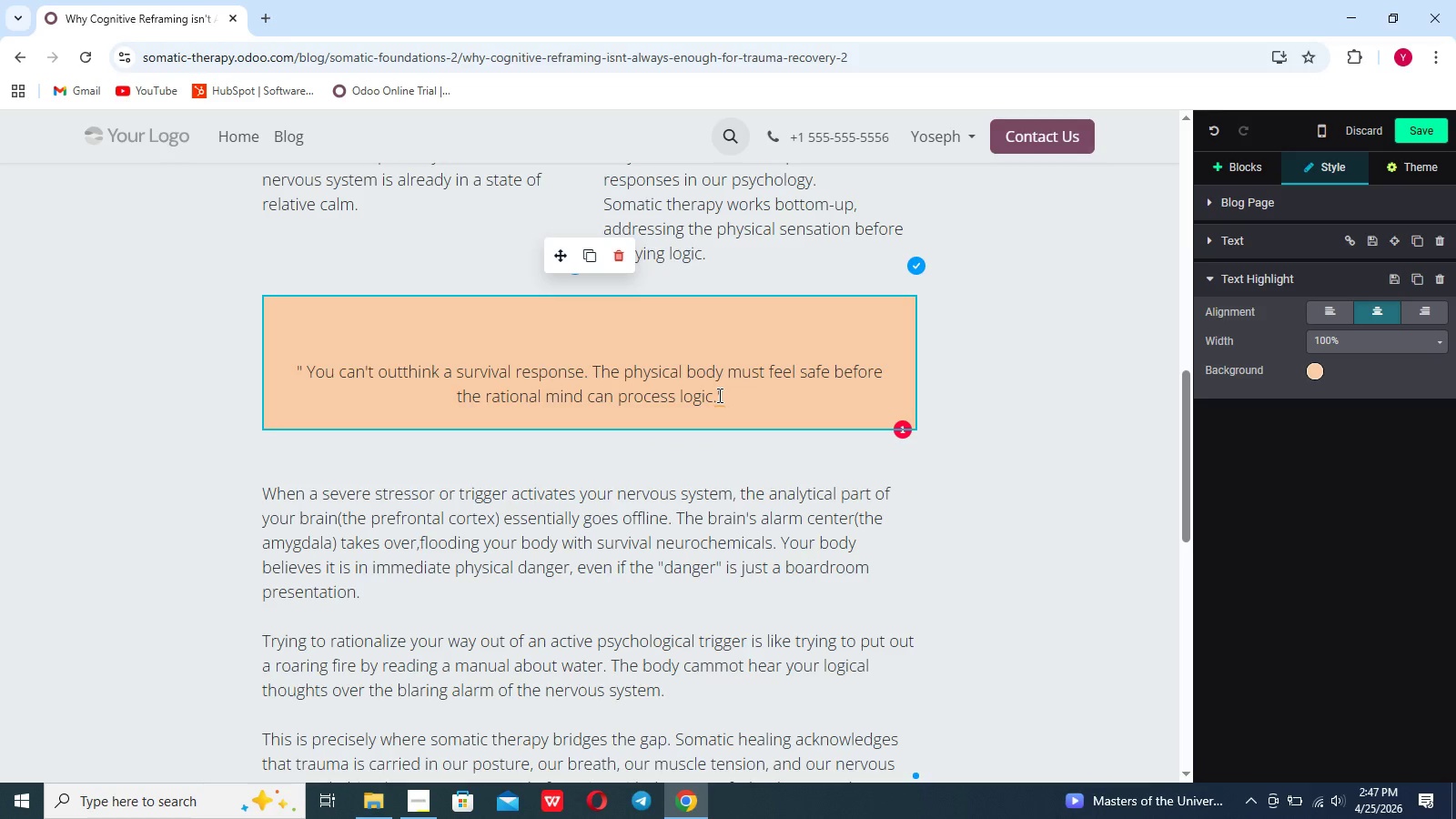 
left_click([718, 399])
 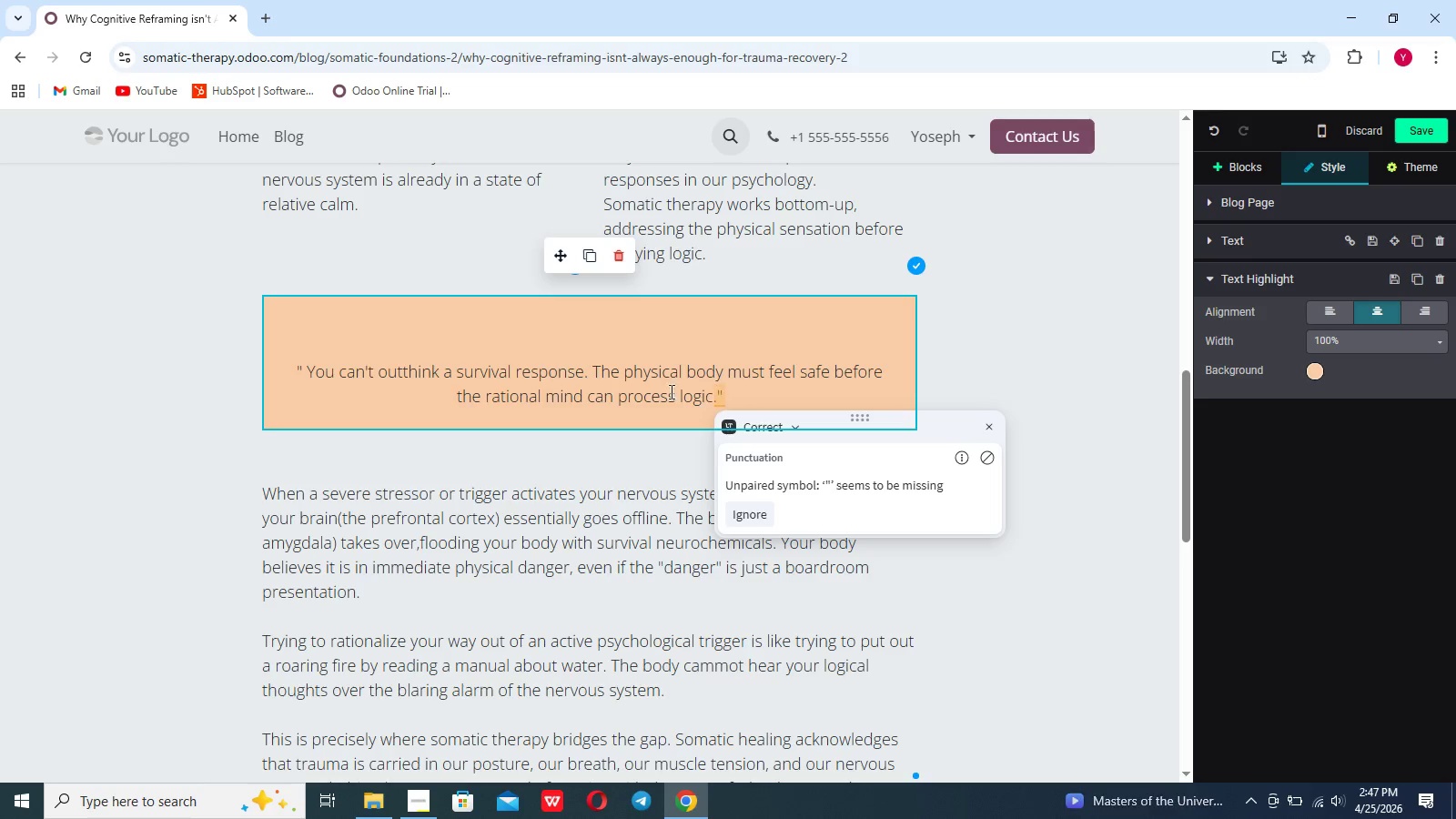 
scroll: coordinate [654, 389], scroll_direction: up, amount: 11.0
 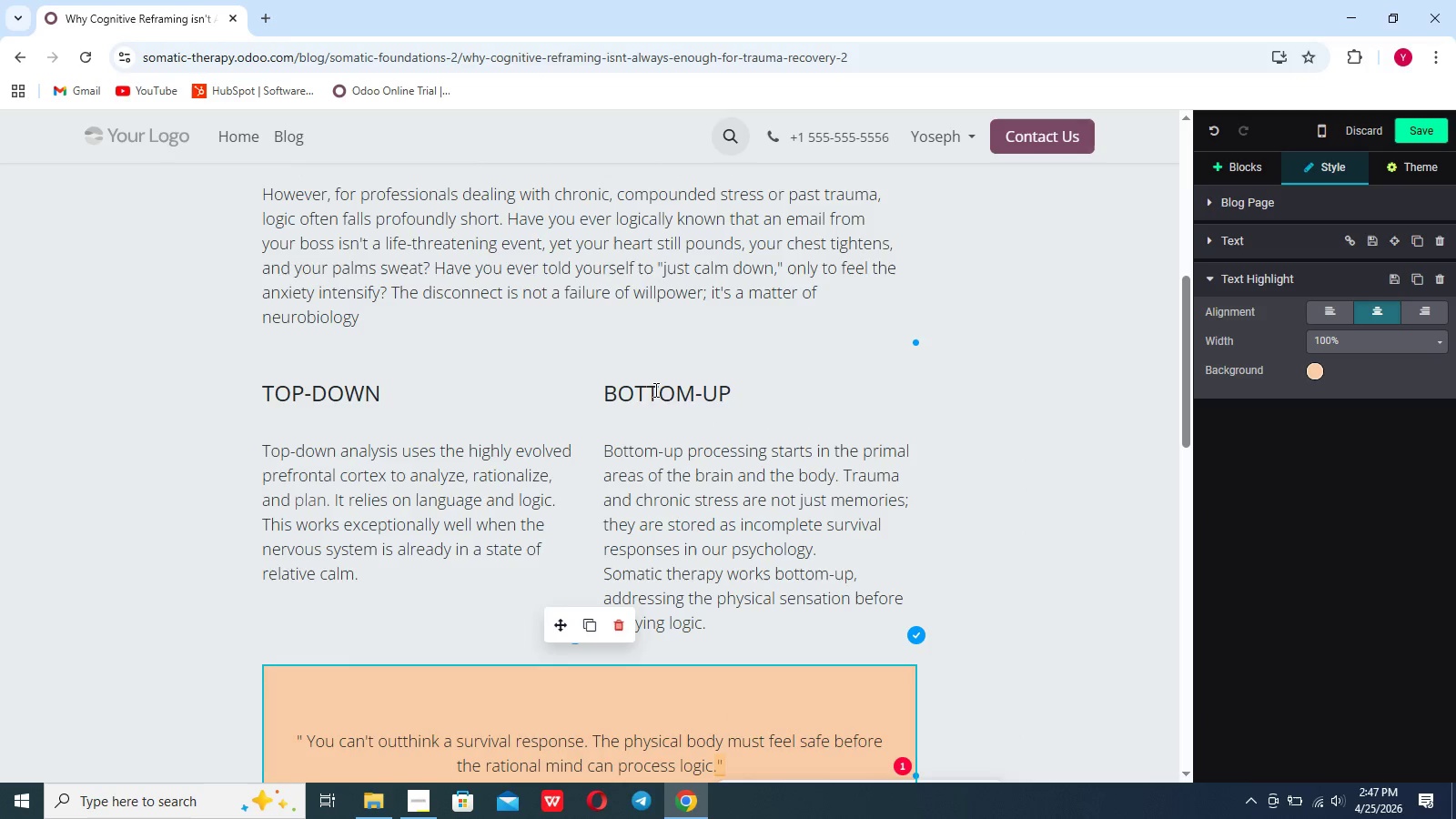 
left_click([616, 430])
 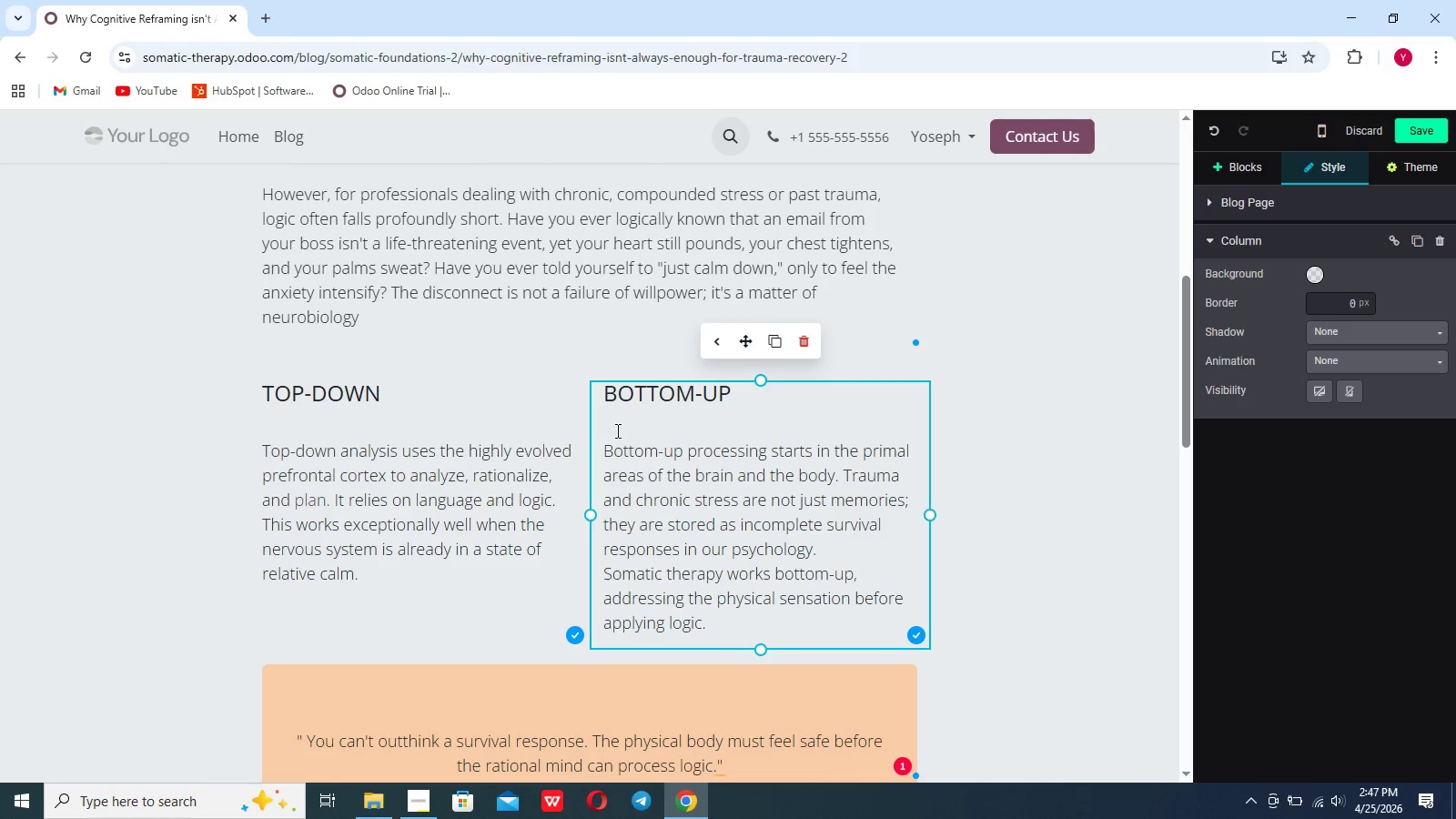 
left_click([616, 430])
 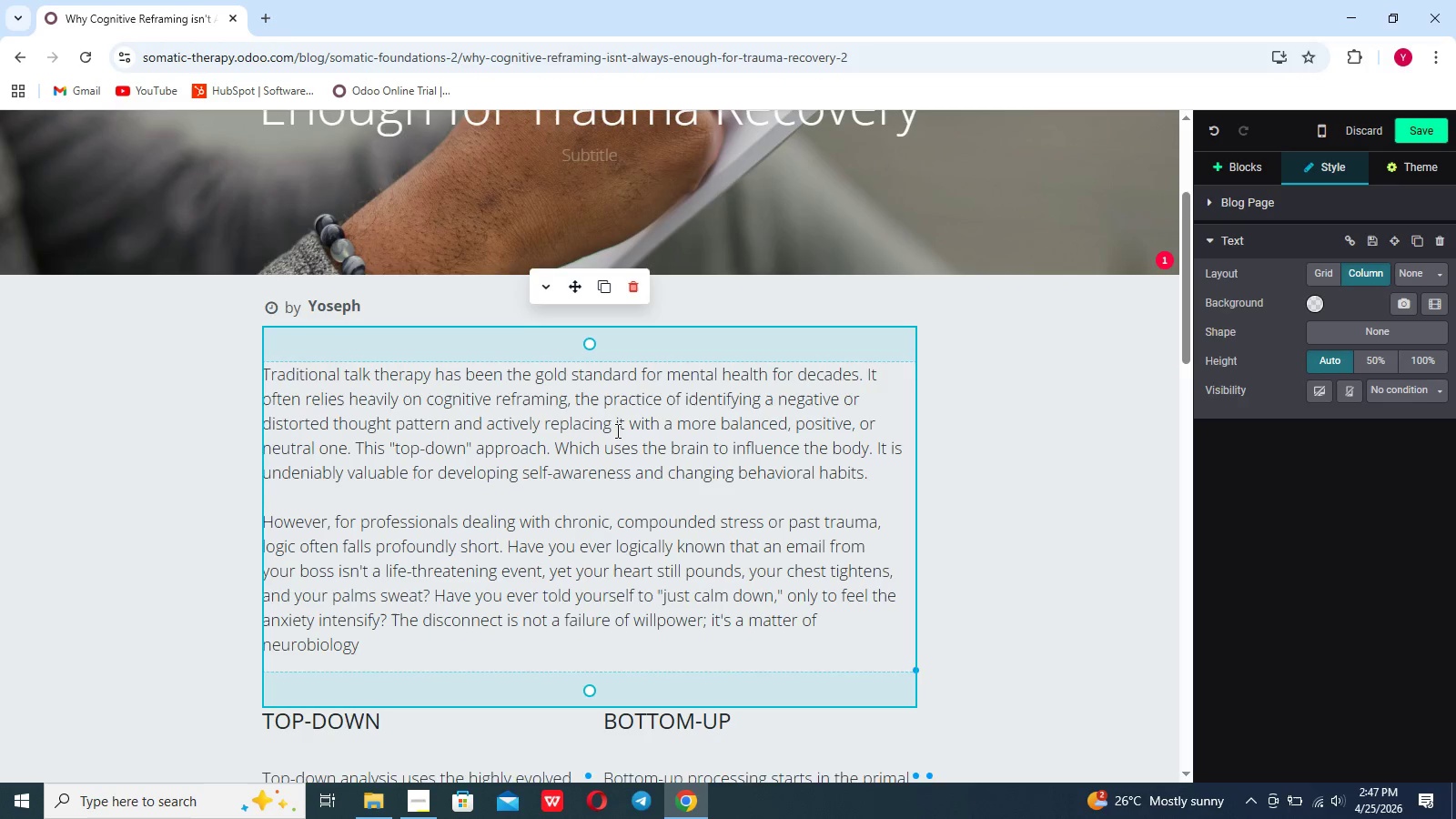 
scroll: coordinate [616, 430], scroll_direction: up, amount: 22.0
 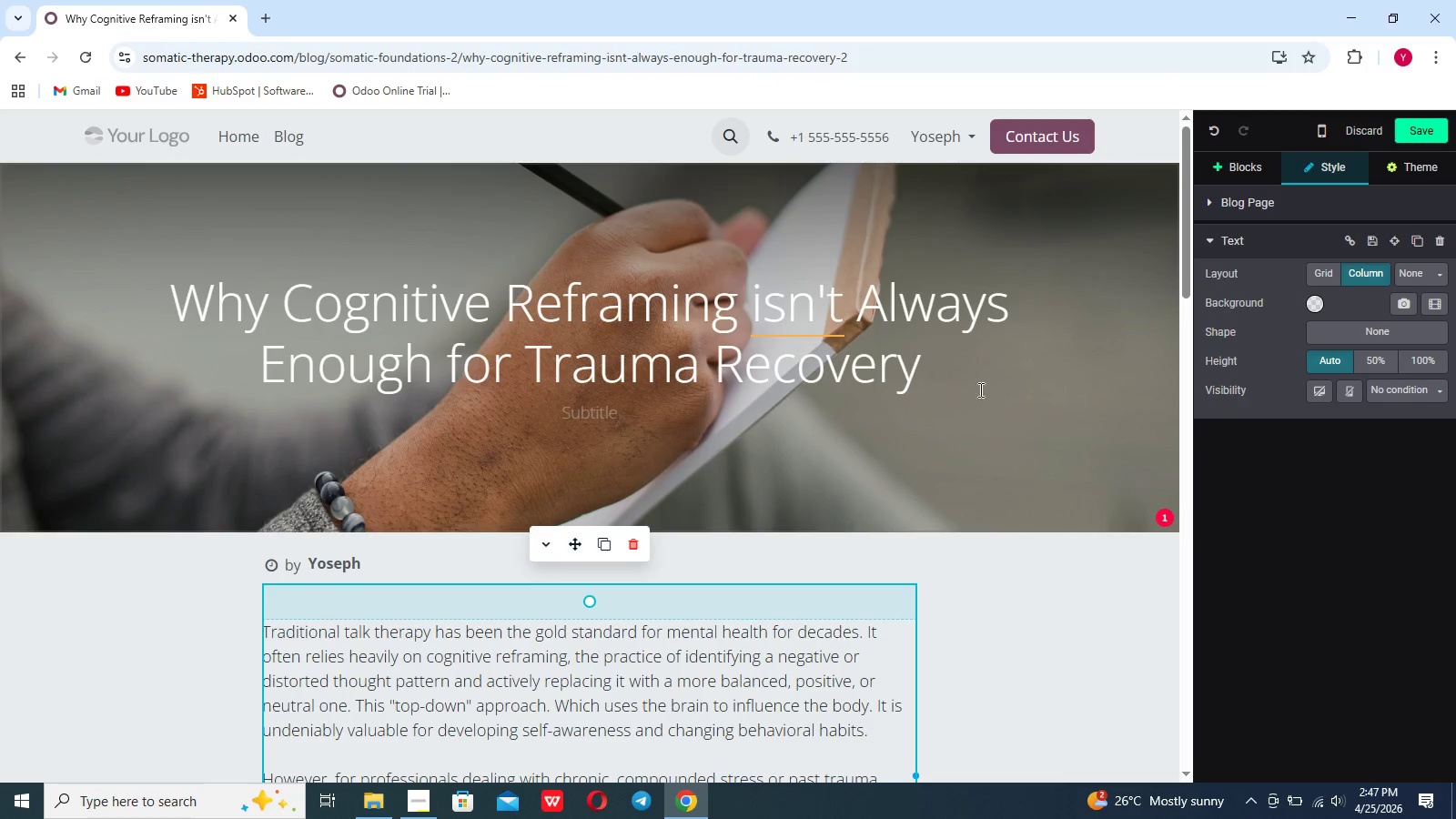 
left_click([976, 389])
 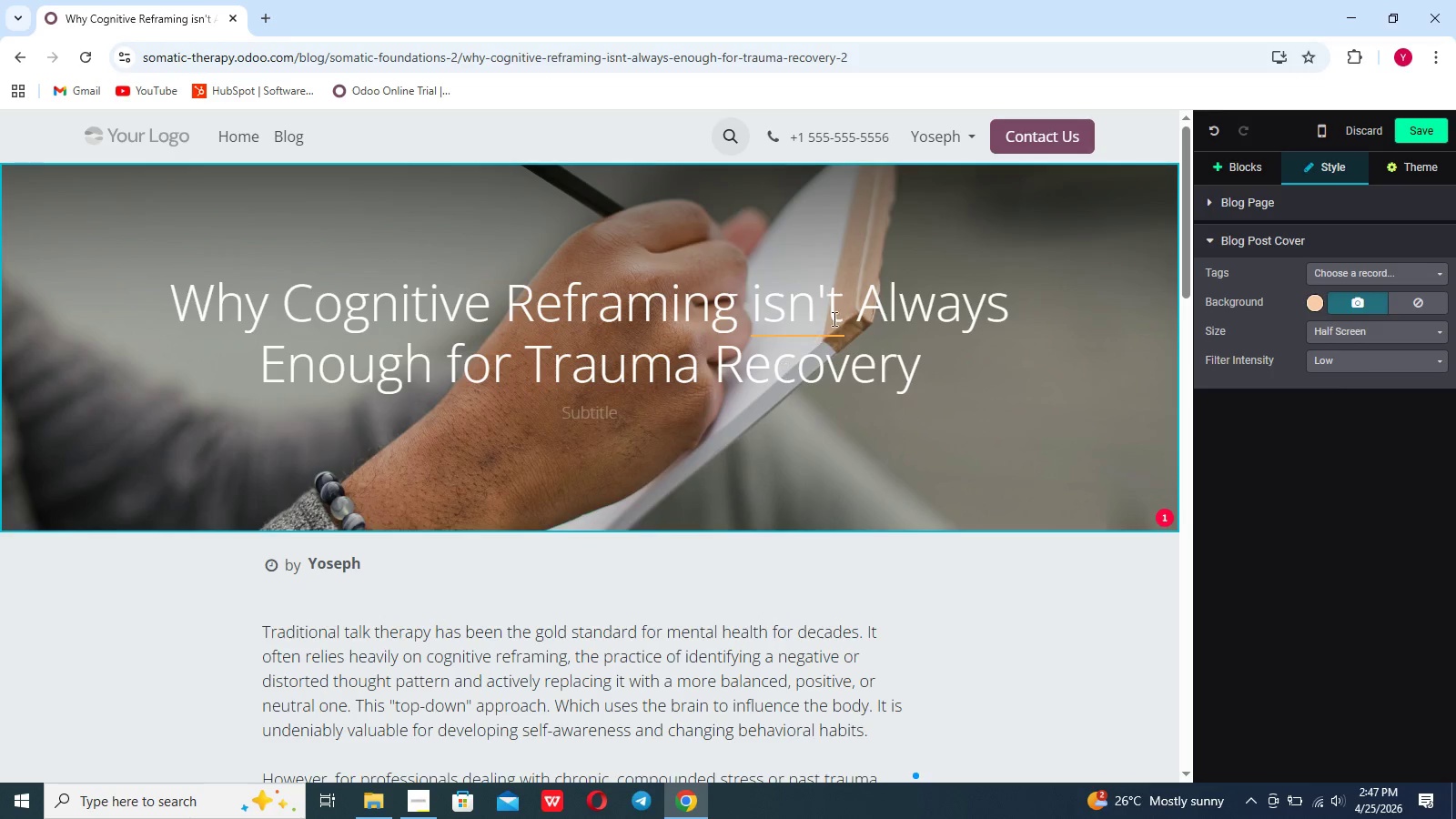 
left_click_drag(start_coordinate=[814, 325], to_coordinate=[815, 320])
 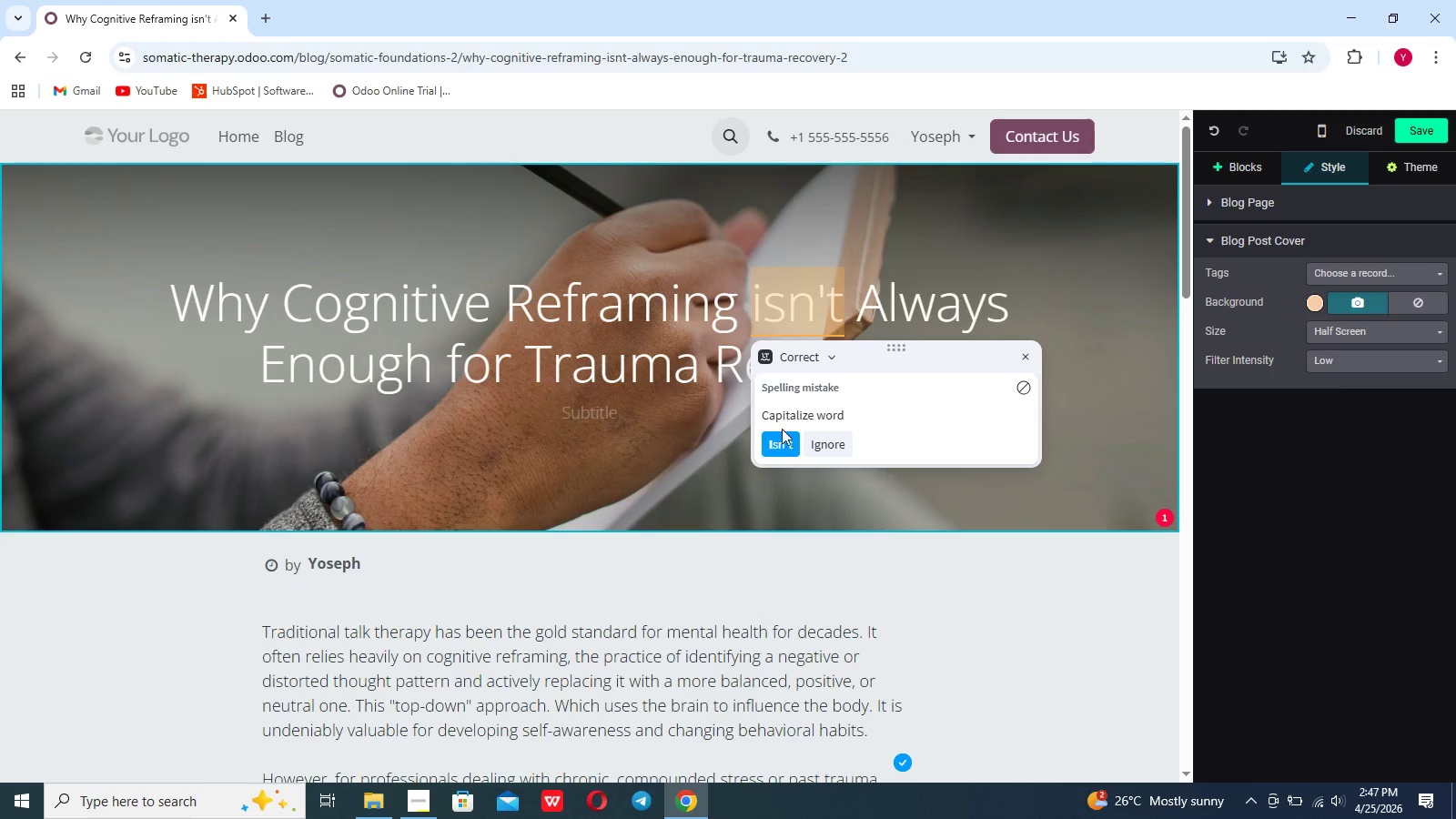 
left_click([779, 440])
 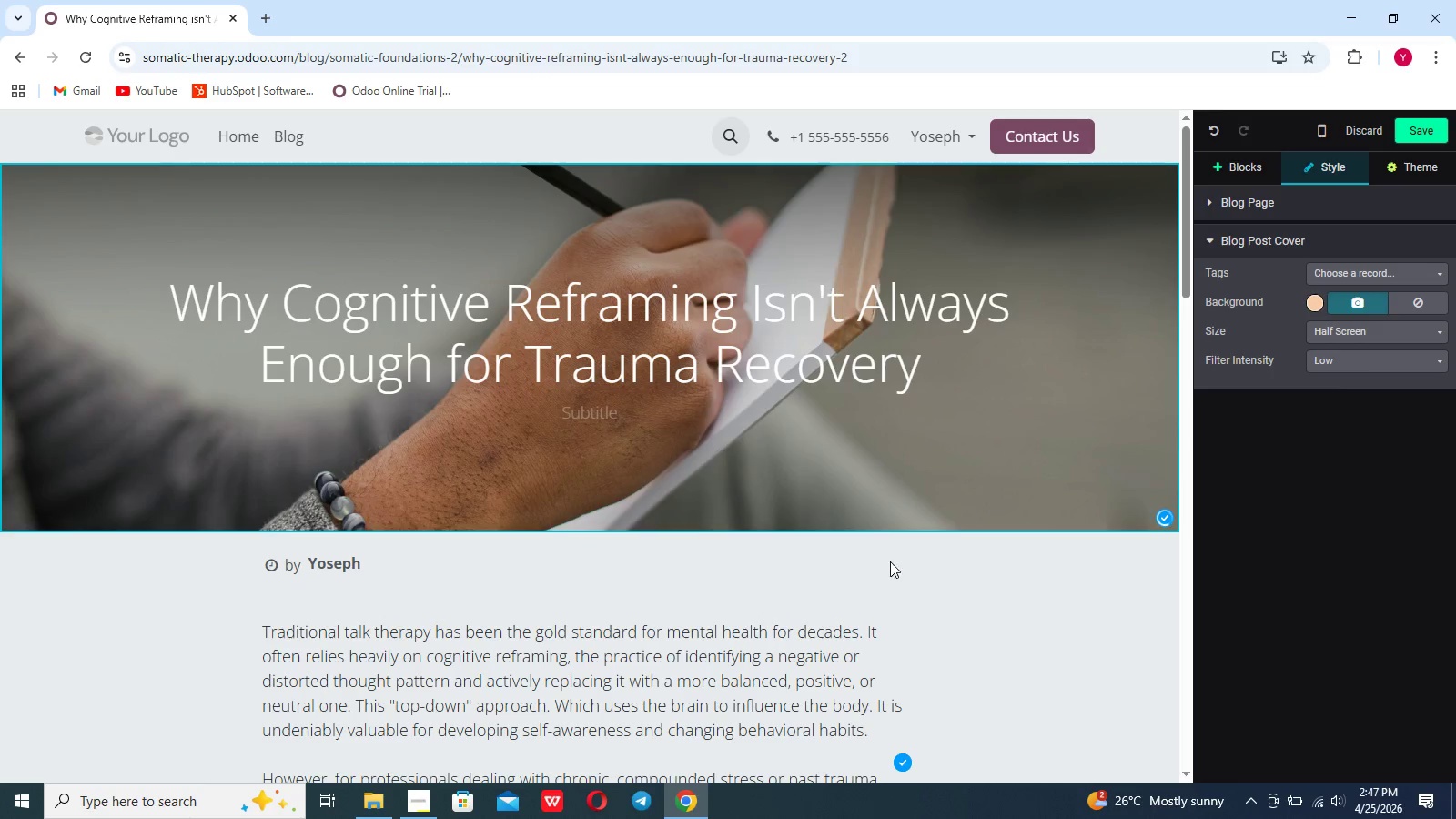 
left_click([895, 567])
 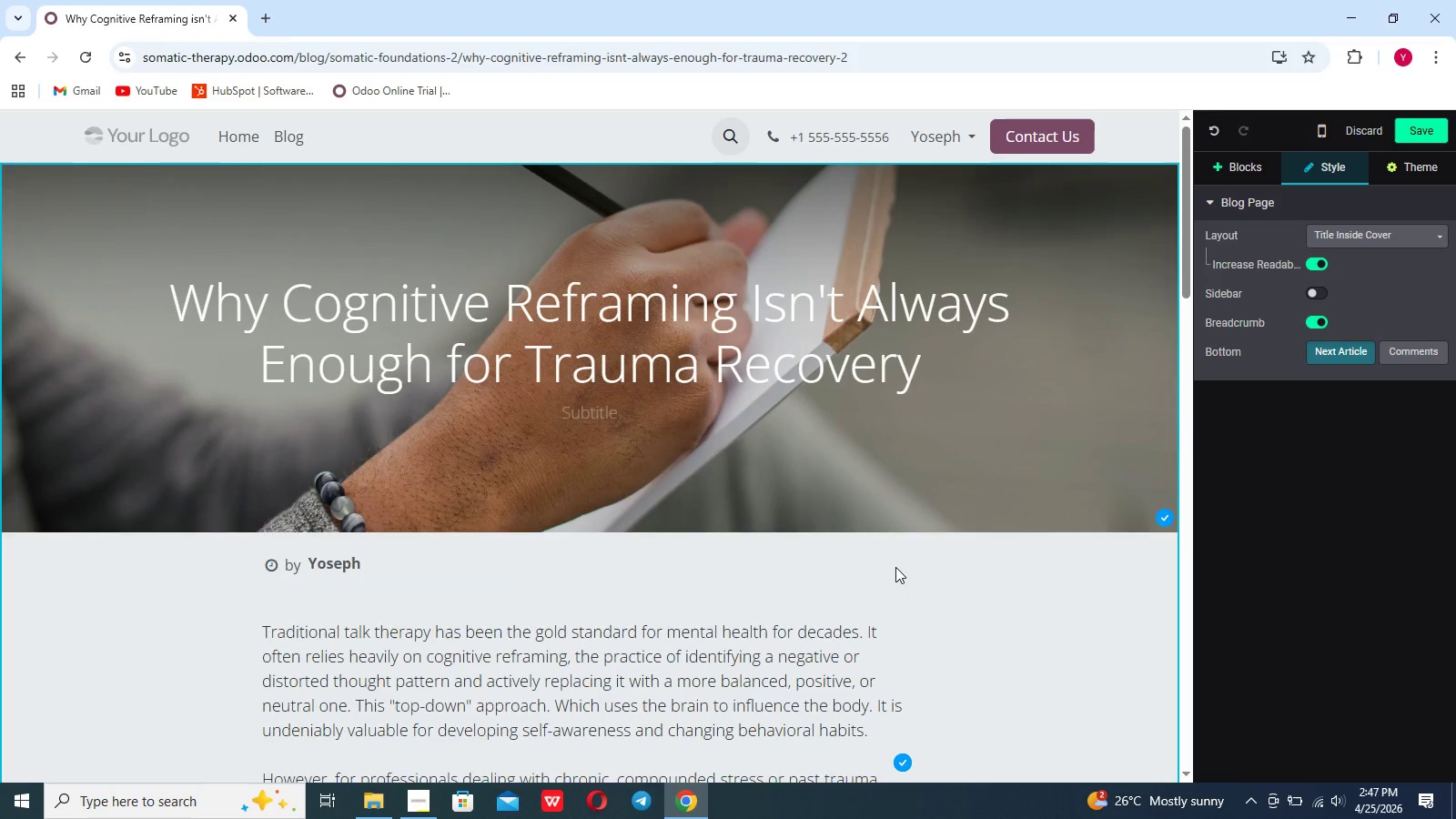 
scroll: coordinate [895, 567], scroll_direction: down, amount: 81.0
 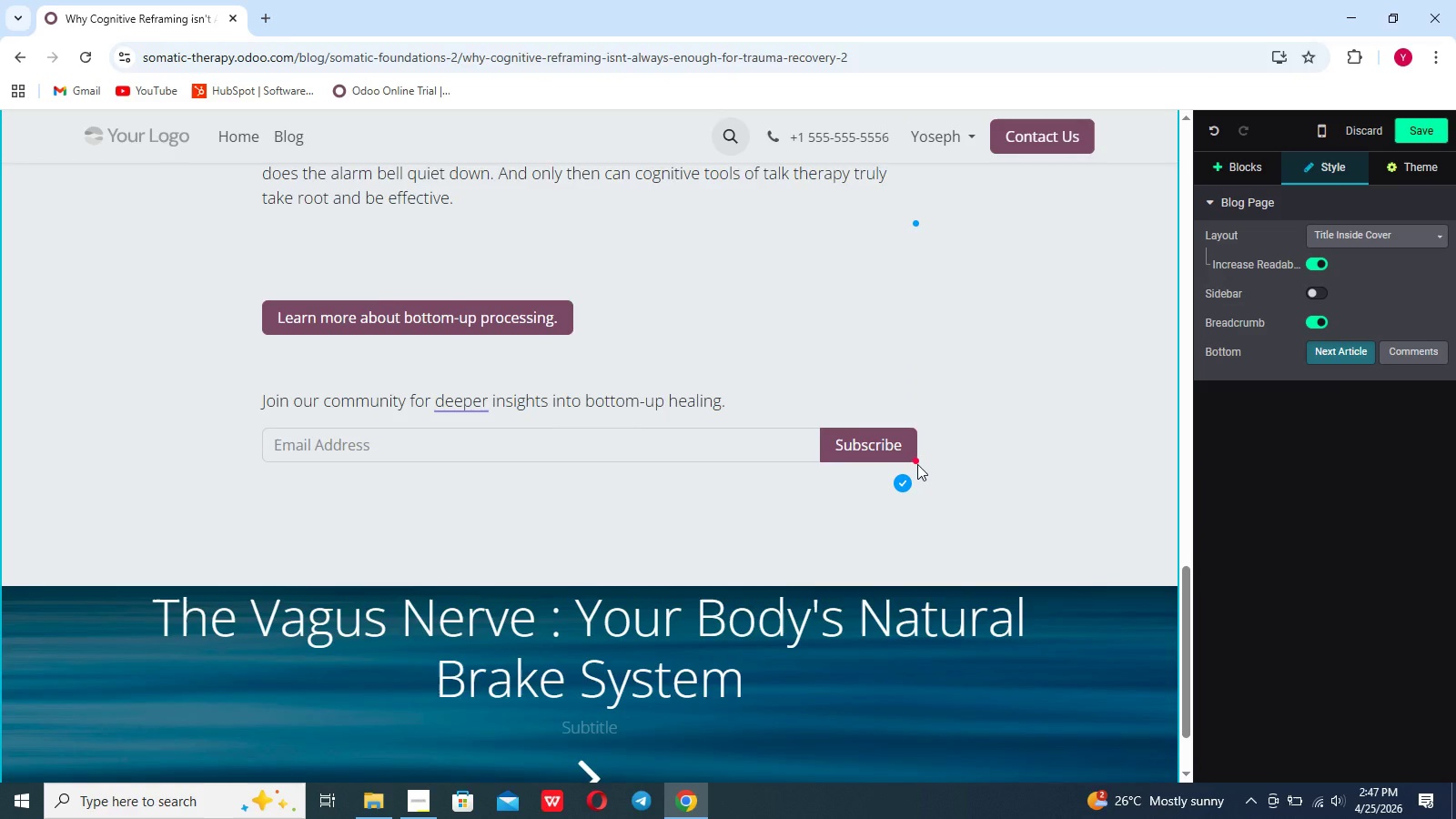 
left_click([917, 464])
 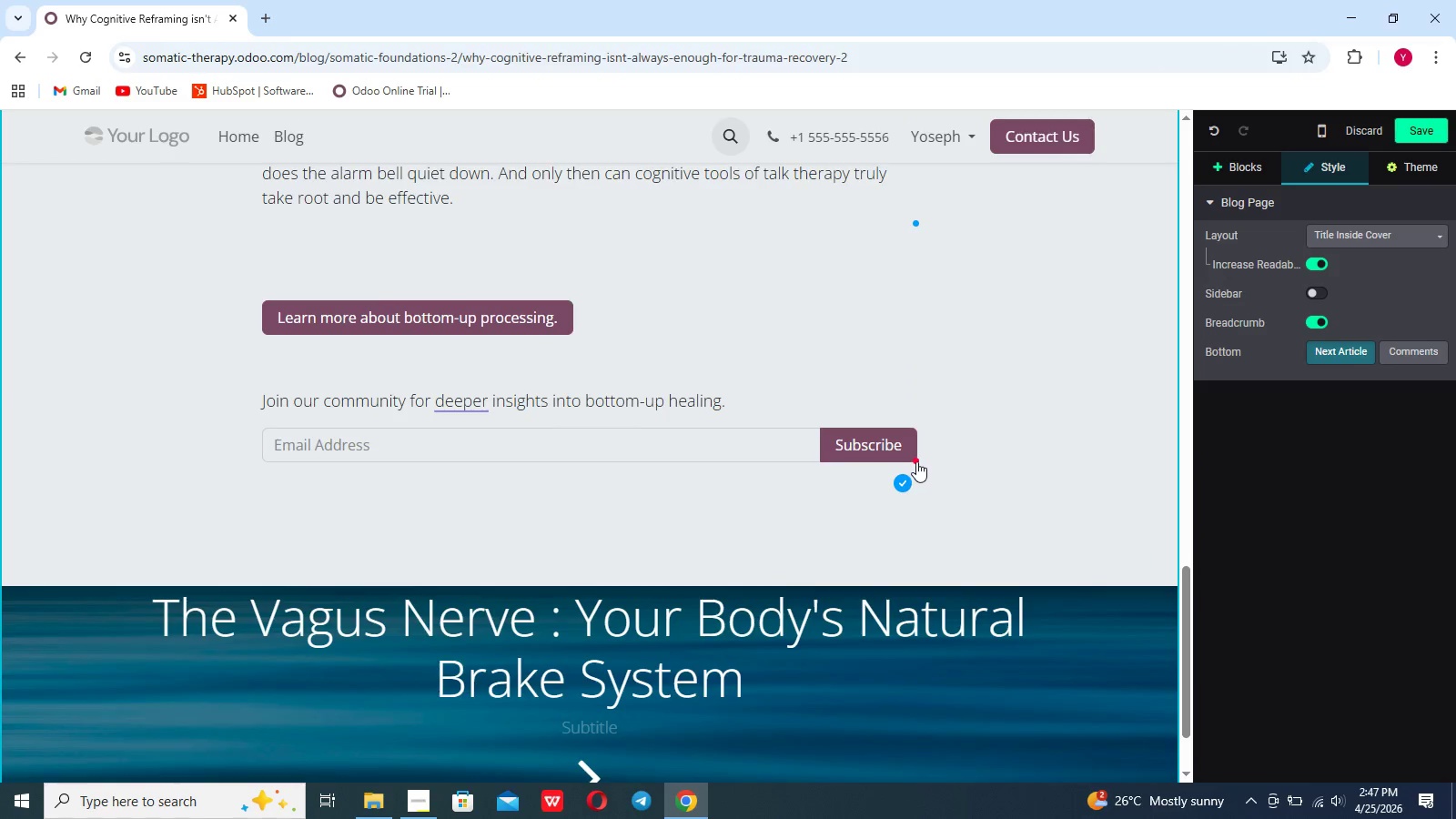 
left_click([916, 460])
 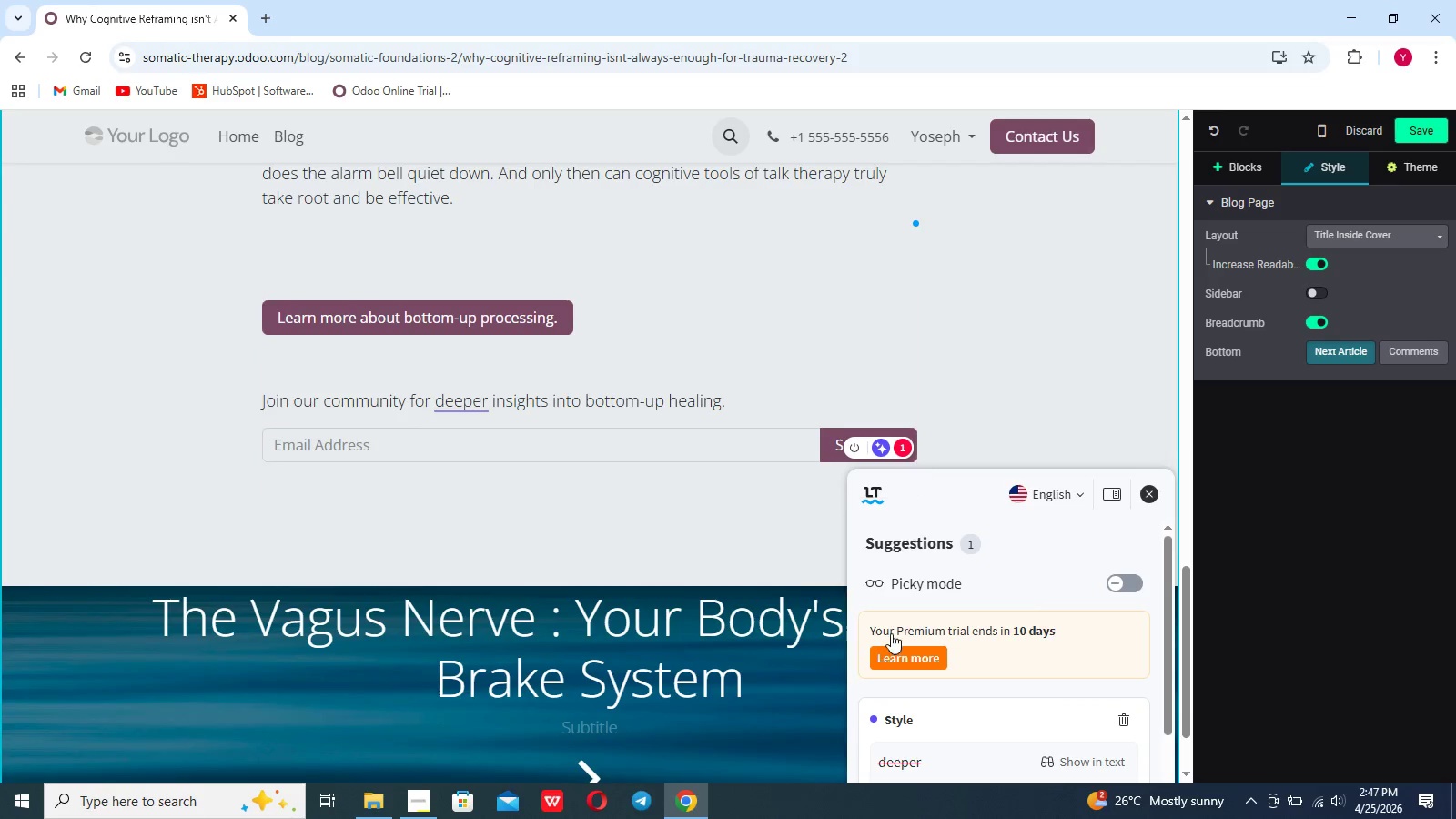 
scroll: coordinate [879, 681], scroll_direction: down, amount: 4.0
 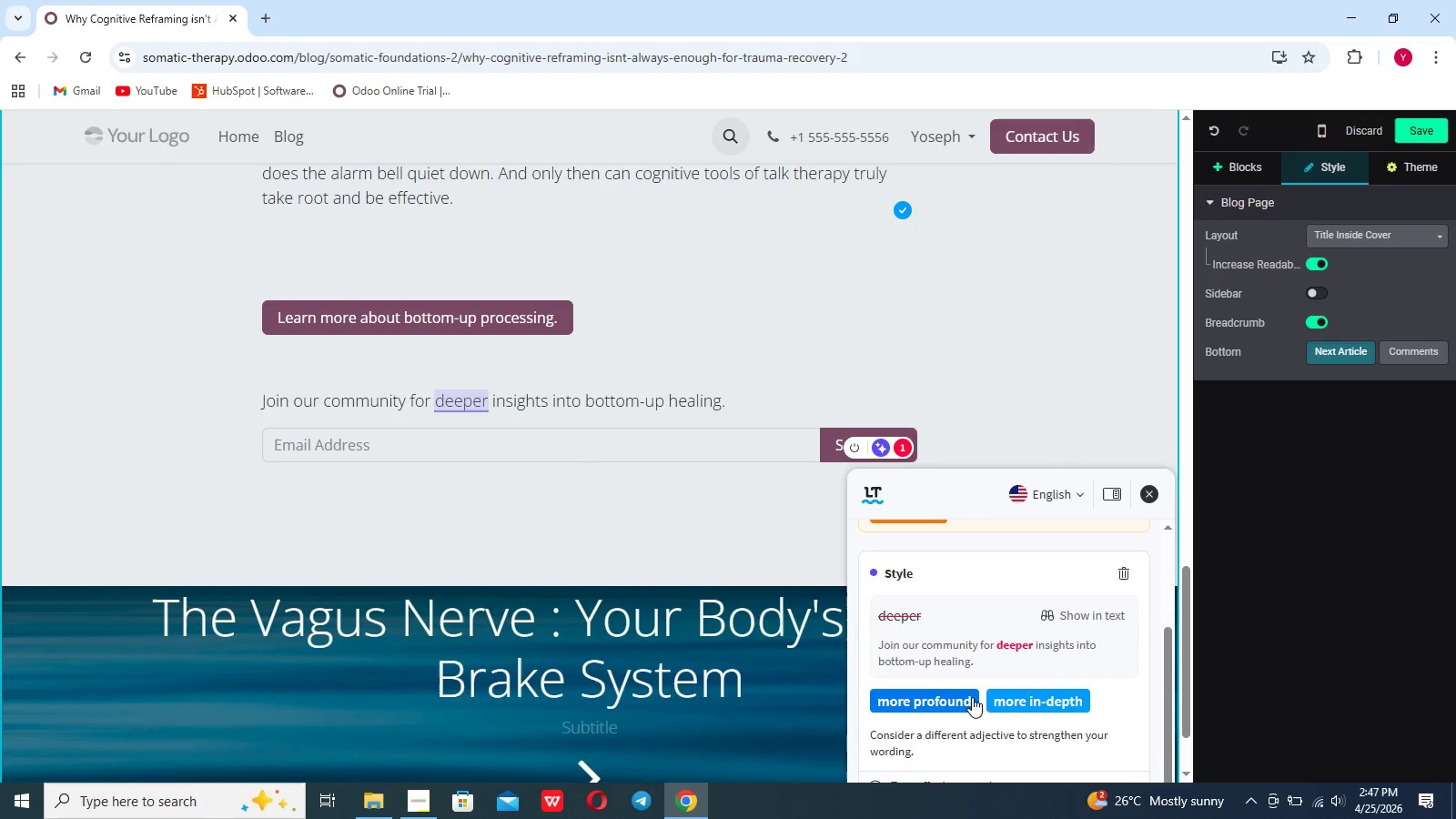 
left_click([1005, 699])
 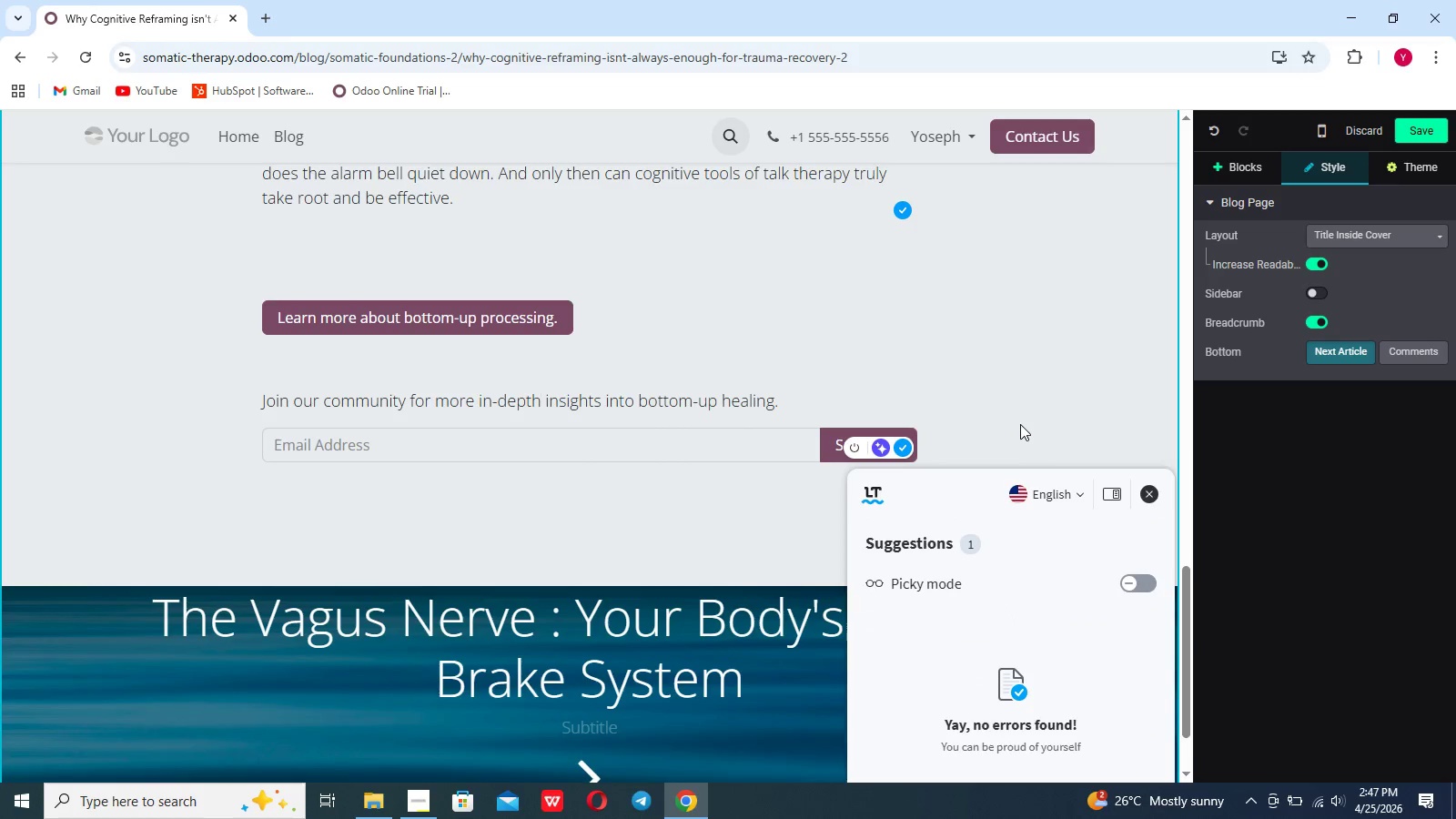 
left_click([1022, 405])
 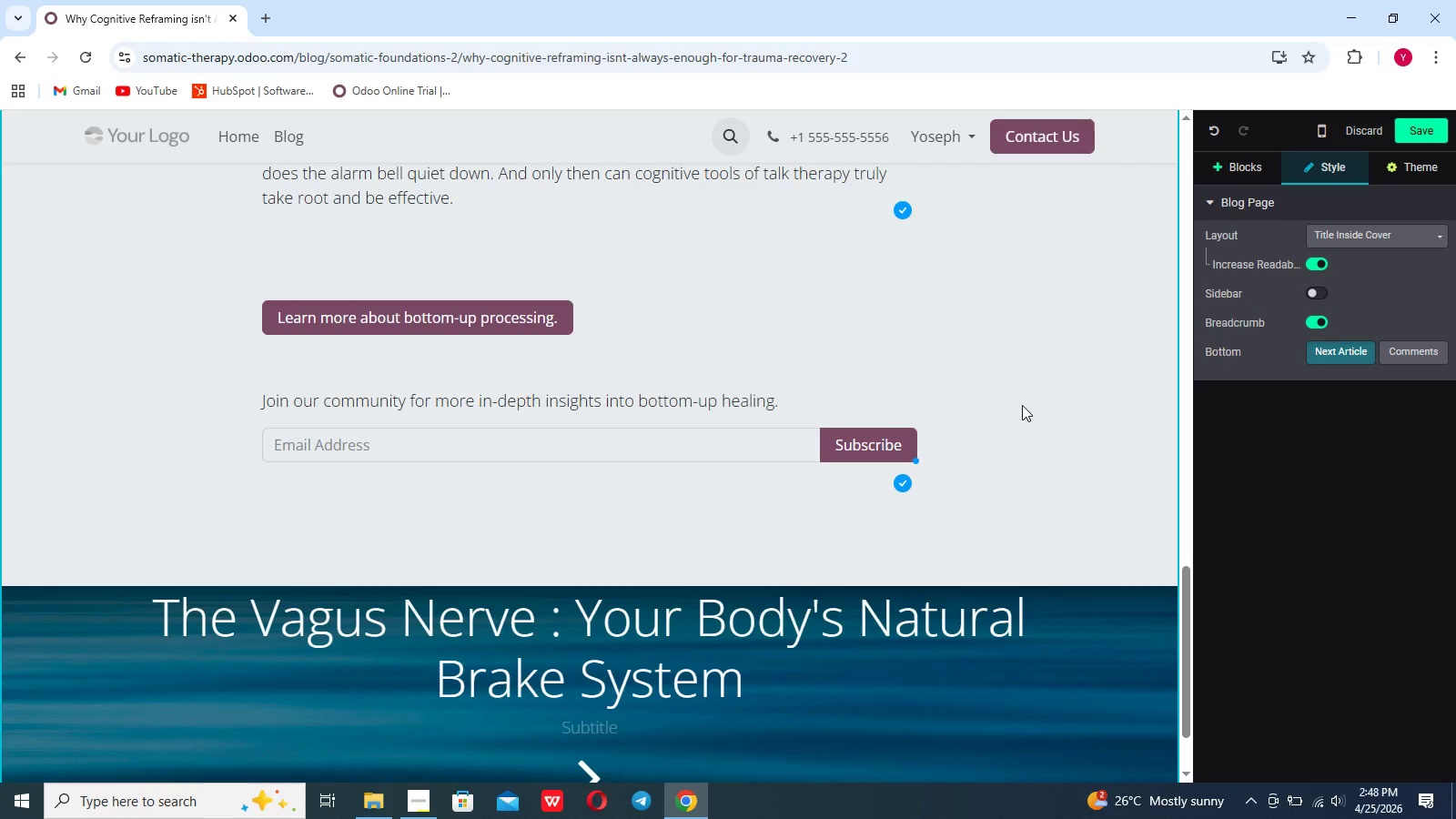 
wait(44.98)
 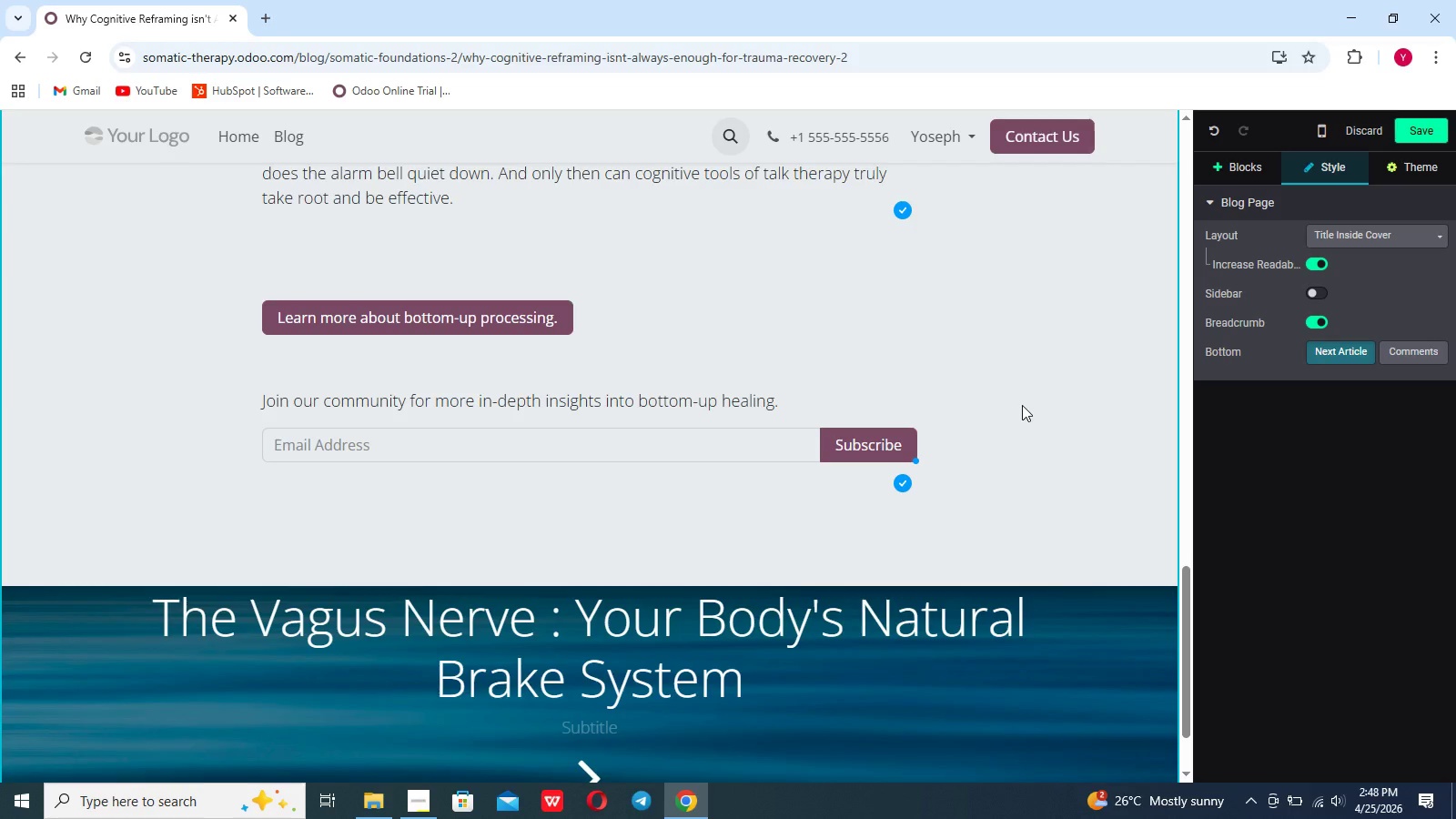 
left_click([1420, 119])
 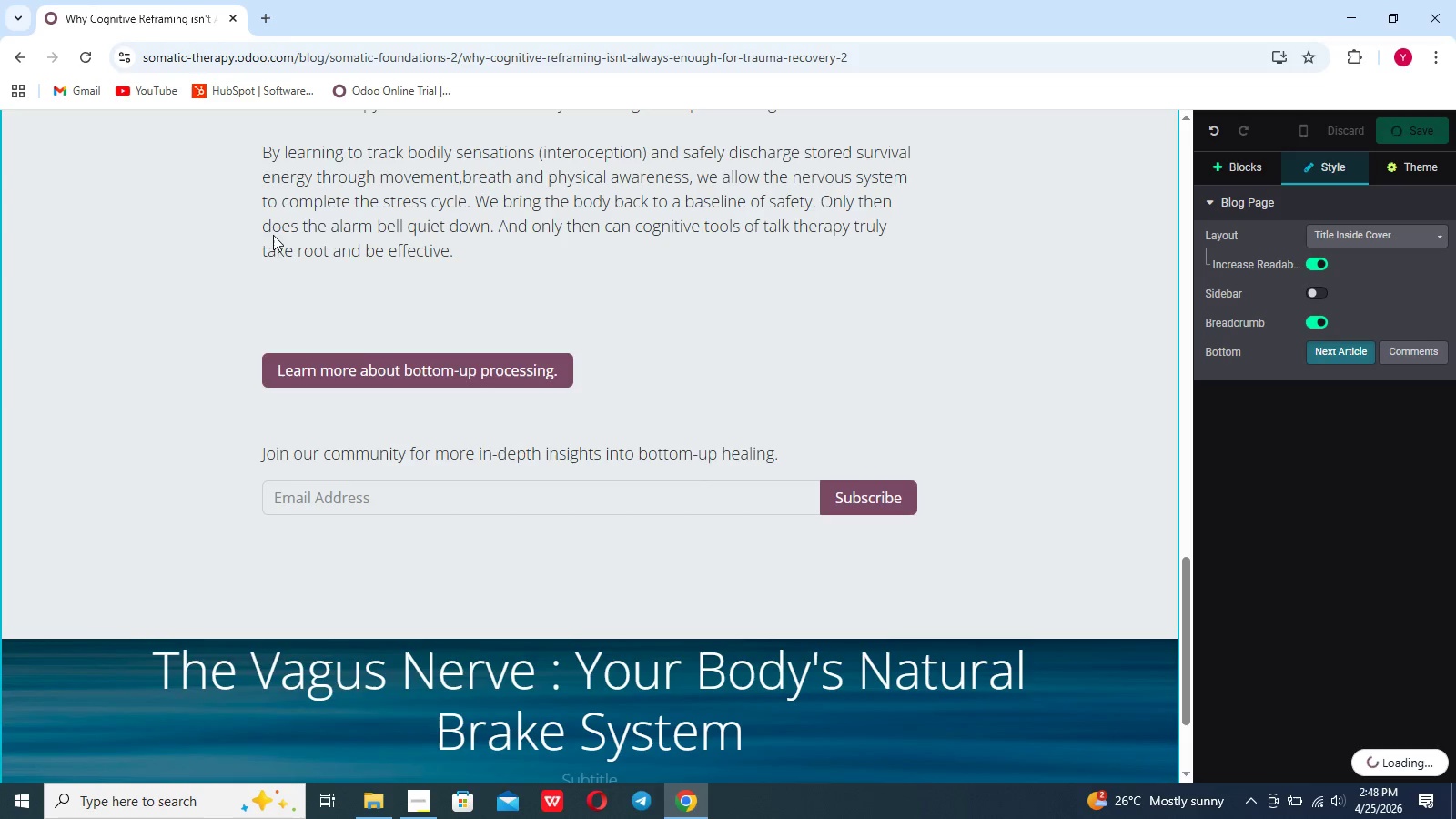 
scroll: coordinate [277, 242], scroll_direction: up, amount: 45.0
 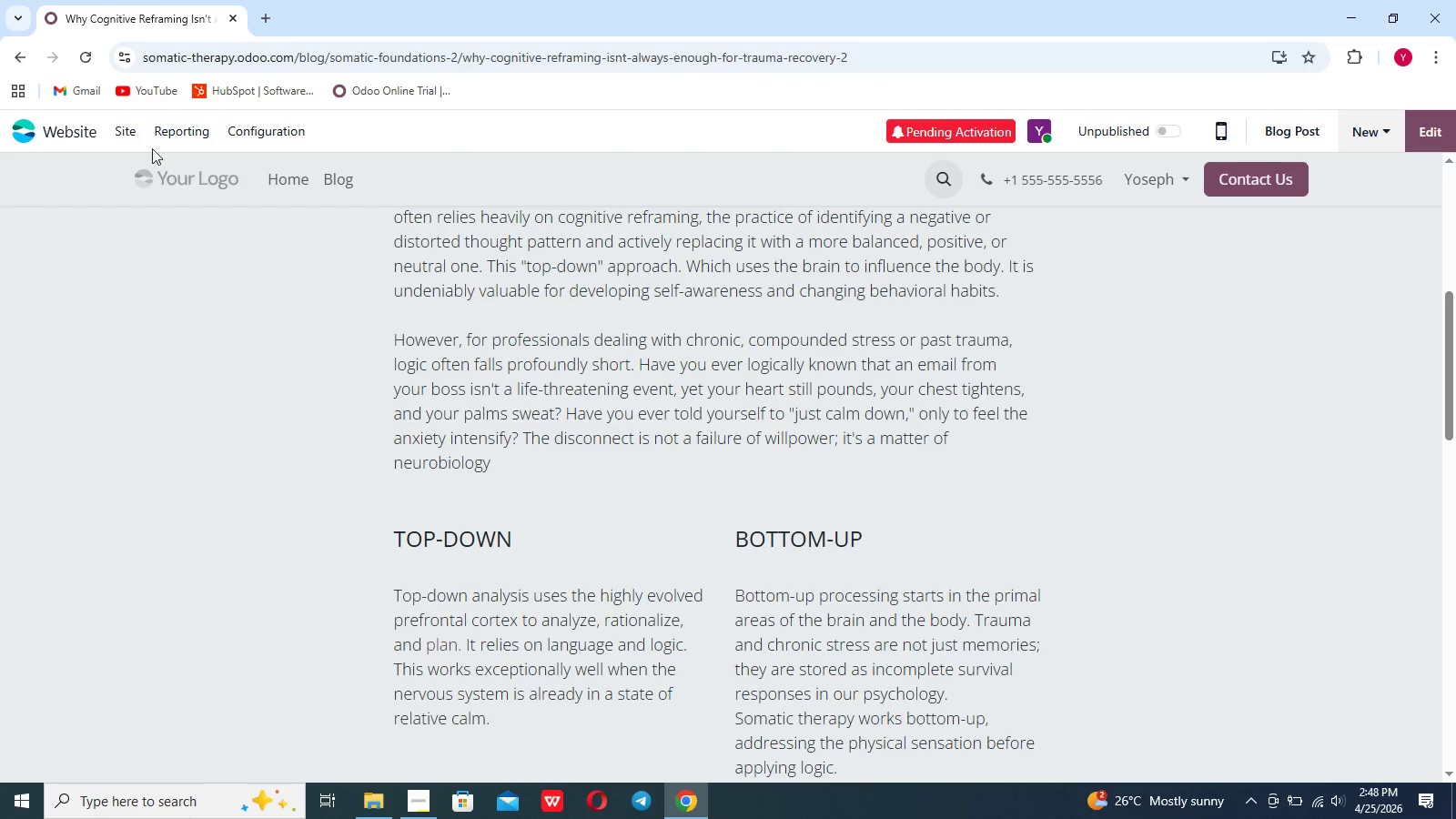 
left_click([135, 138])
 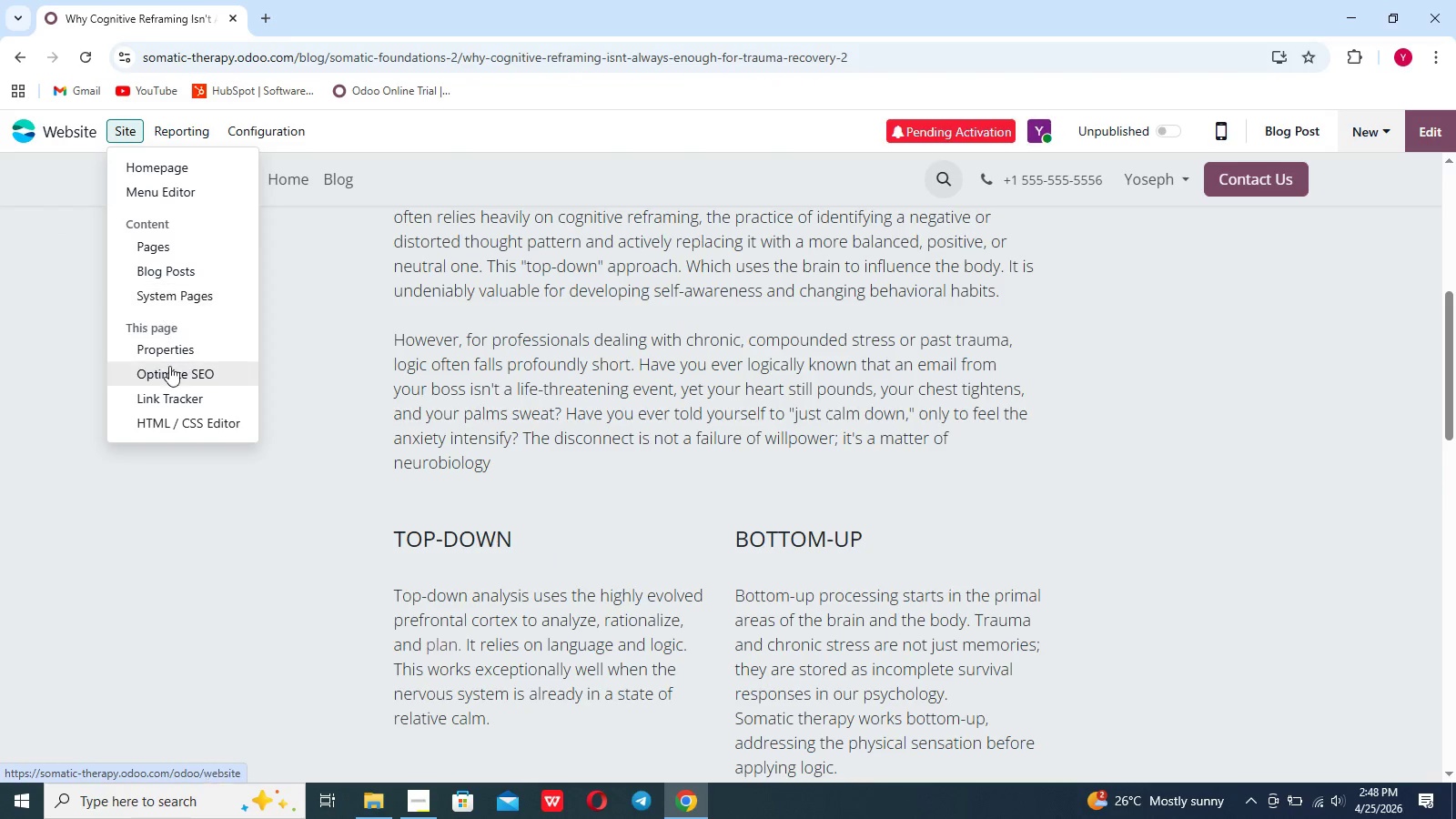 
left_click([169, 374])
 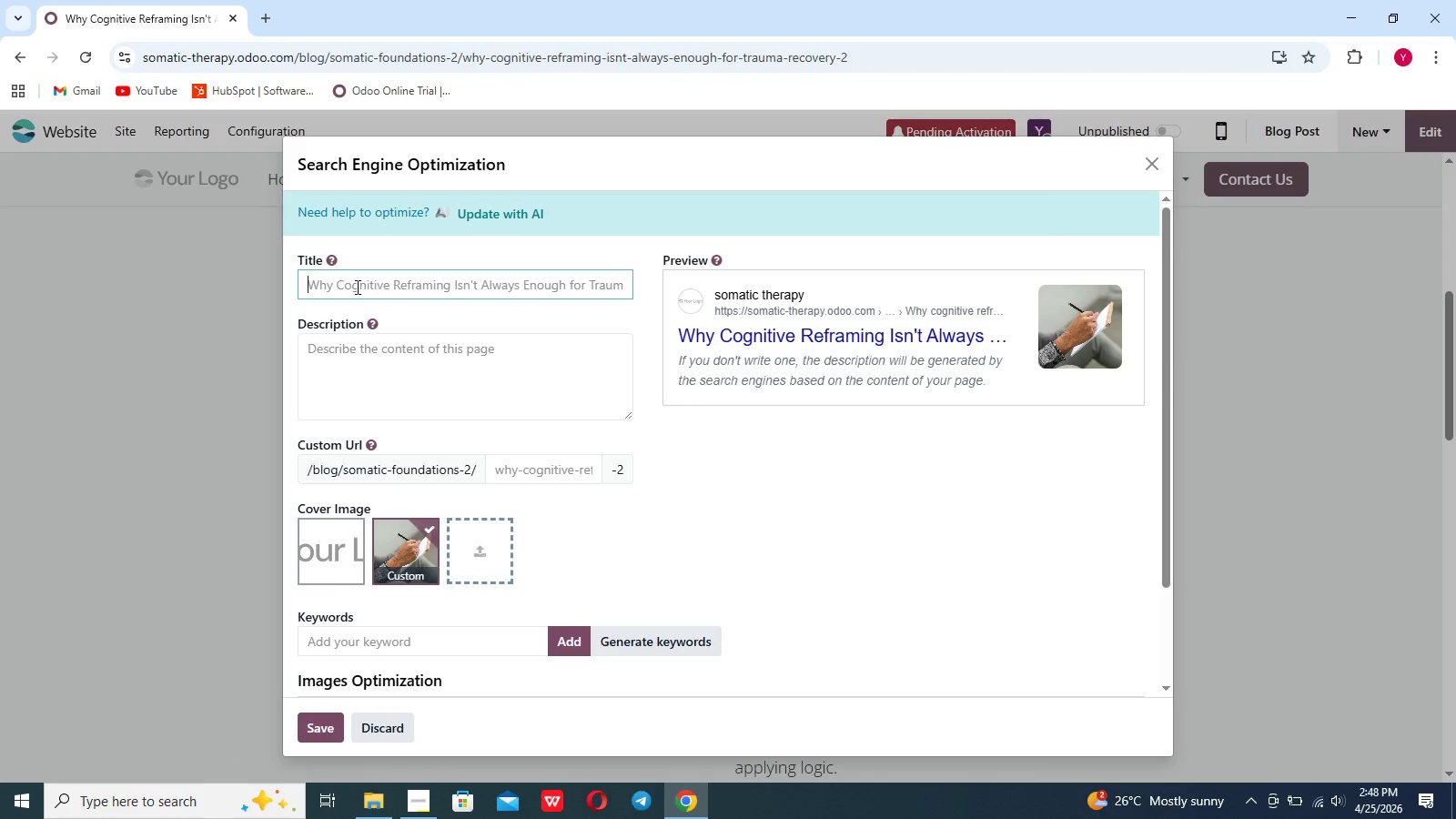 
type(Why Cognitive Reframing Isn't Enough for Trauma | Luminious Lim)
 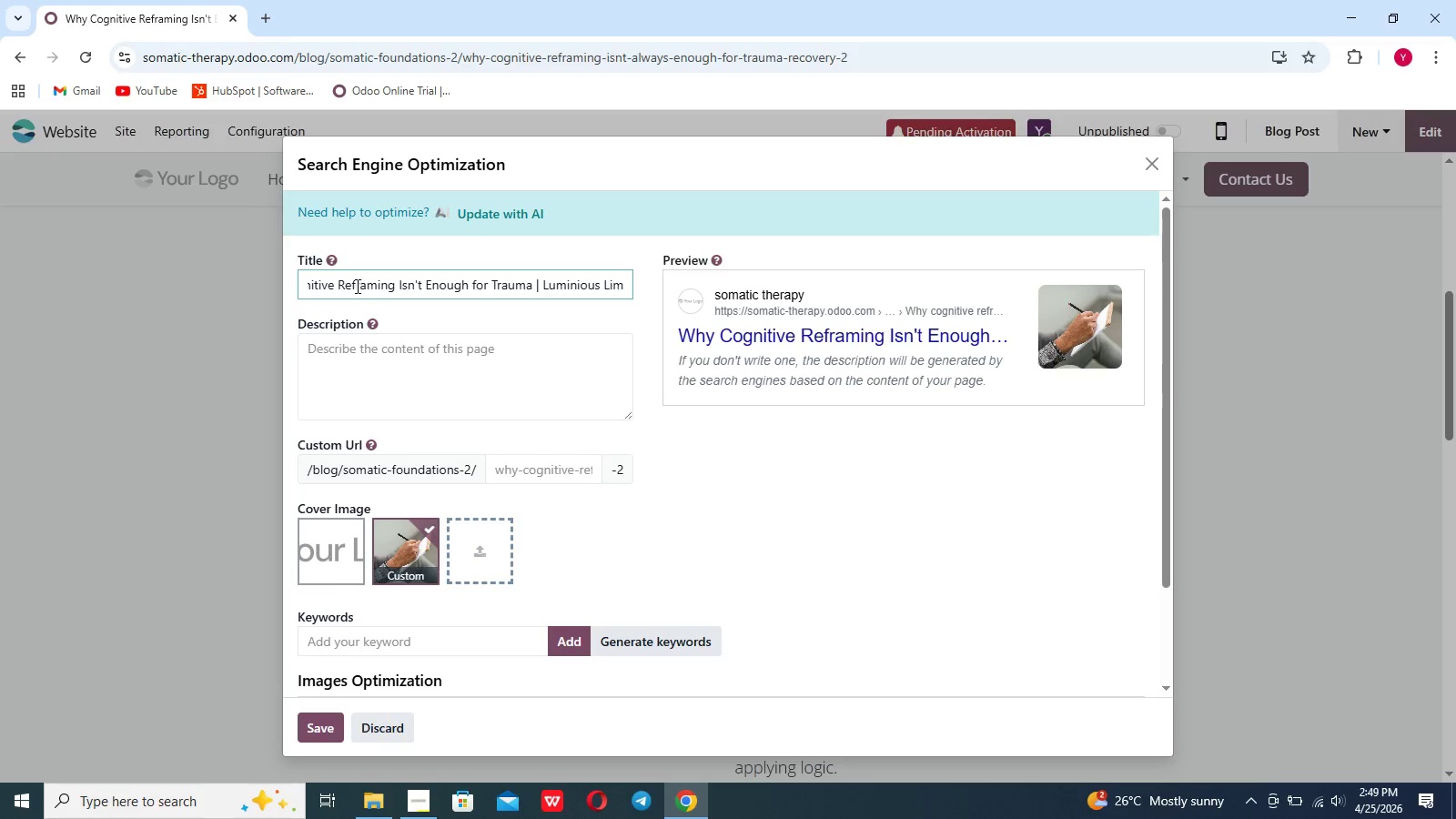 
type(bics)
 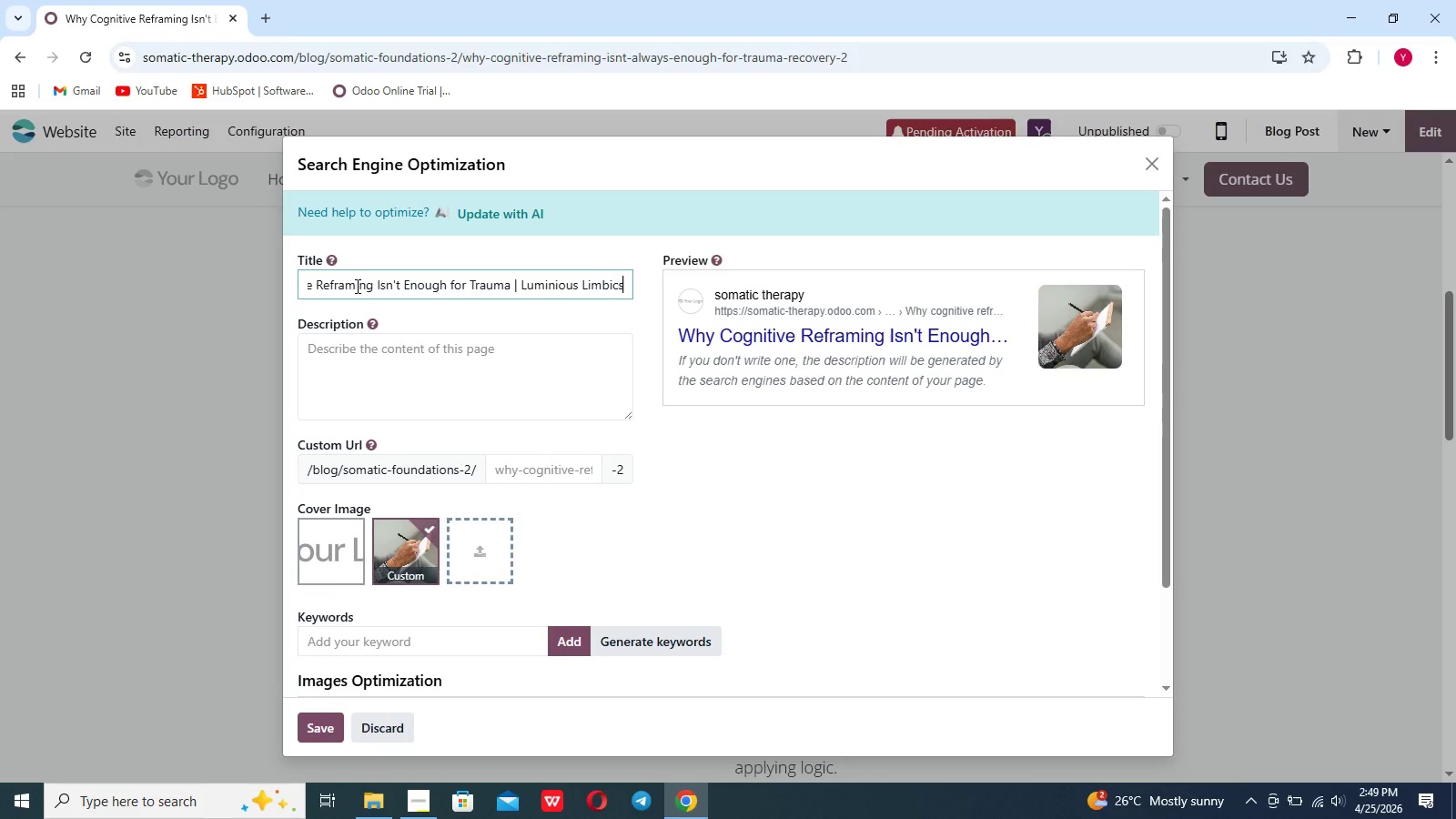 
wait(11.2)
 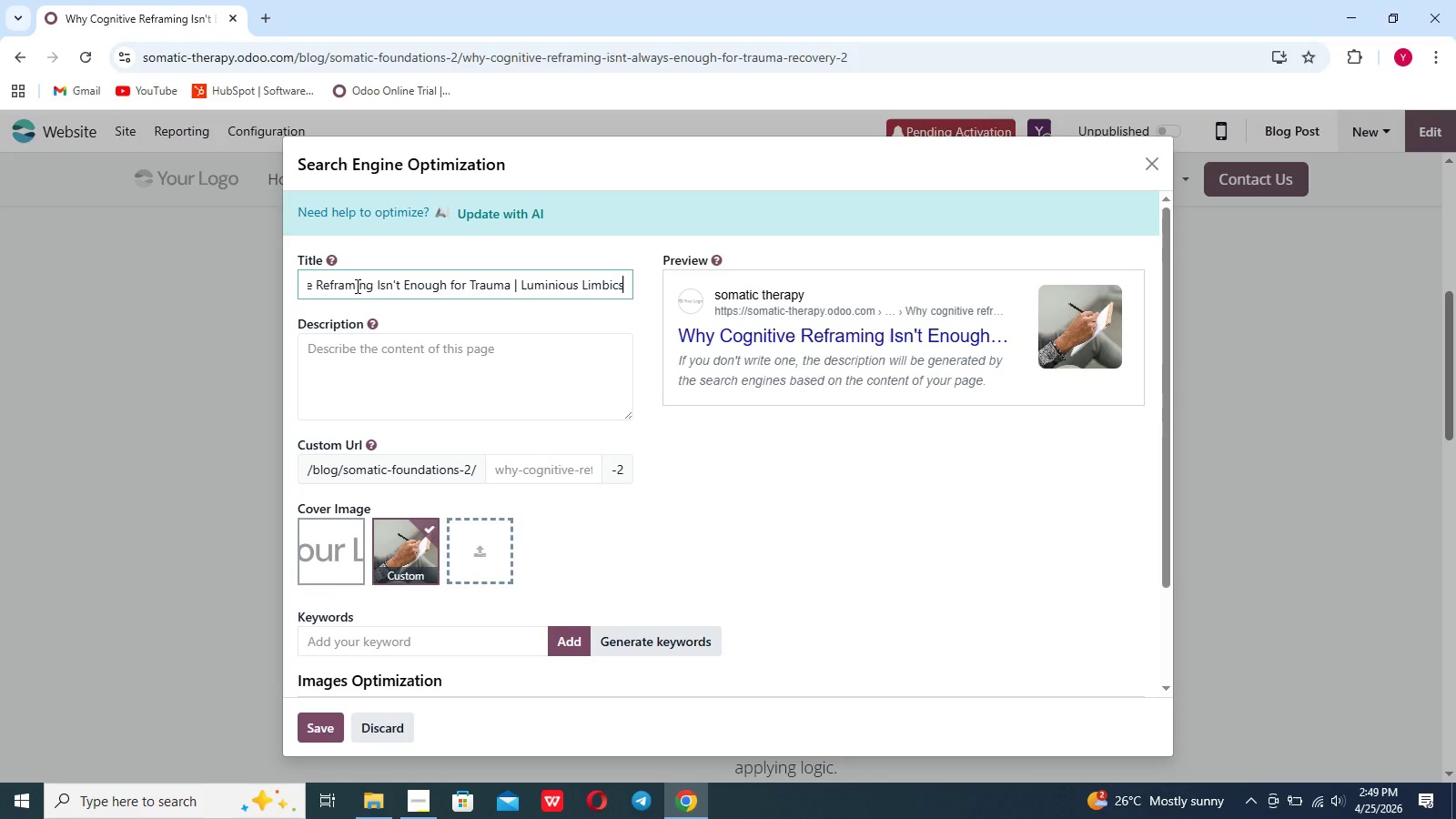 
left_click([327, 348])
 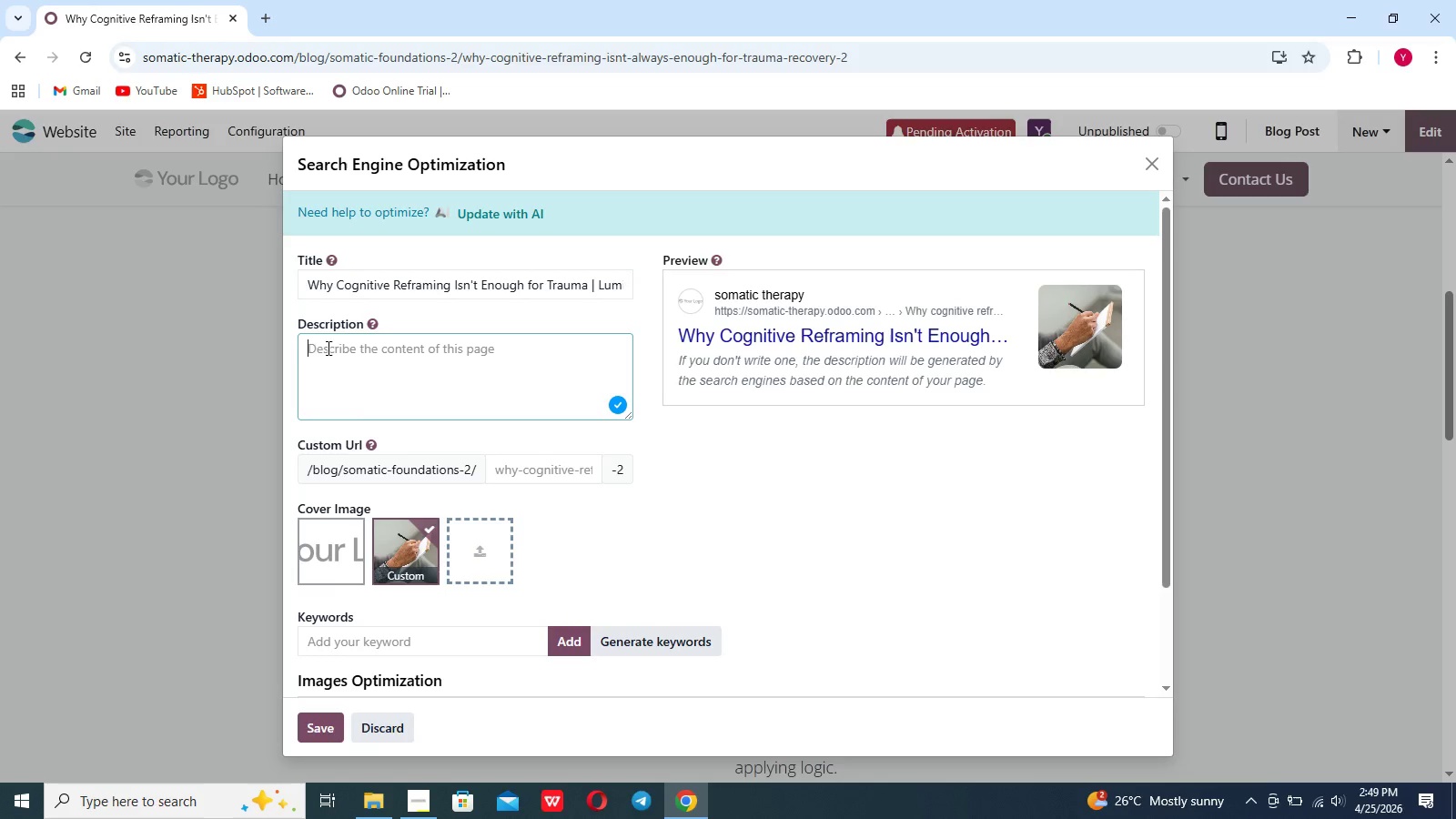 
type(Talk therapy isn't always enough for high-stress professionals. Learn why bottom-up somatic healing is essenial)
key(Backspace)
key(Backspace)
key(Backspace)
type(tial )
 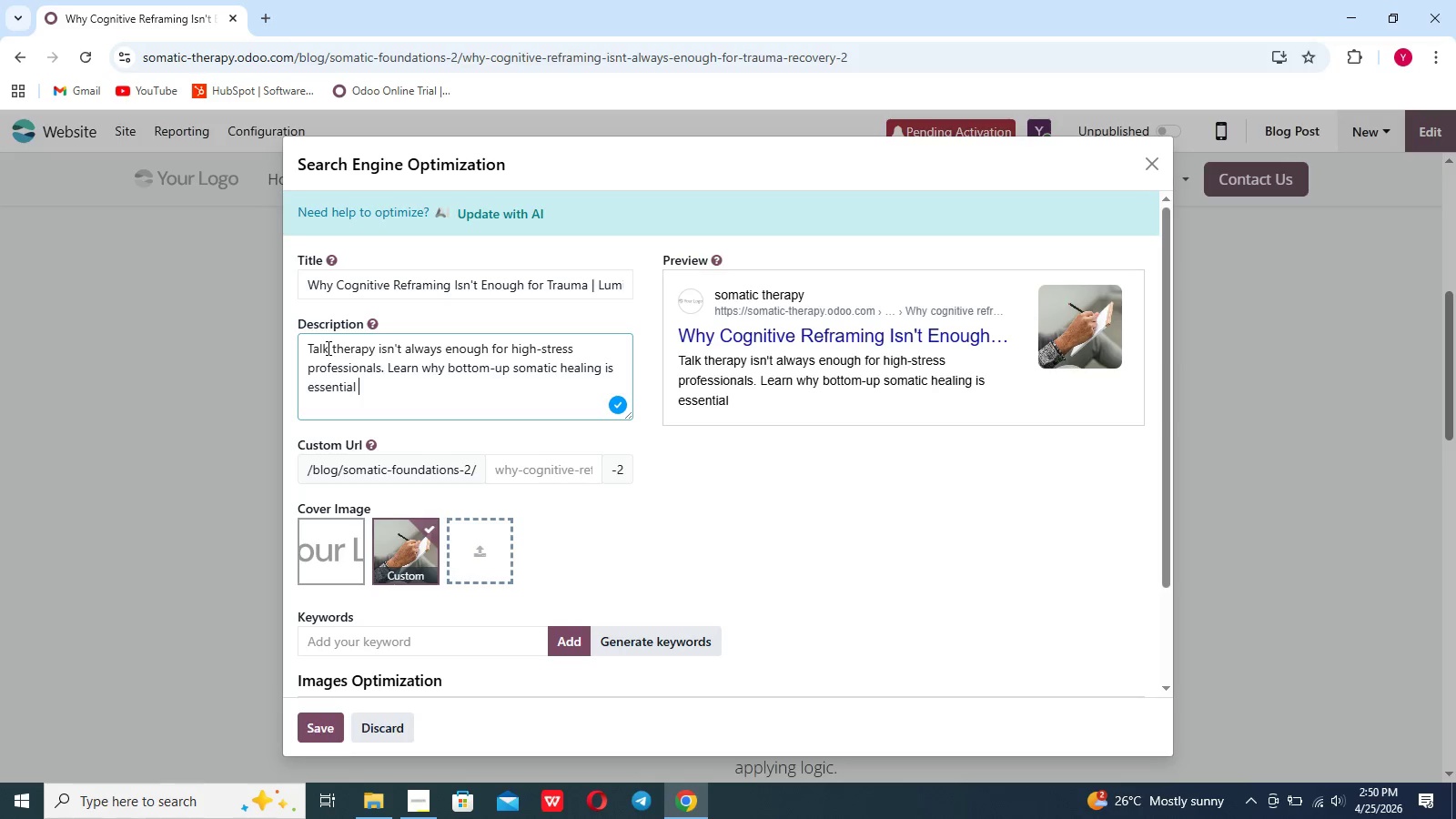 
wait(5.61)
 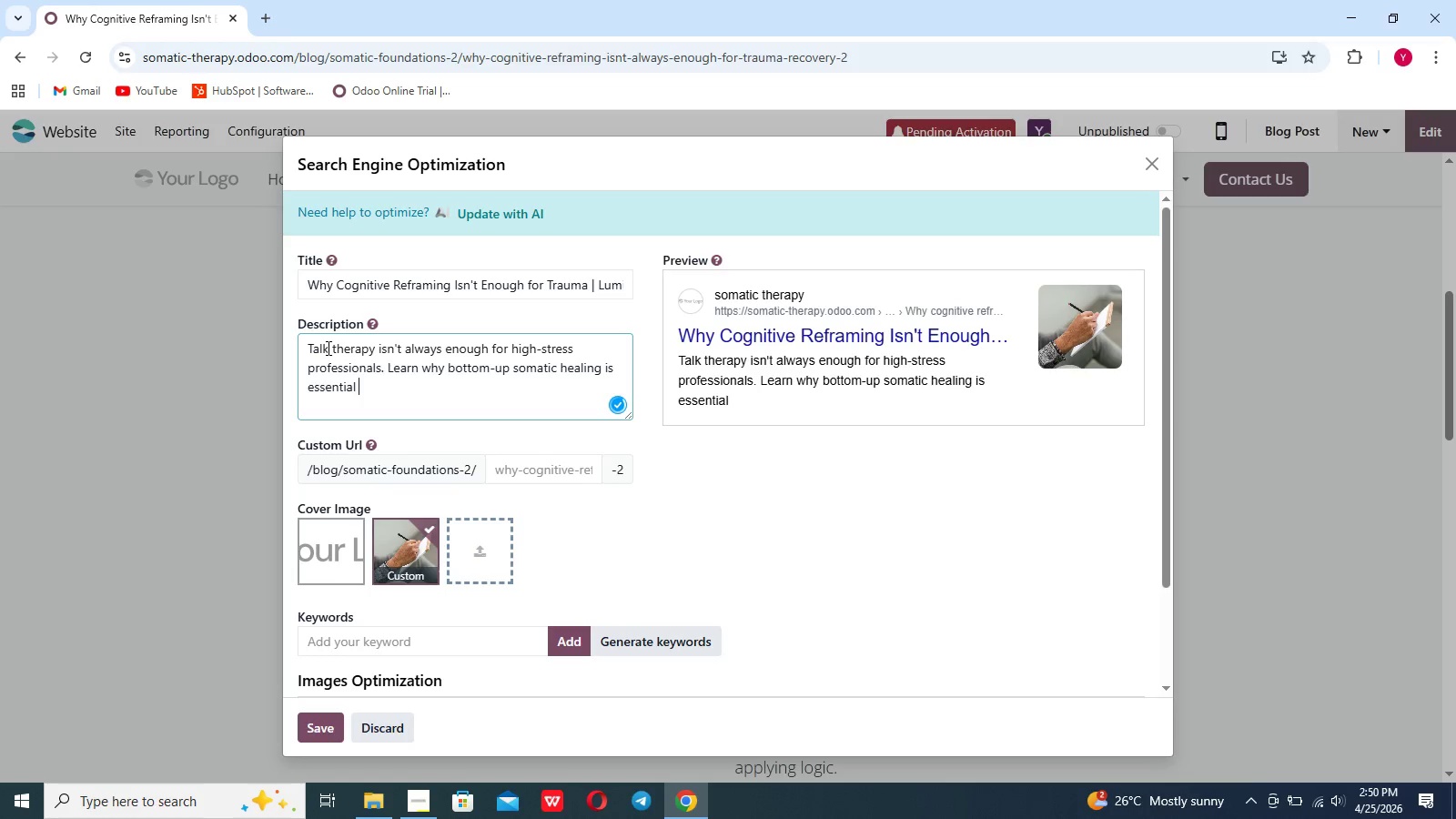 
type(for true trauma and anxiety recovery.)
 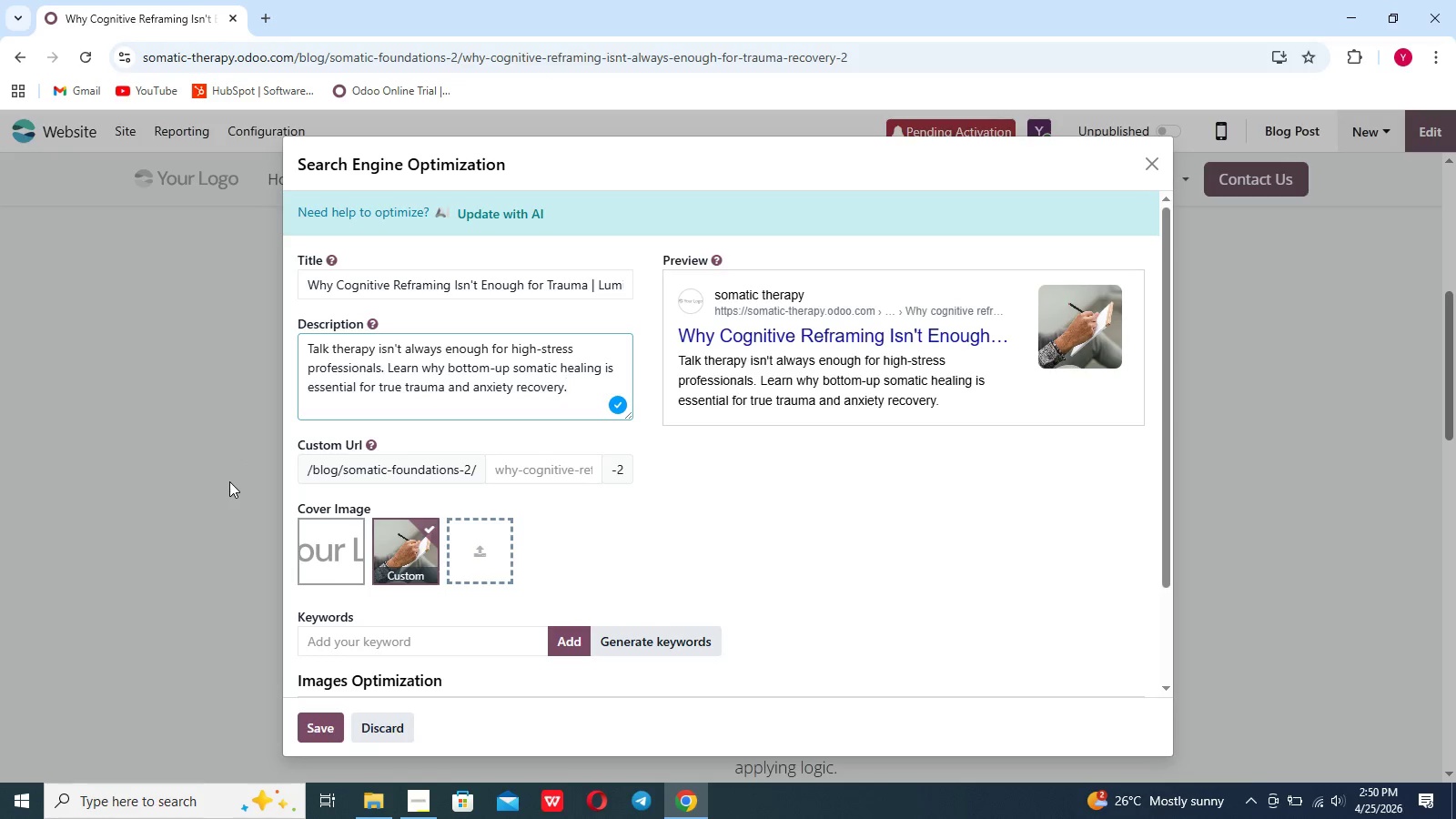 
wait(6.41)
 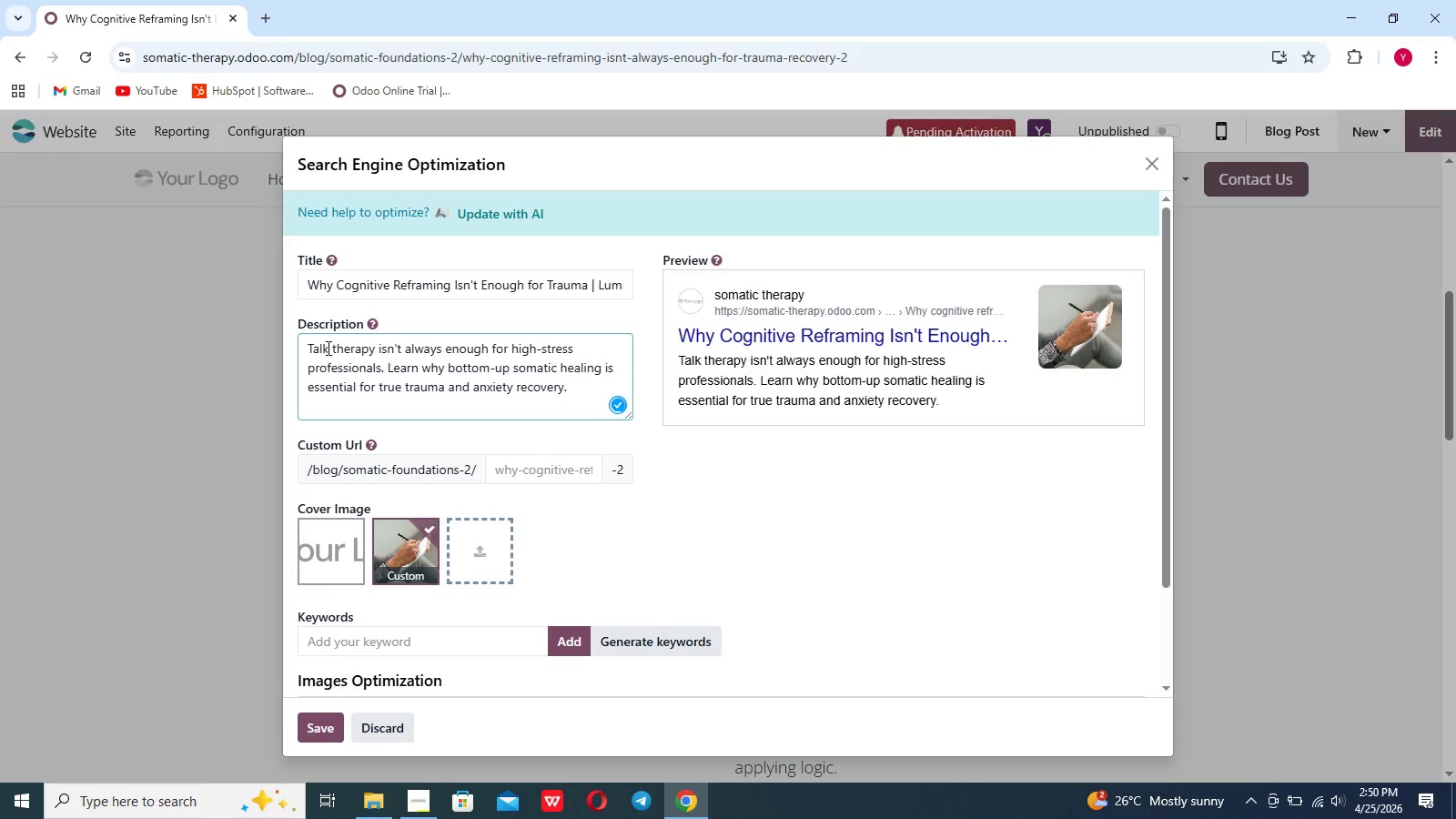 
left_click([377, 646])
 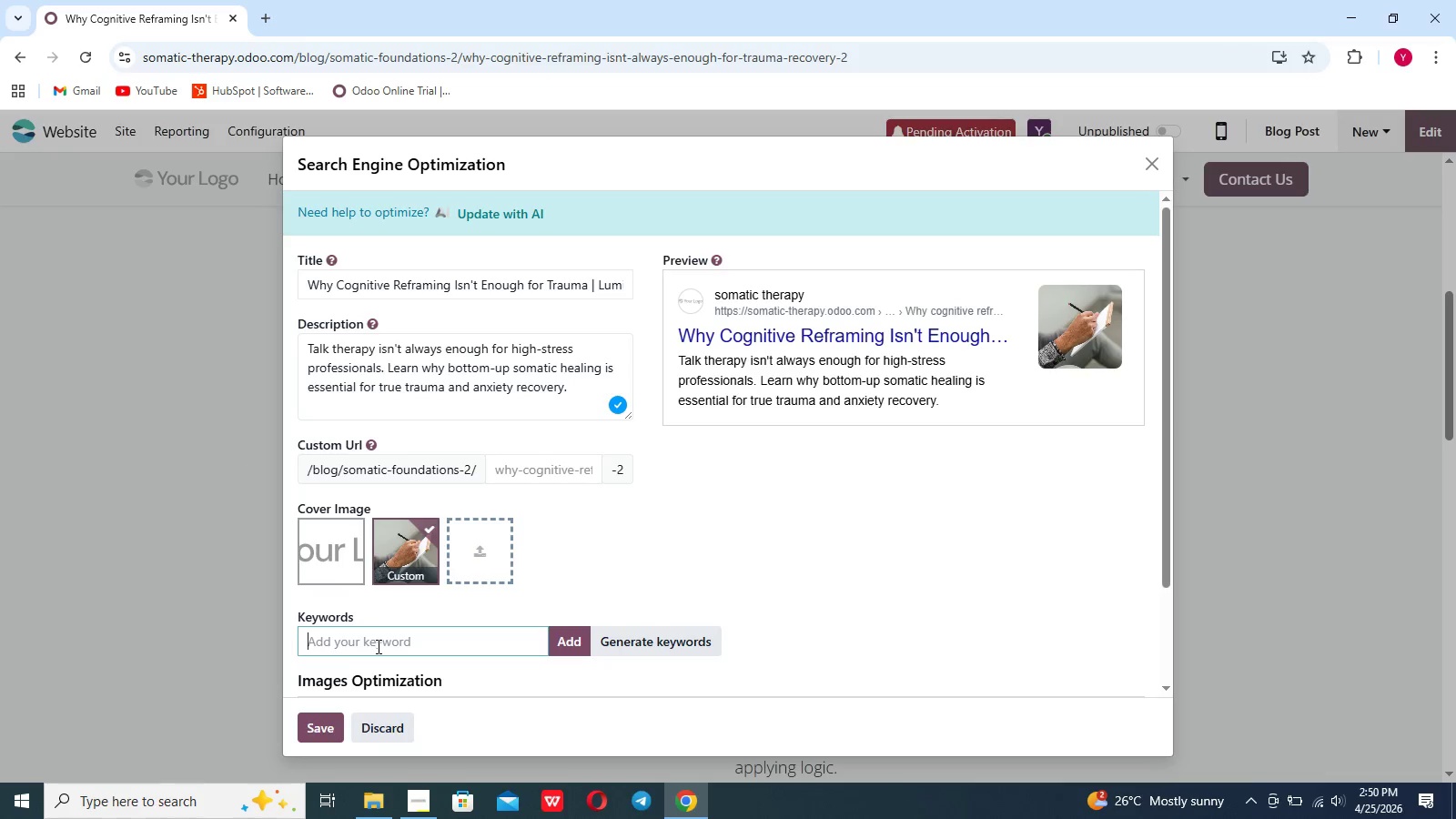 
type(cognitive rec)
key(Backspace)
type(framong)
 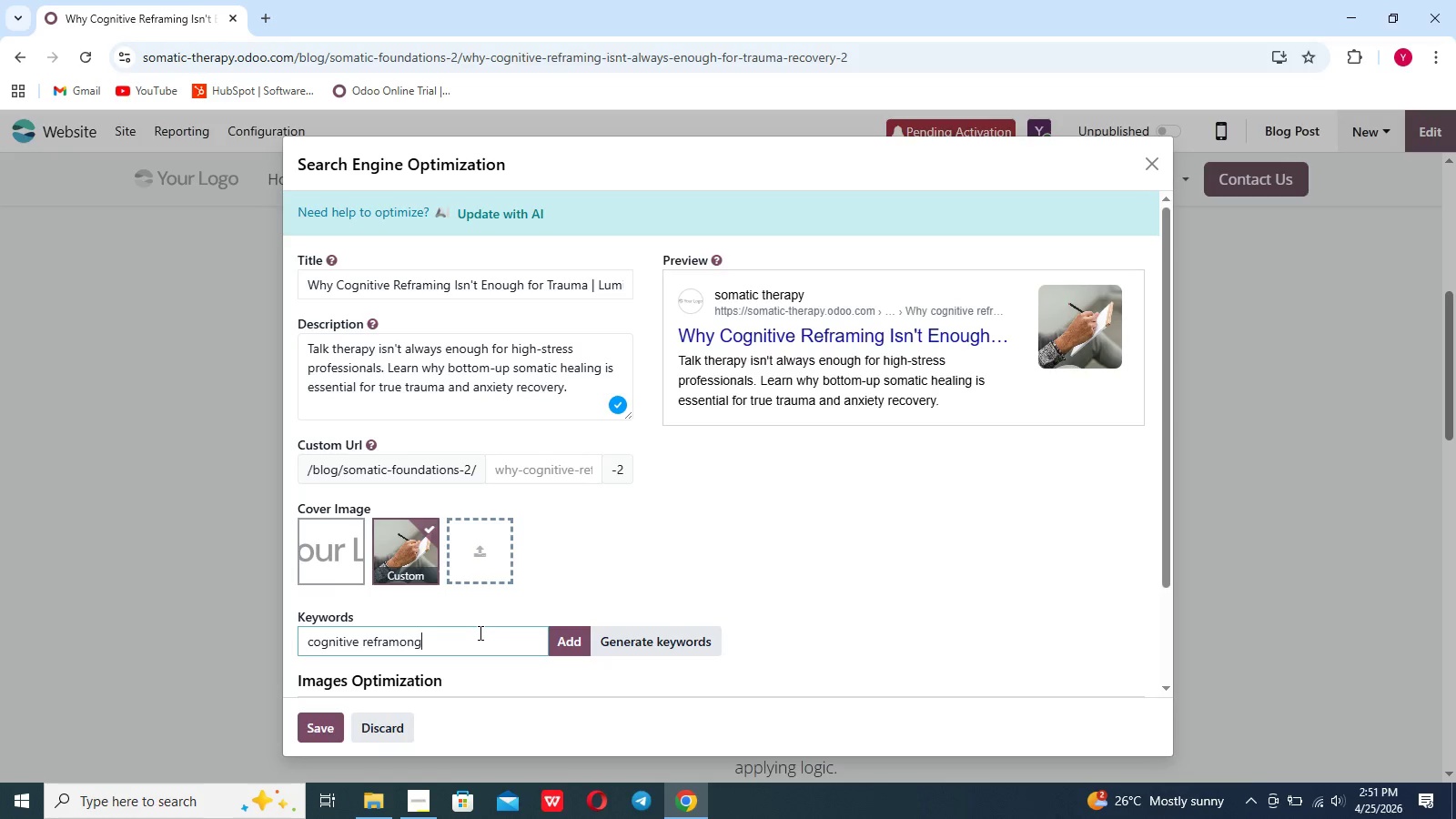 
key(Backspace)
key(Backspace)
key(Backspace)
type(ing)
 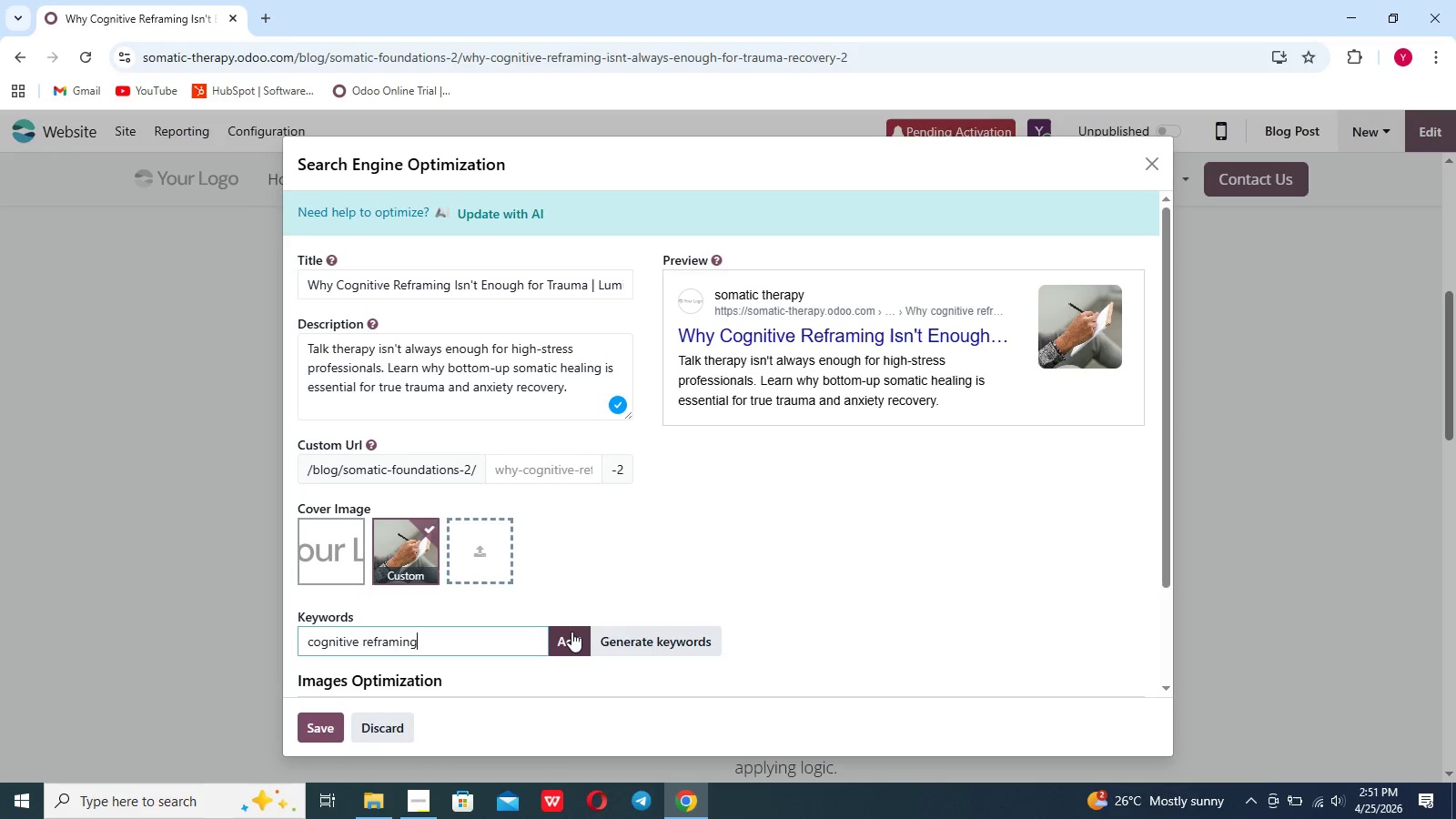 
left_click([571, 635])
 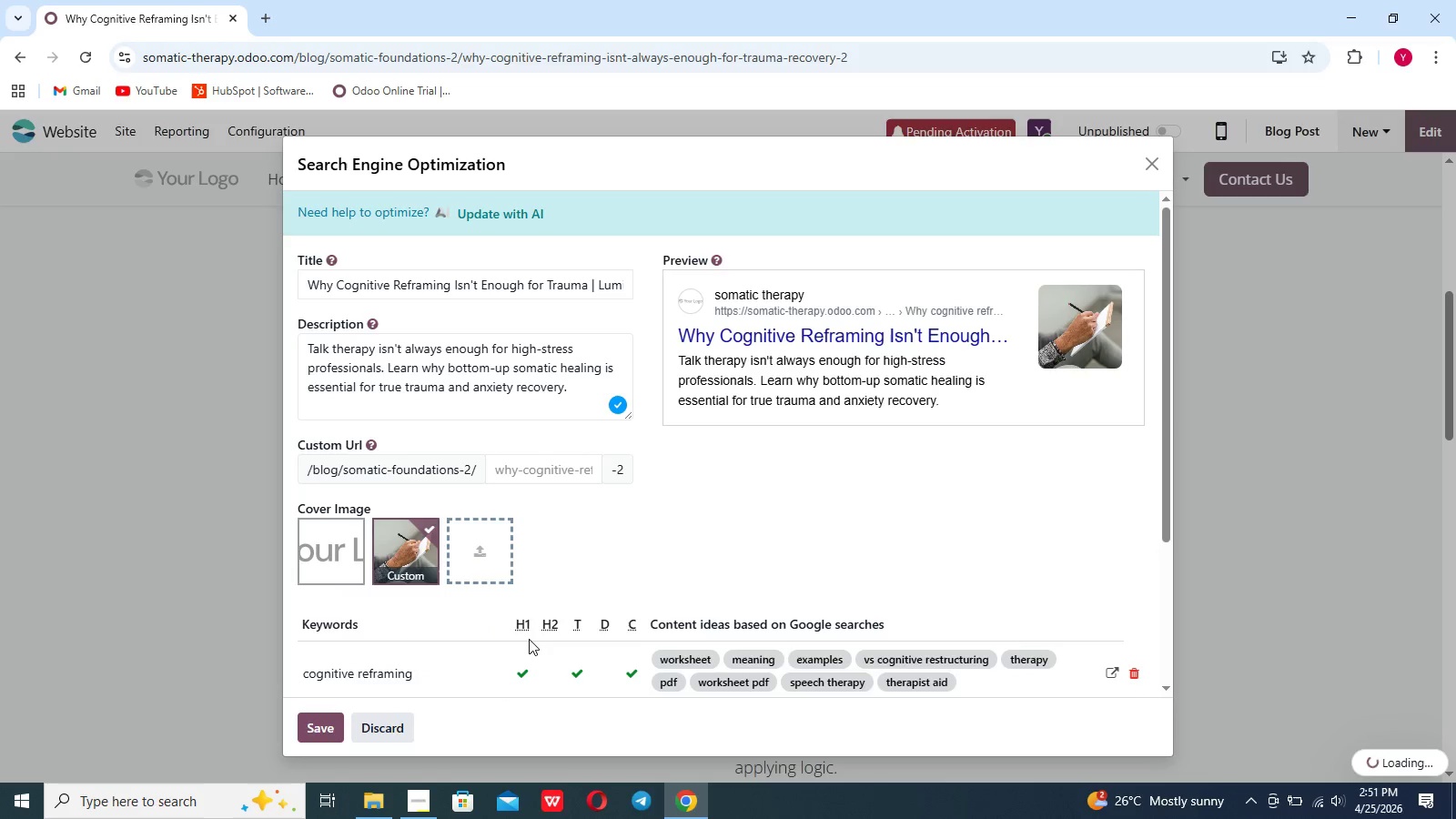 
scroll: coordinate [529, 639], scroll_direction: down, amount: 4.0
 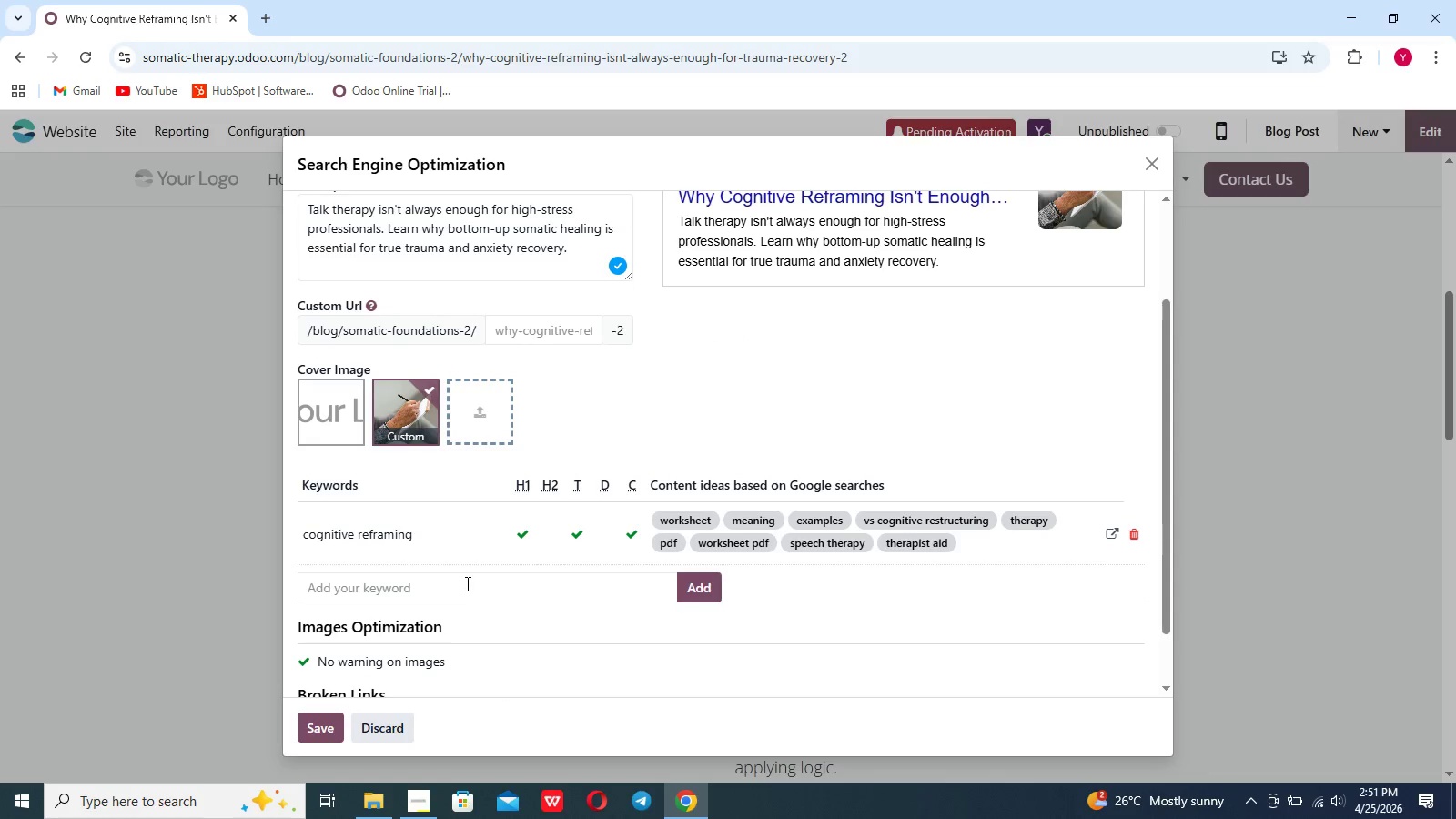 
left_click([466, 583])
 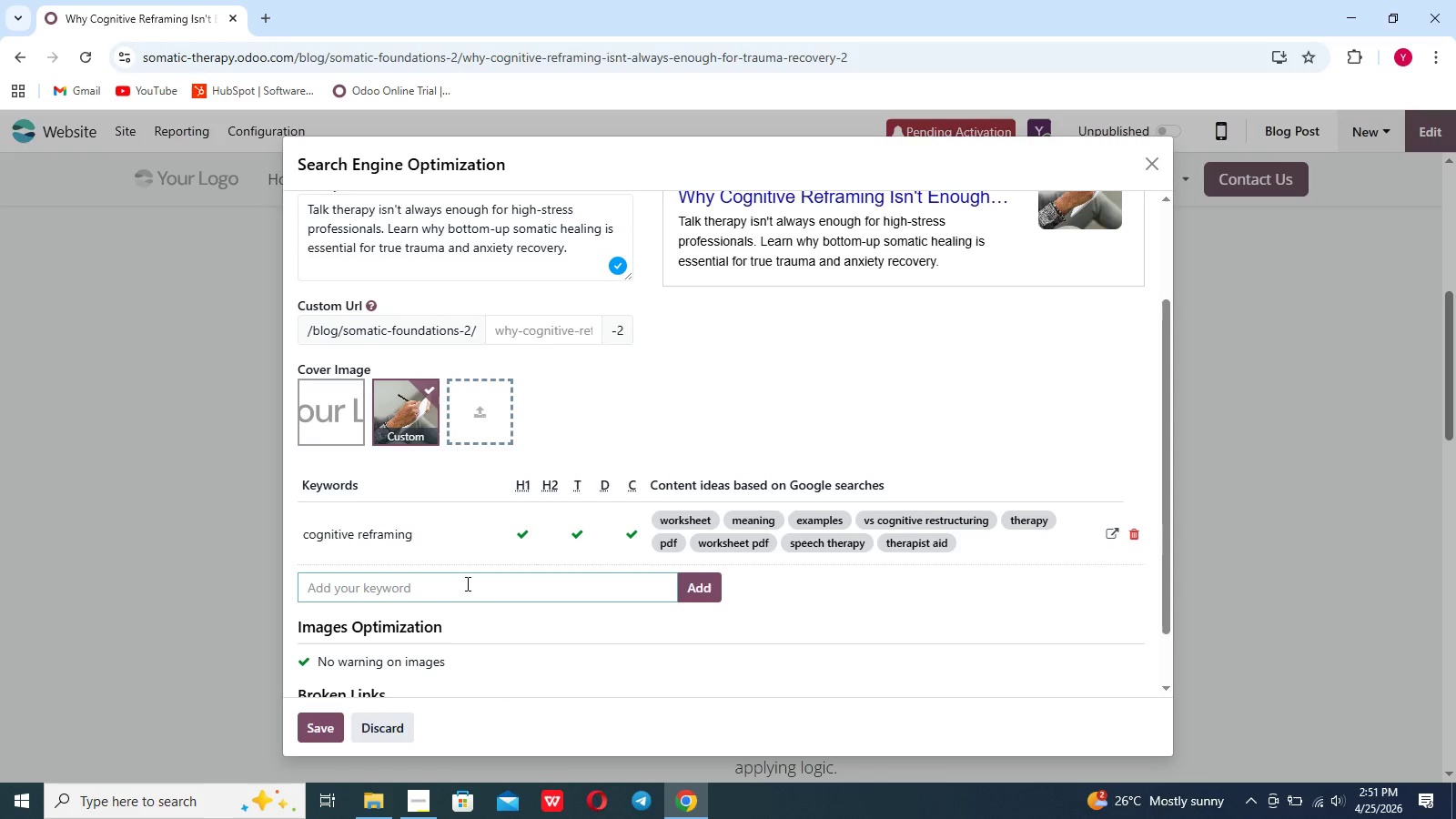 
type(somatic healing)
 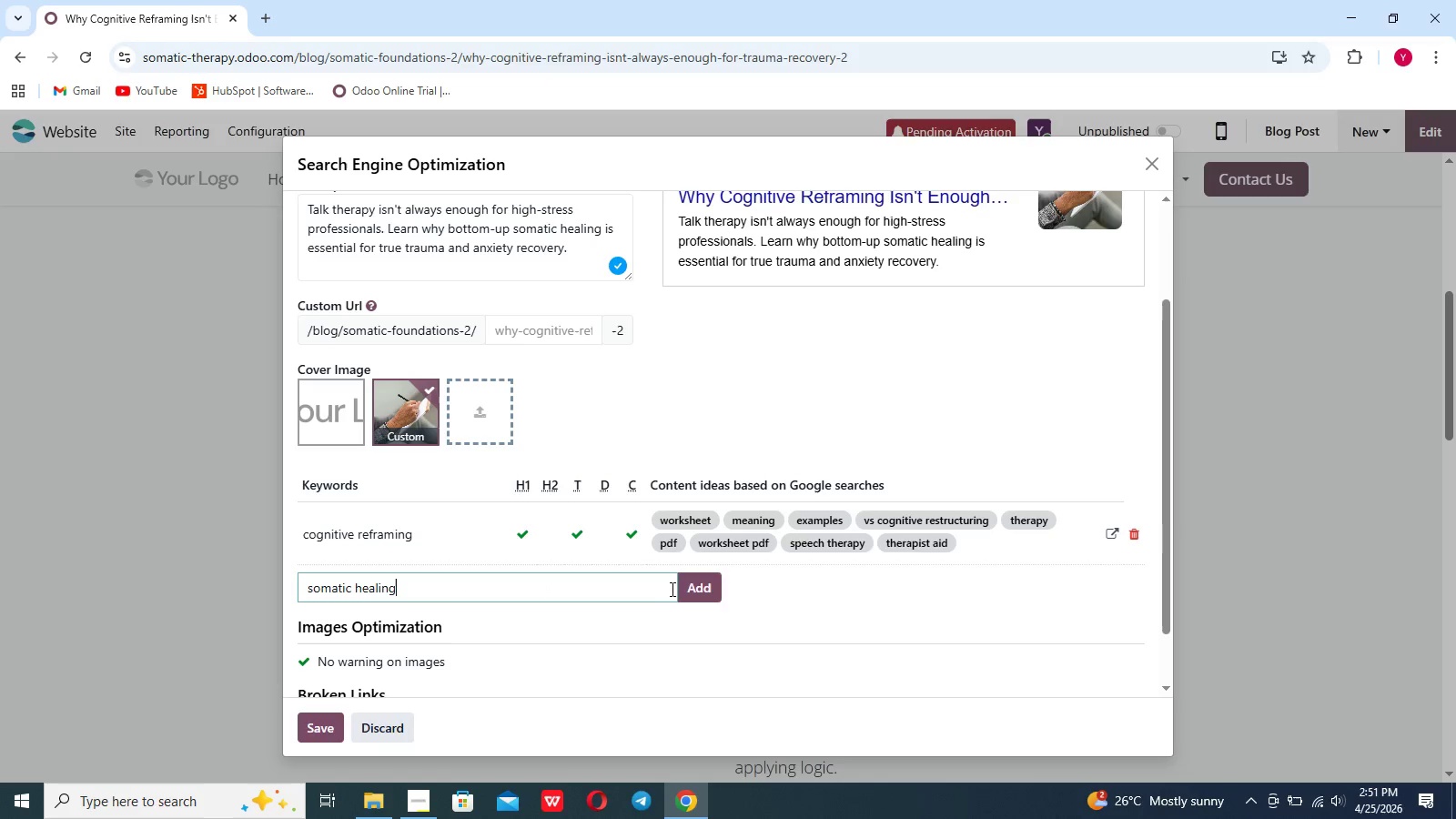 
left_click([686, 589])
 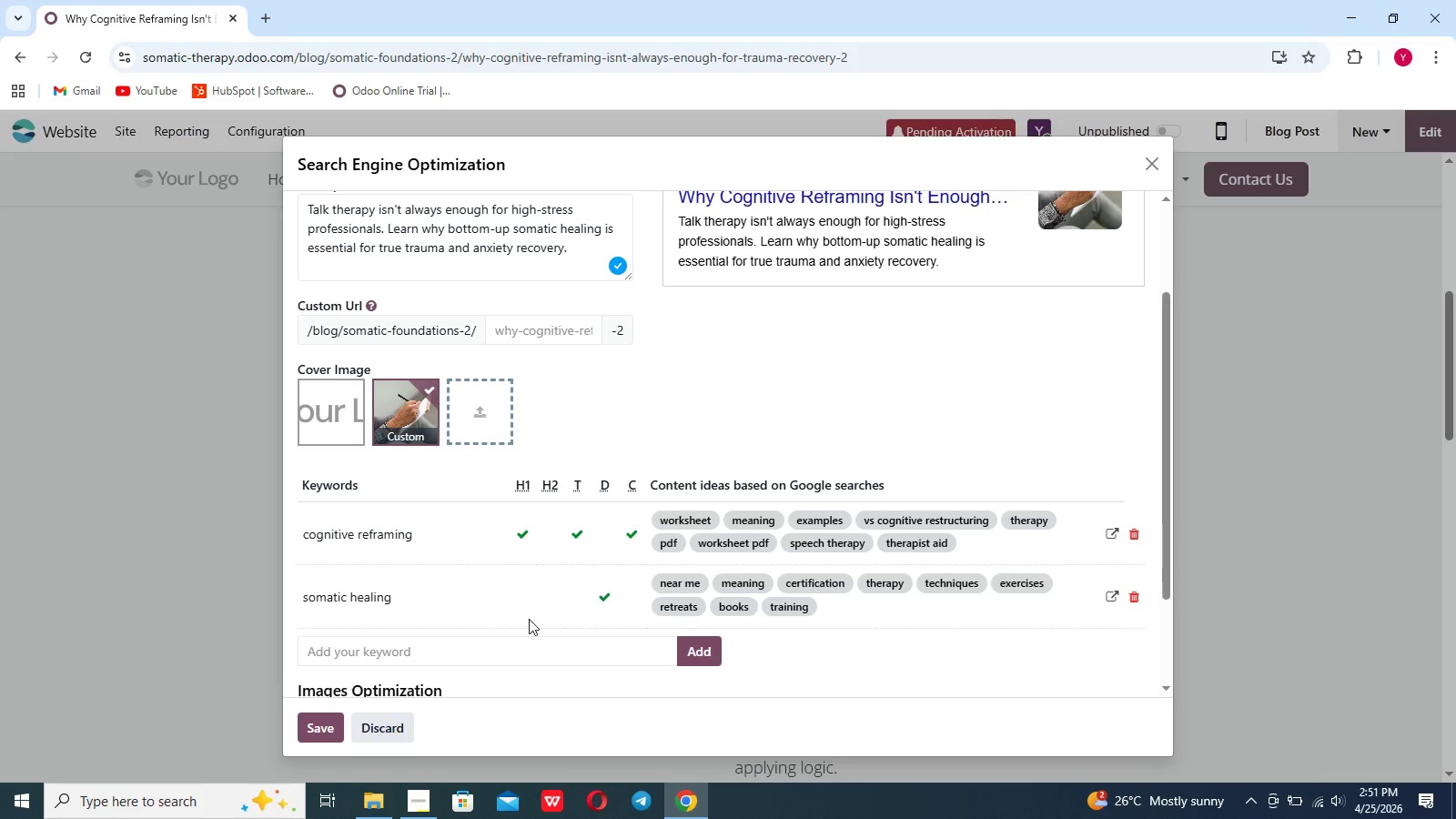 
left_click([458, 656])
 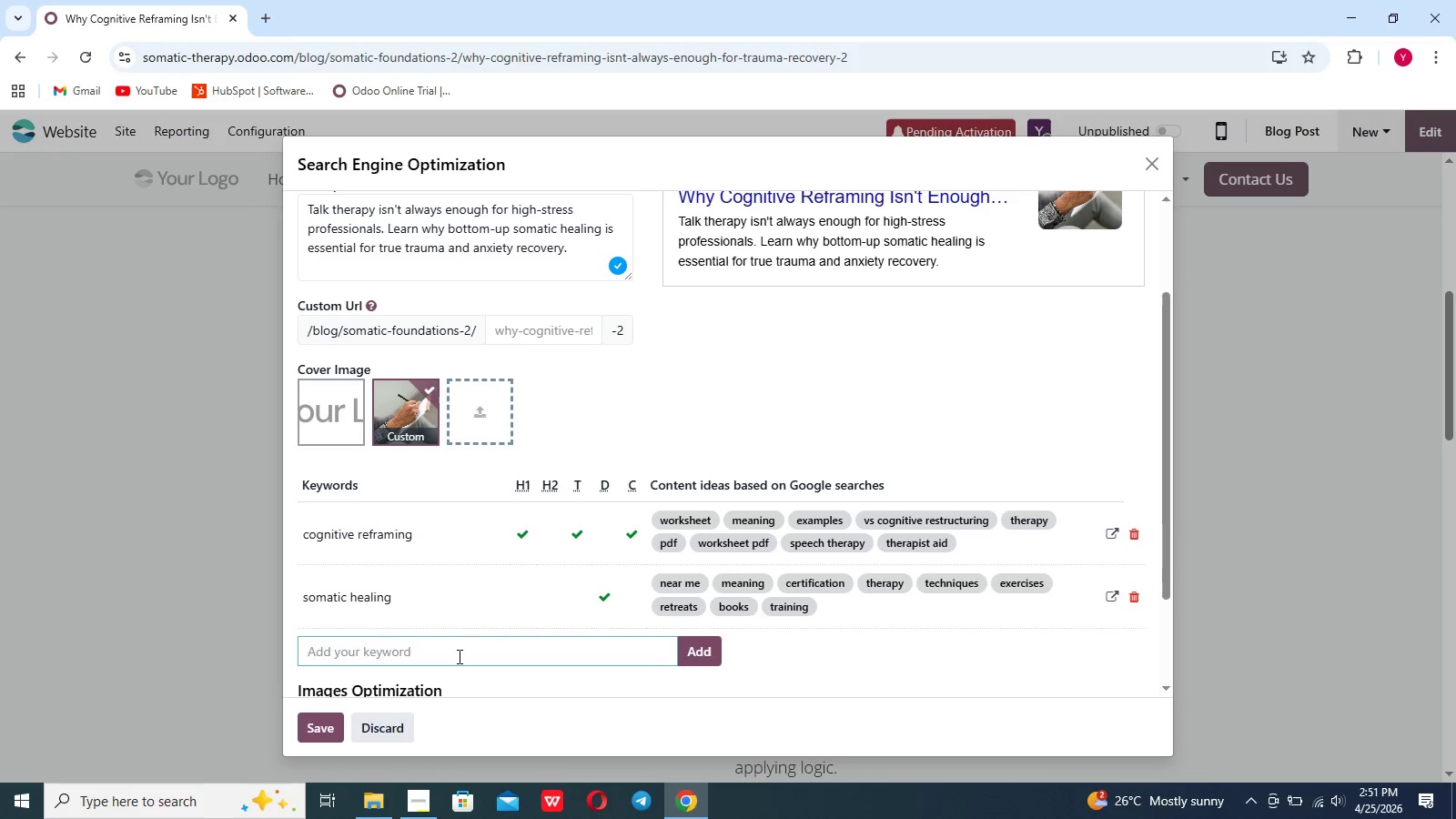 
type(trauma recoe)
key(Backspace)
type(very)
 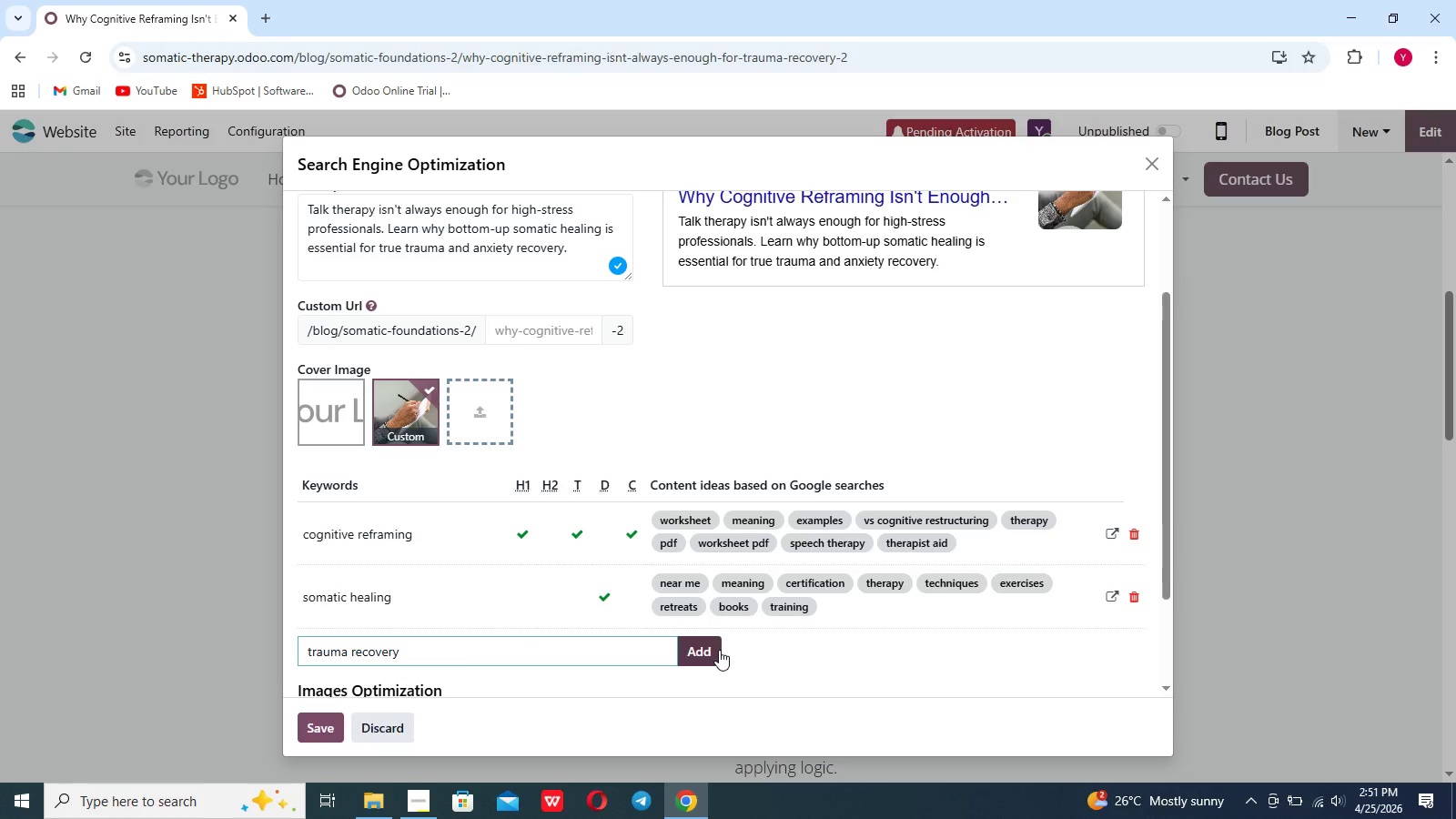 
left_click([705, 653])
 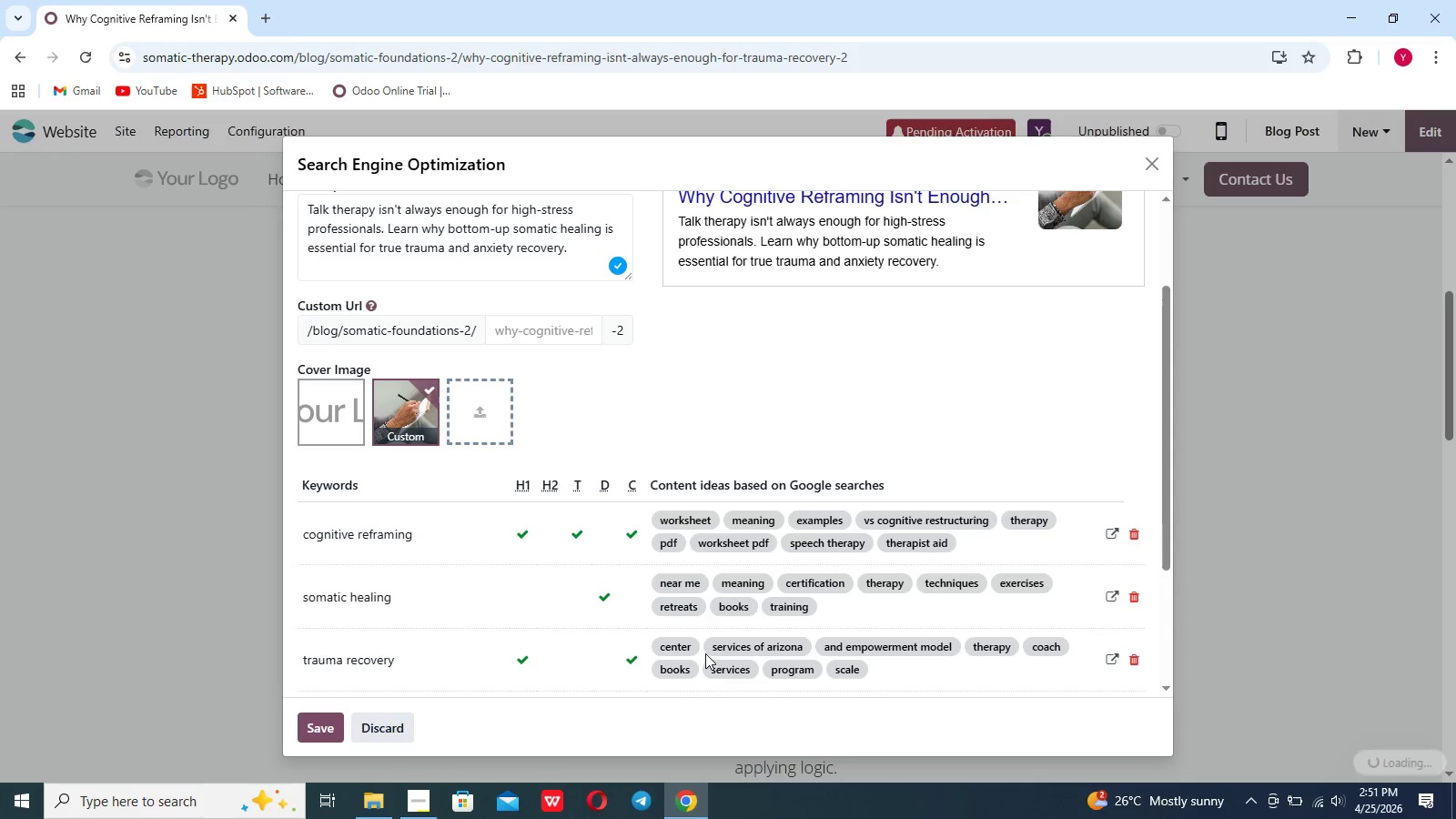 
scroll: coordinate [705, 653], scroll_direction: down, amount: 8.0
 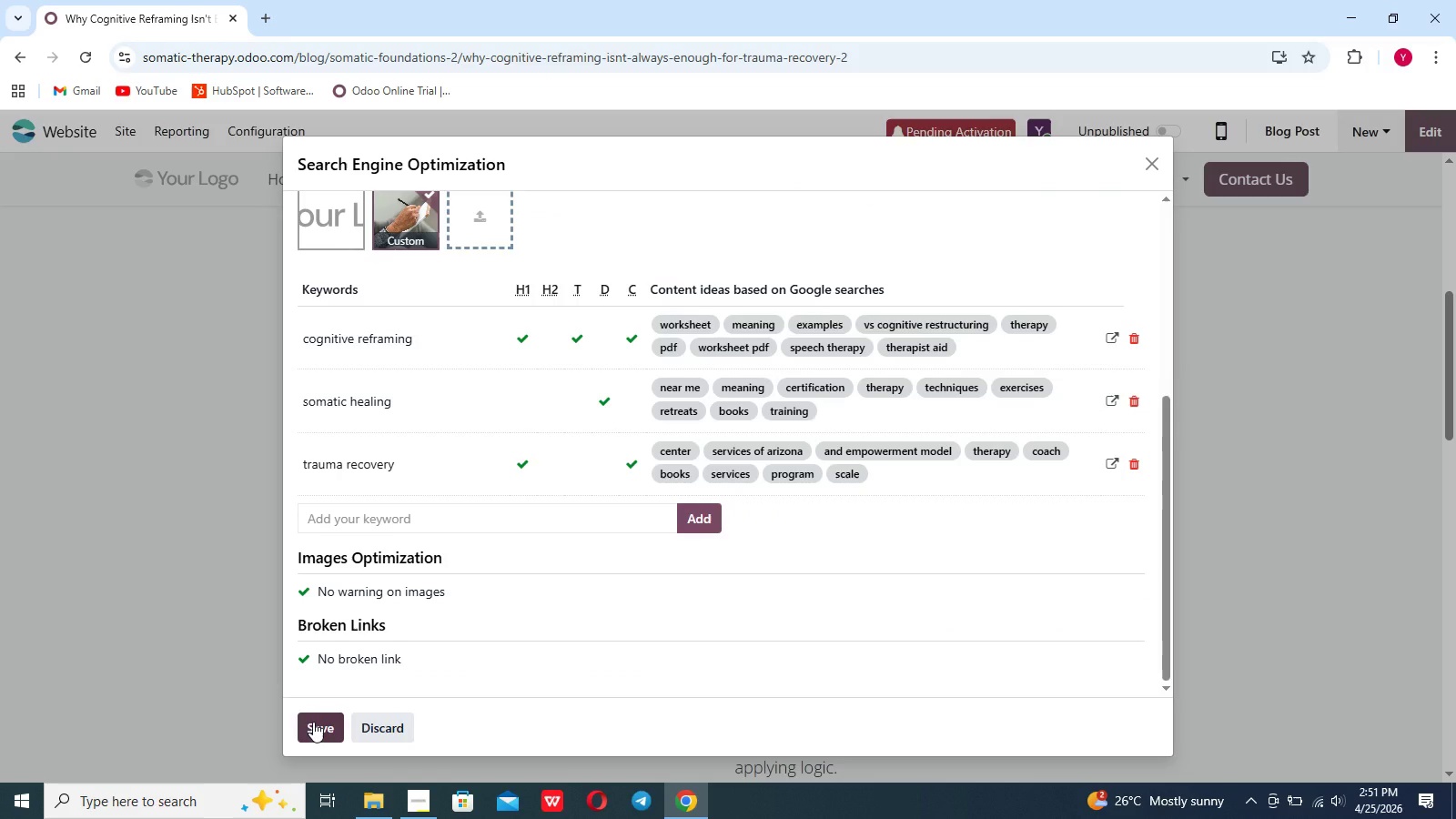 
left_click([313, 722])
 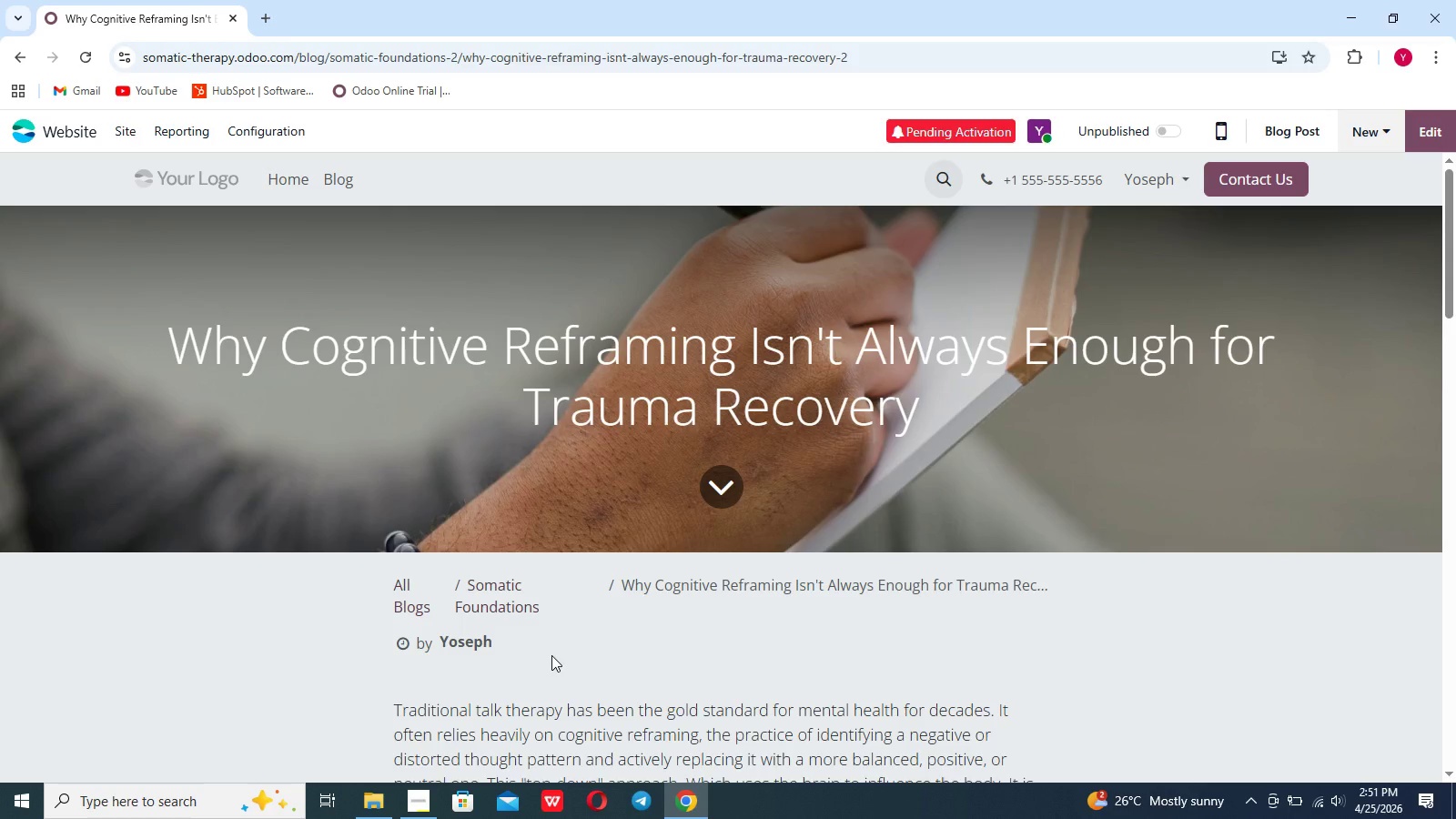 
scroll: coordinate [581, 655], scroll_direction: down, amount: 9.0
 